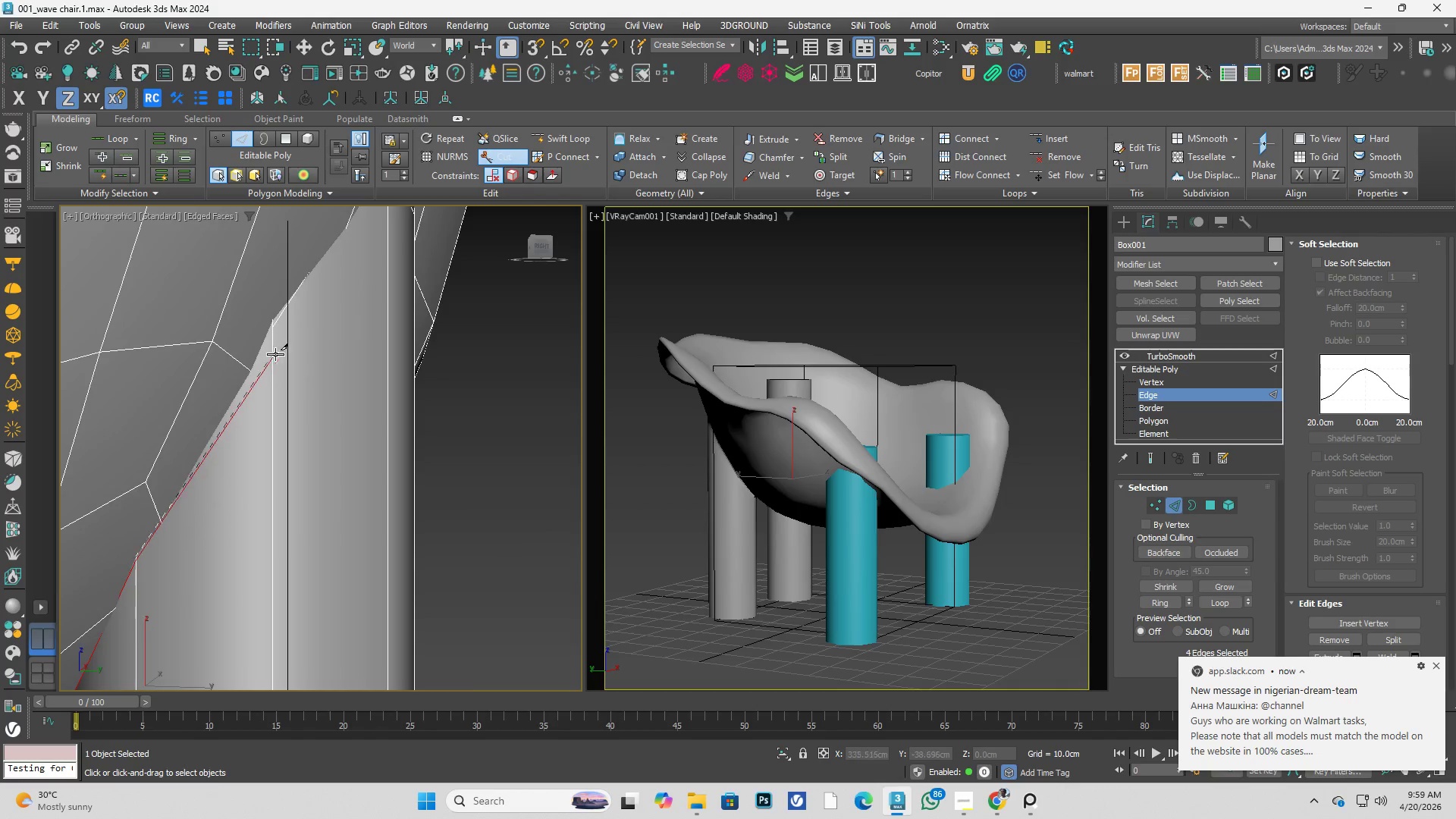 
scroll: coordinate [271, 340], scroll_direction: up, amount: 3.0
 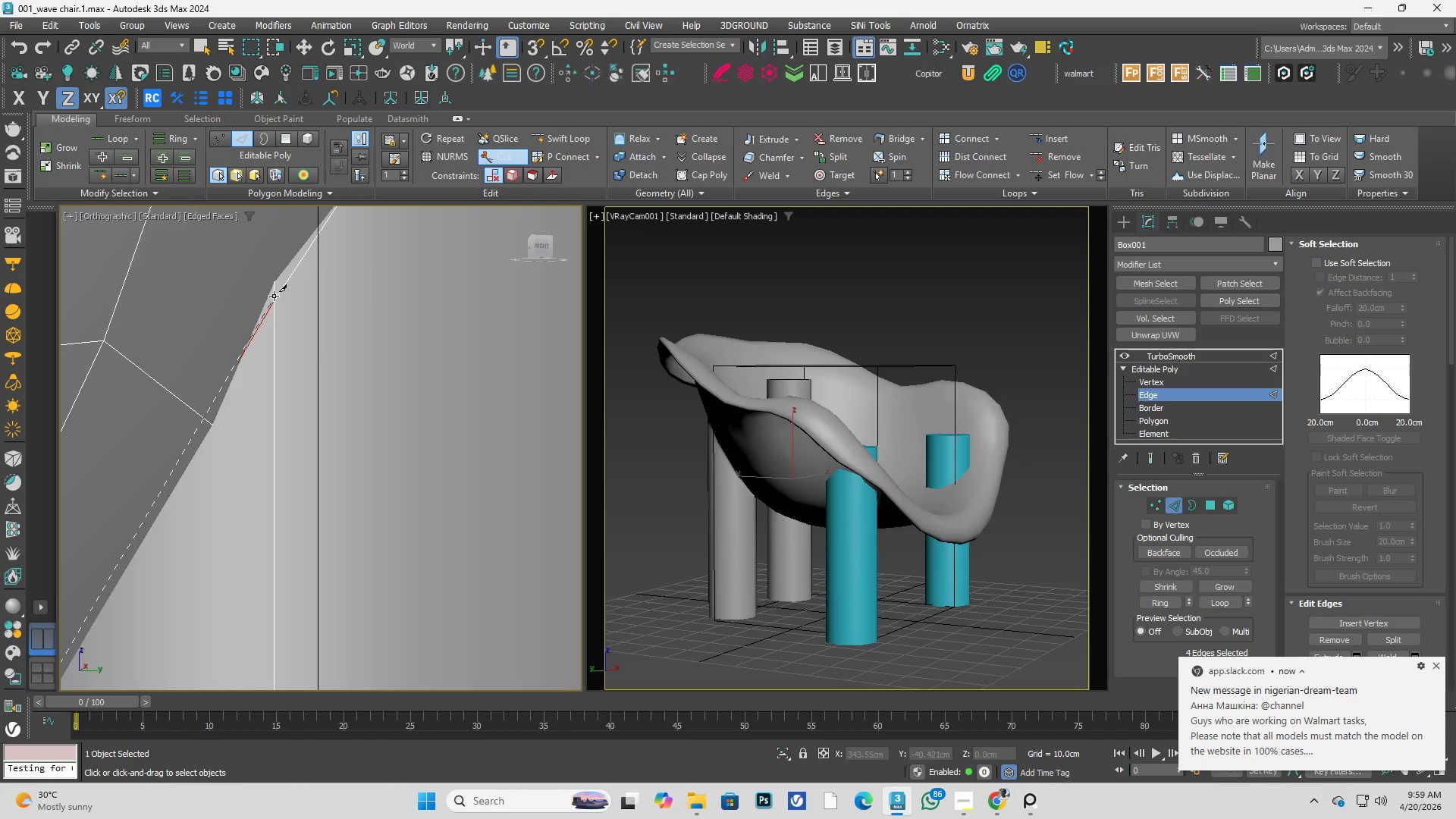 
left_click([274, 296])
 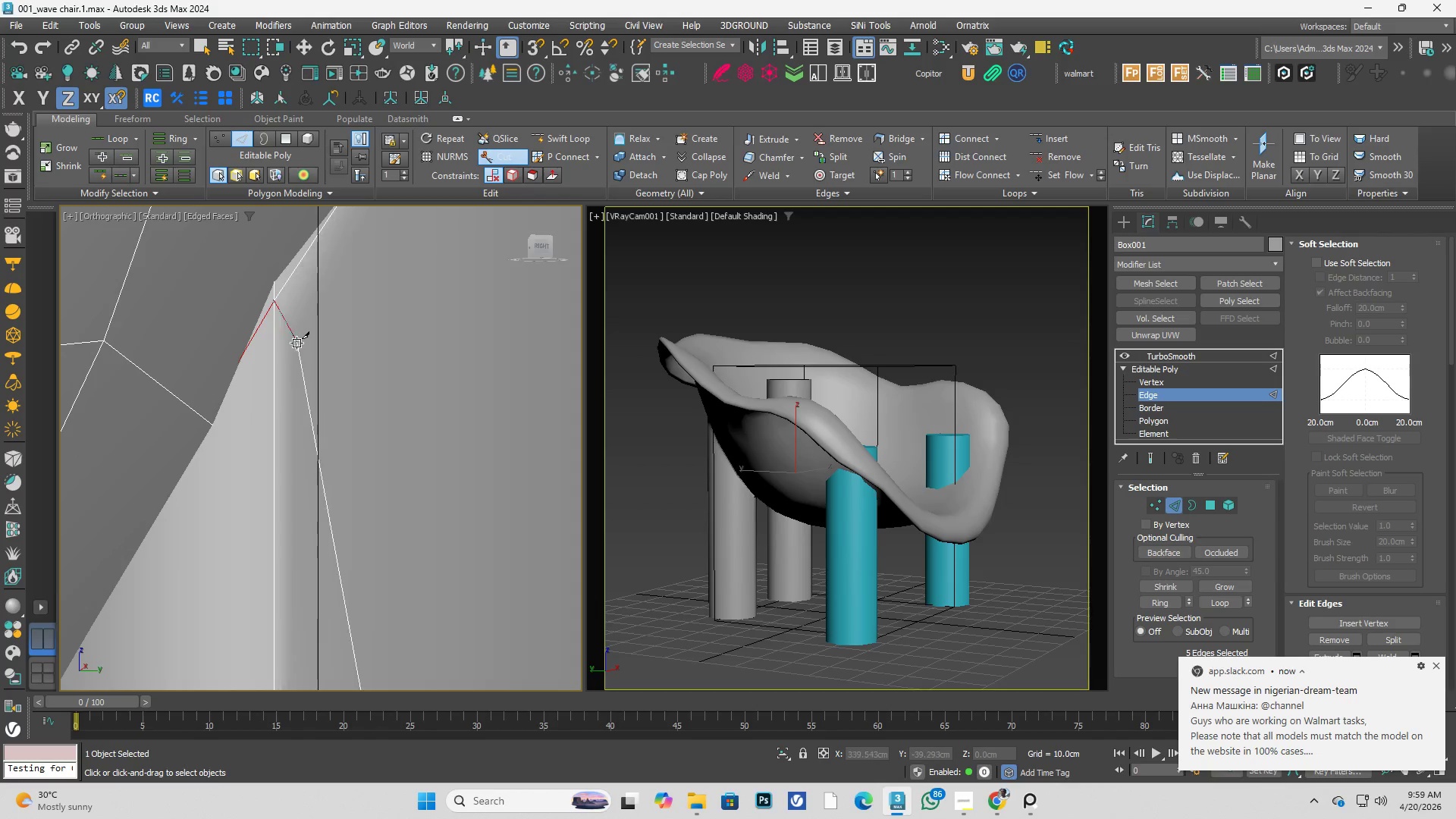 
right_click([298, 345])
 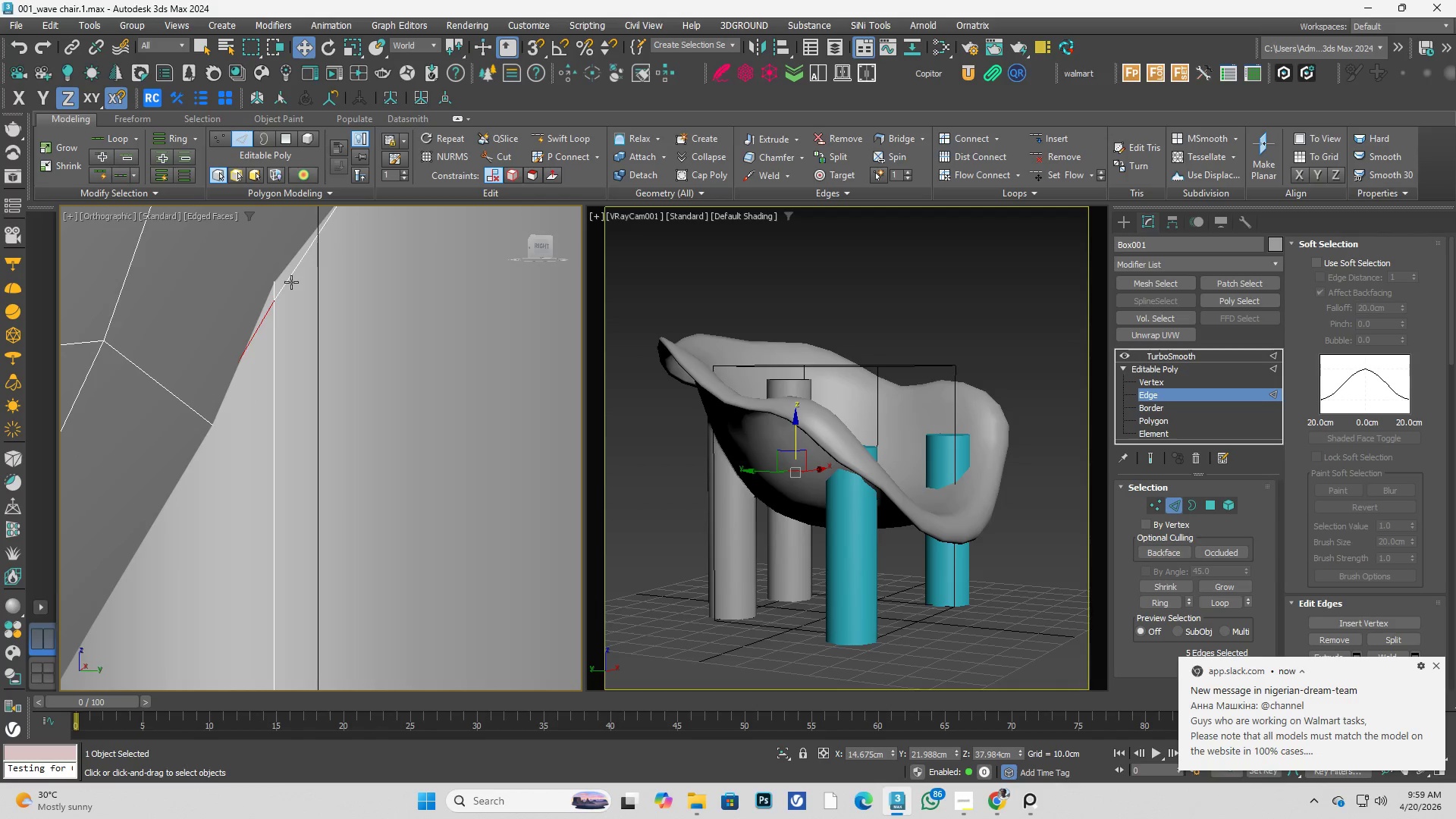 
double_click([291, 282])
 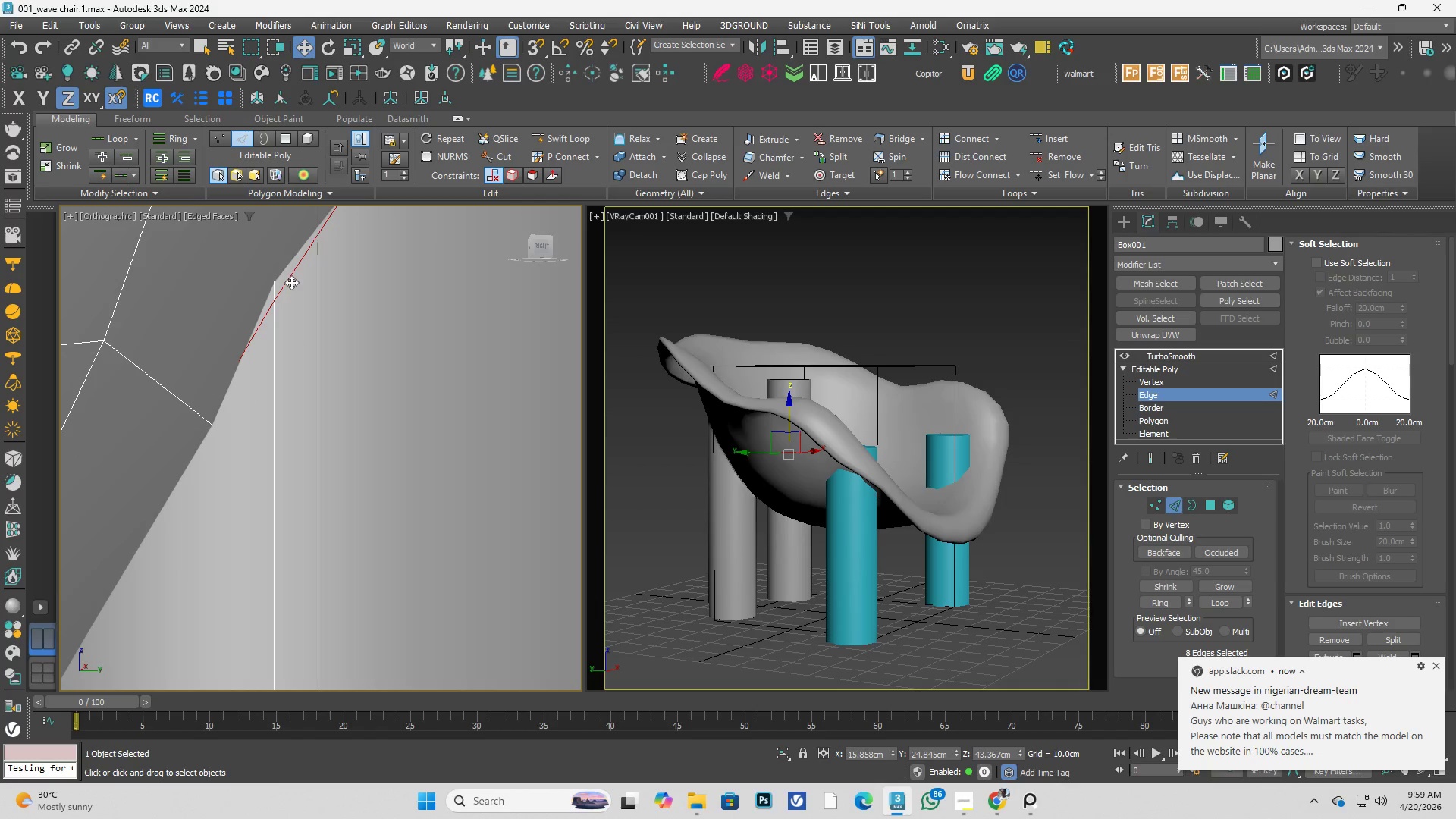 
hold_key(key=AltLeft, duration=0.41)
 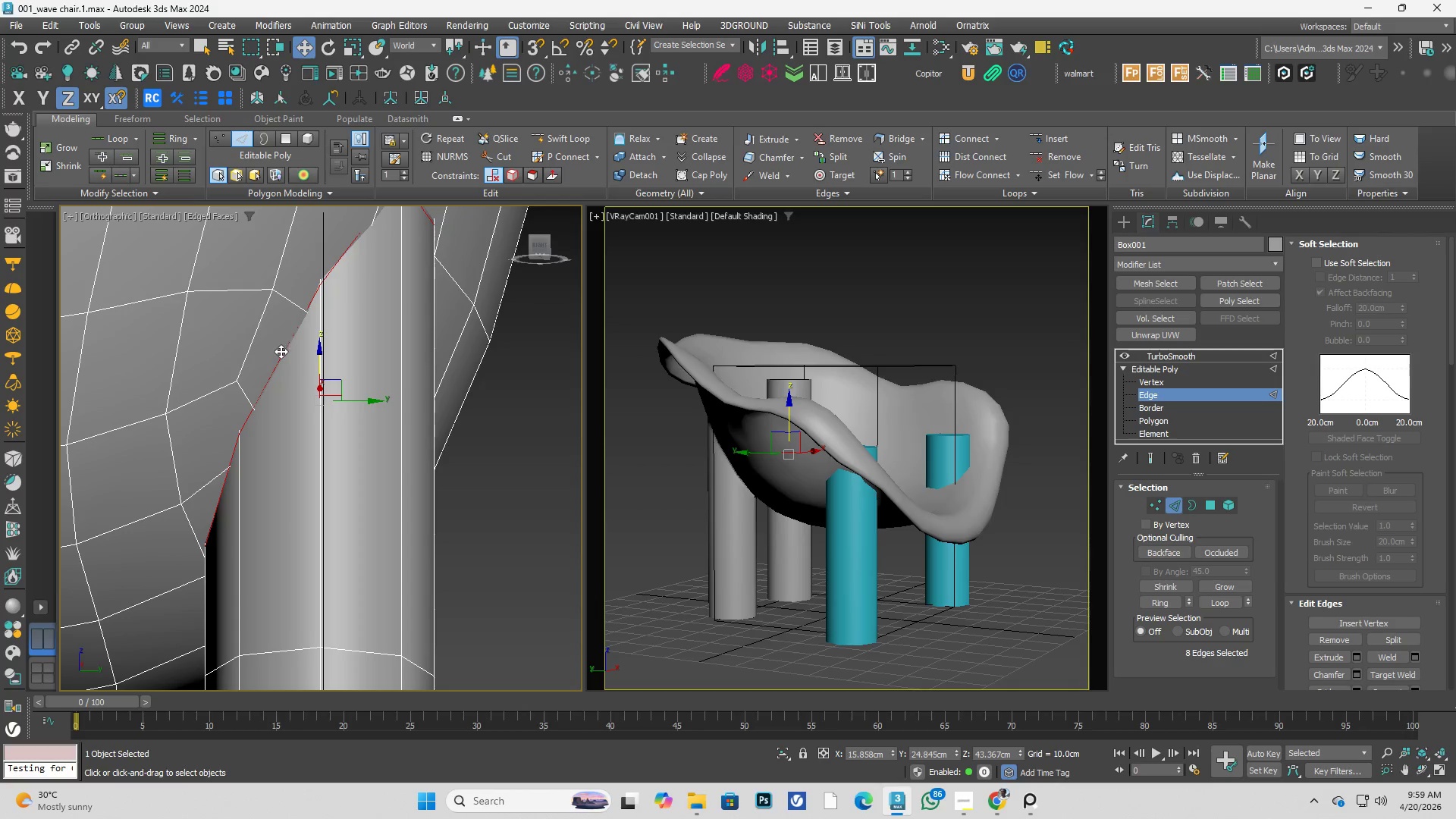 
right_click([281, 351])
 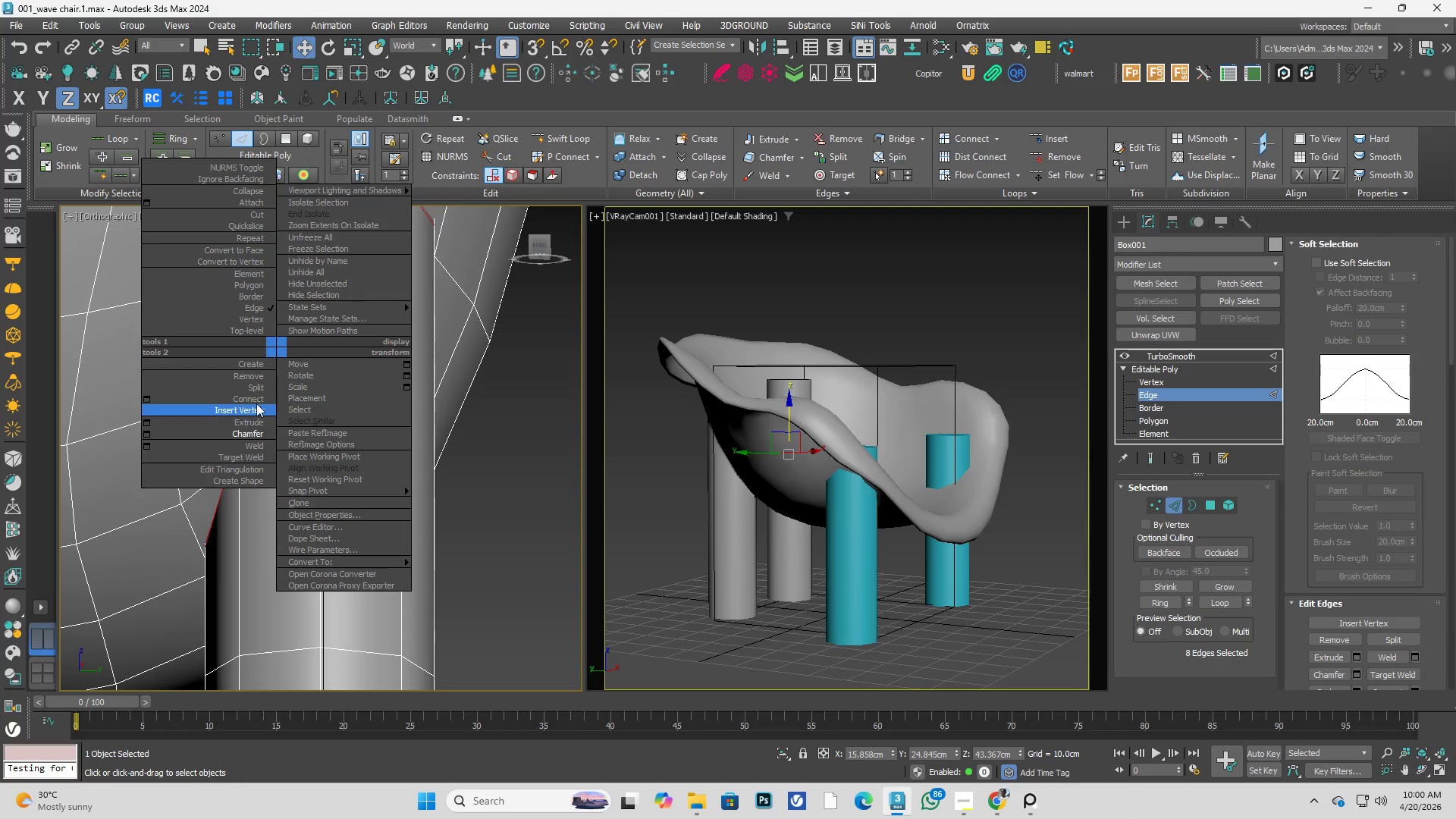 
scroll: coordinate [281, 347], scroll_direction: down, amount: 5.0
 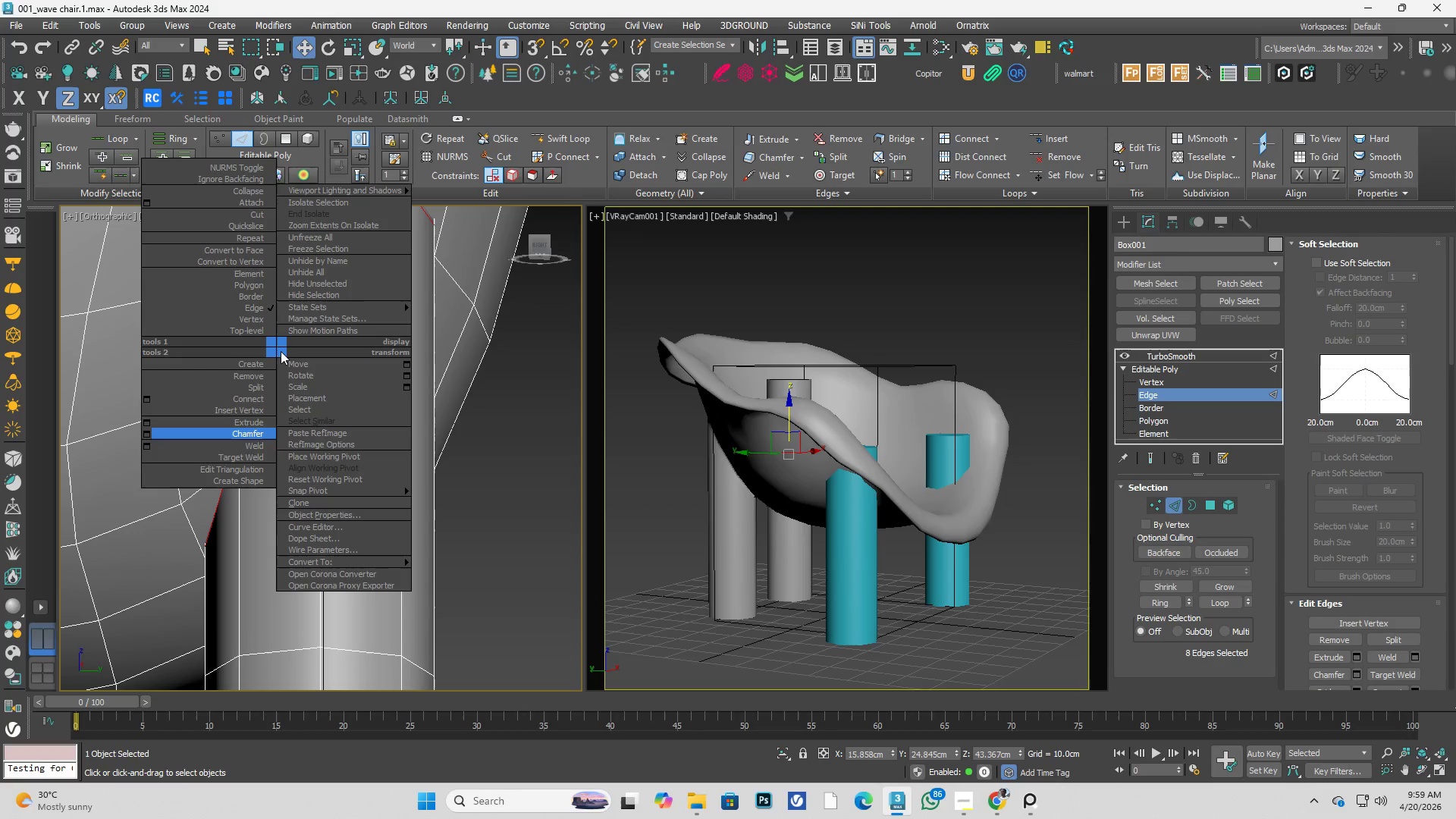 
left_click([256, 388])
 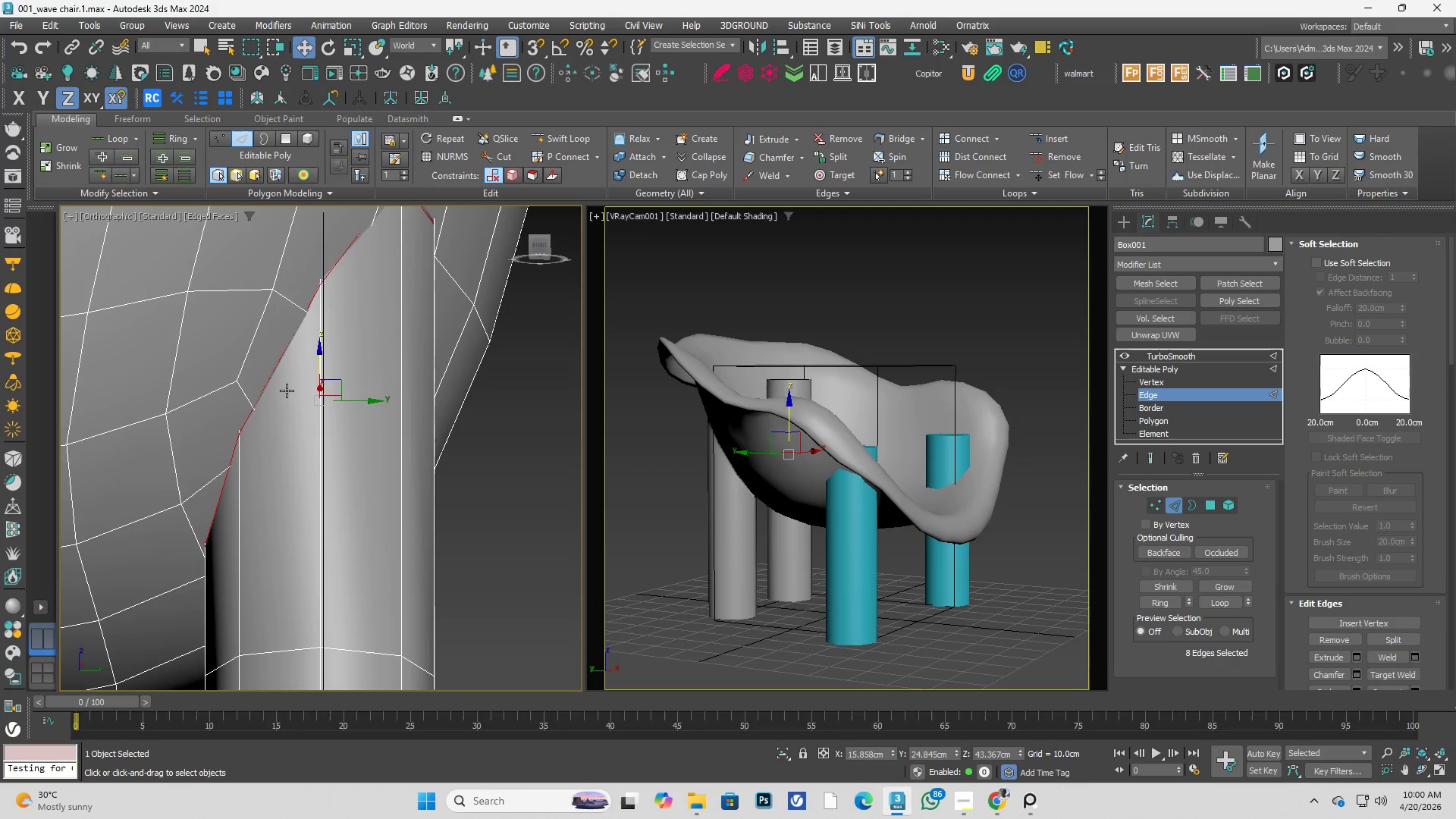 
hold_key(key=AltLeft, duration=0.44)
 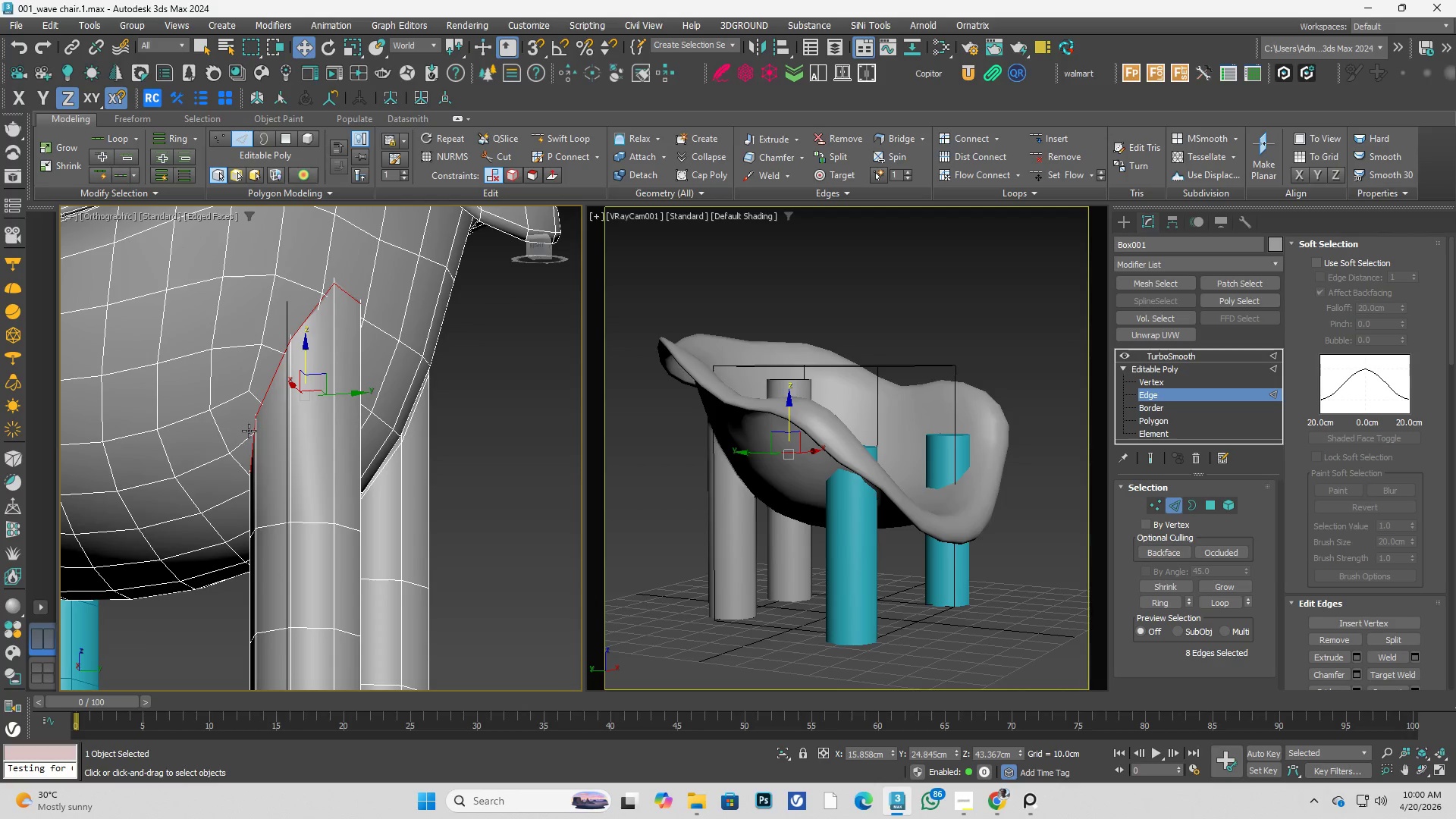 
scroll: coordinate [293, 392], scroll_direction: down, amount: 2.0
 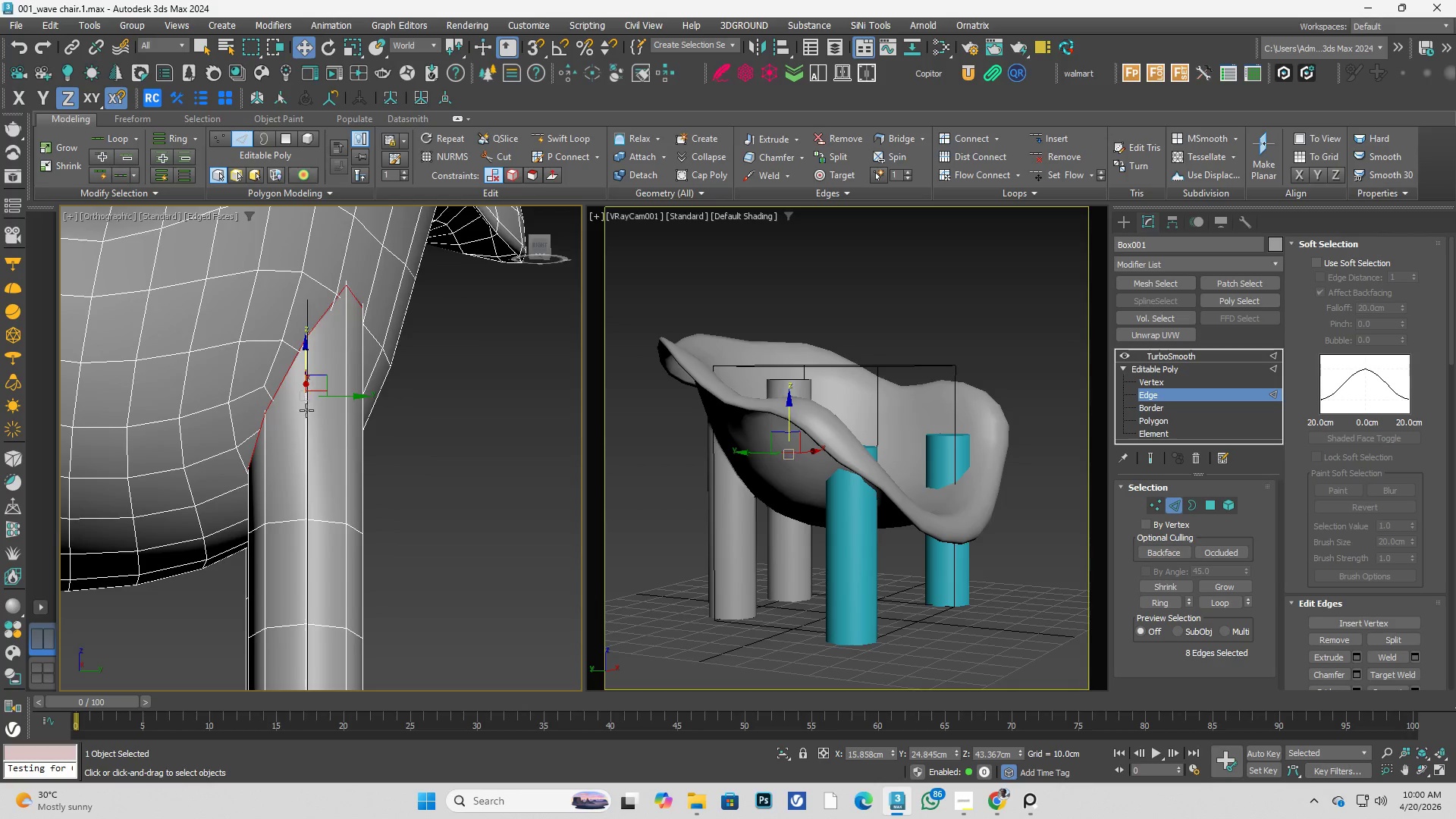 
hold_key(key=AltLeft, duration=0.36)
 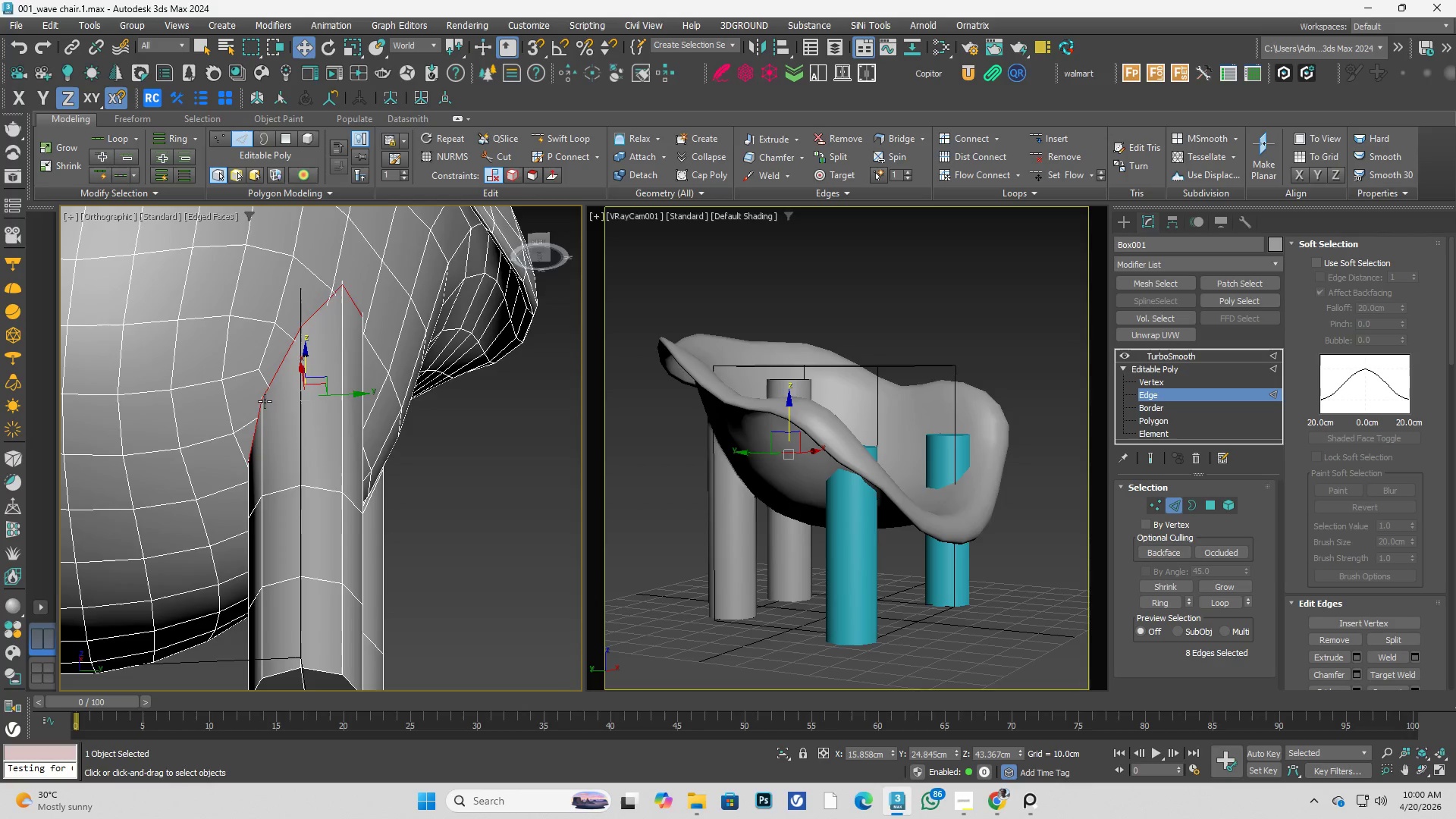 
scroll: coordinate [265, 401], scroll_direction: up, amount: 1.0
 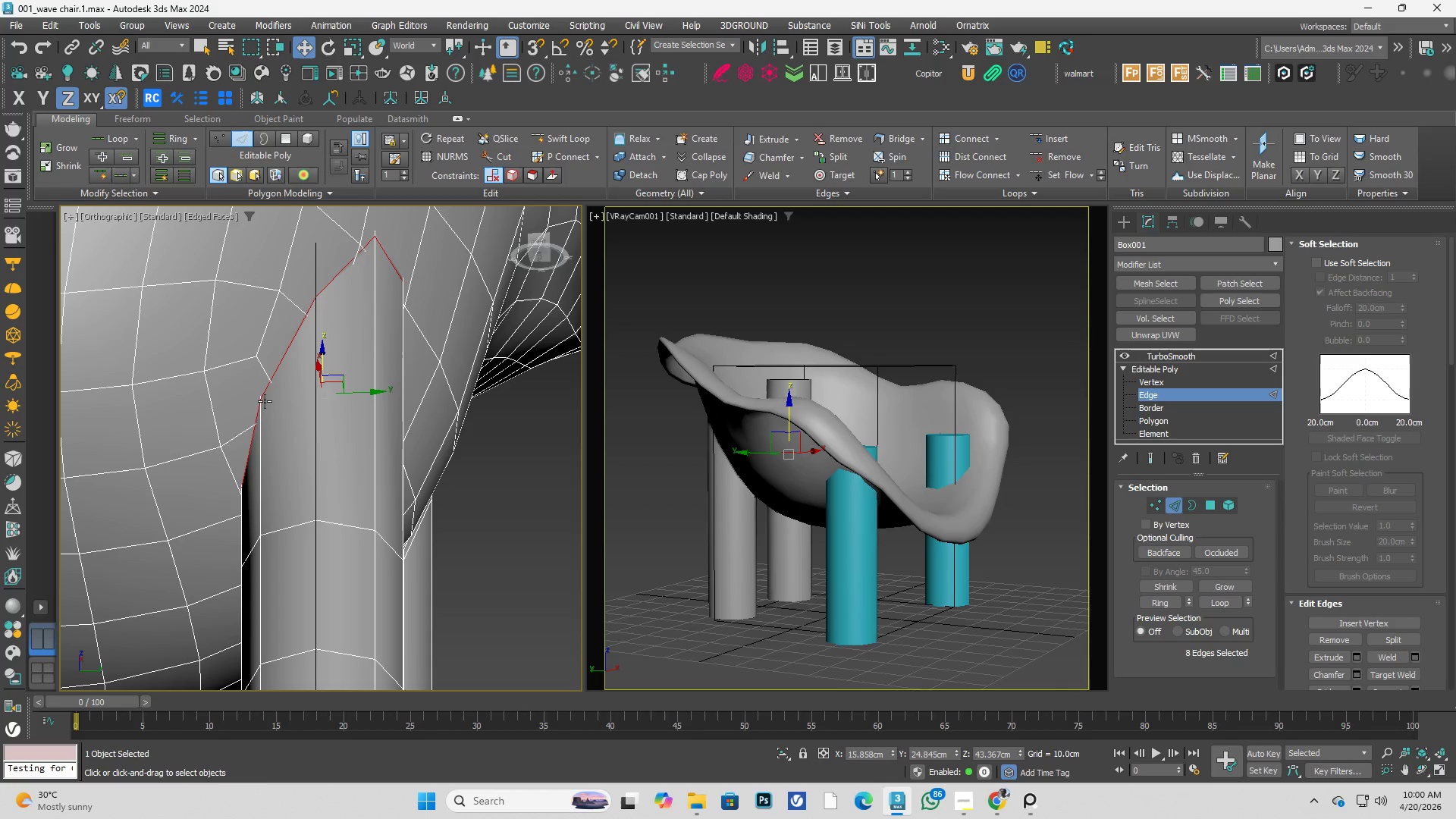 
wait(5.53)
 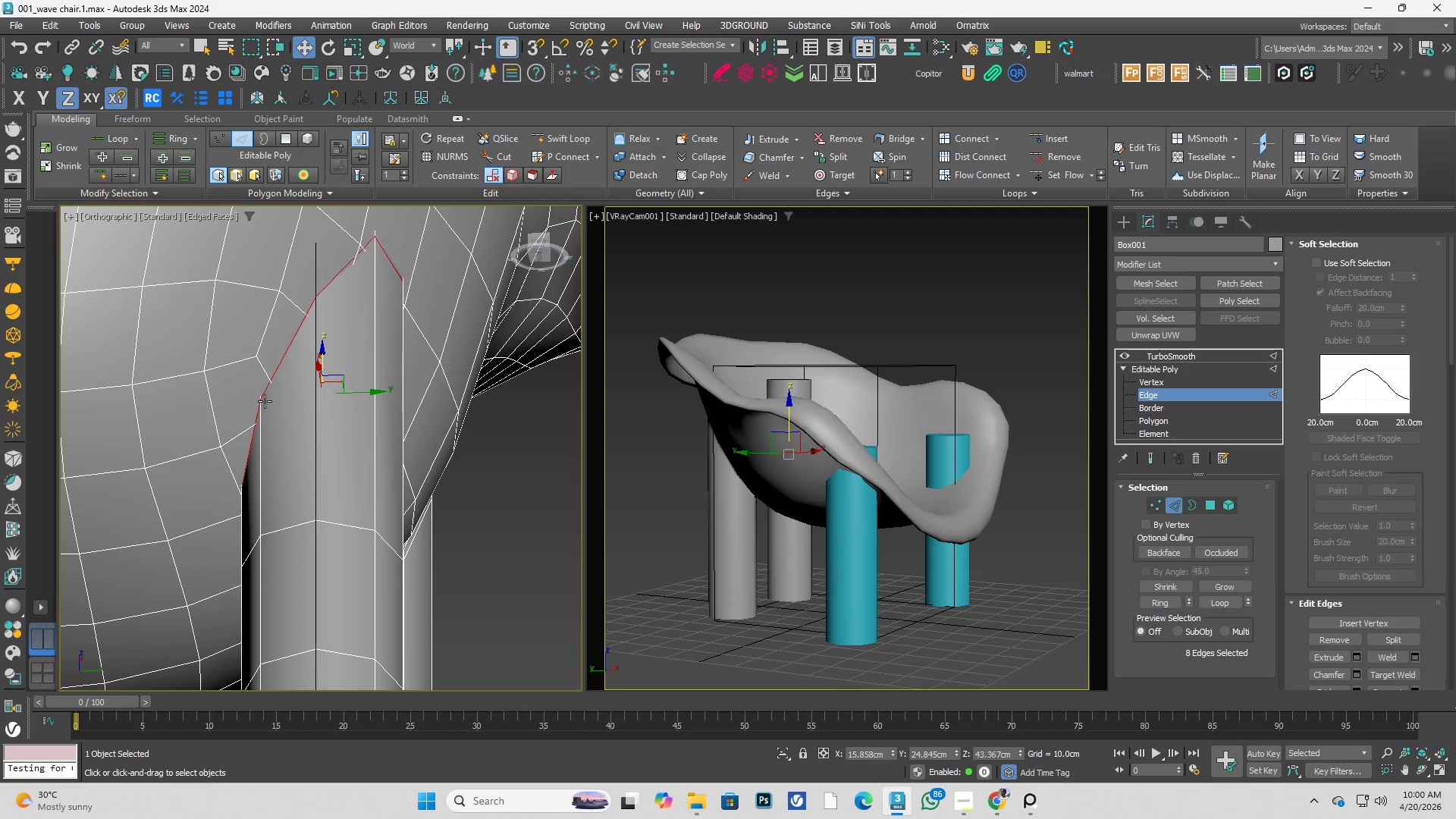 
key(Alt+AltLeft)
 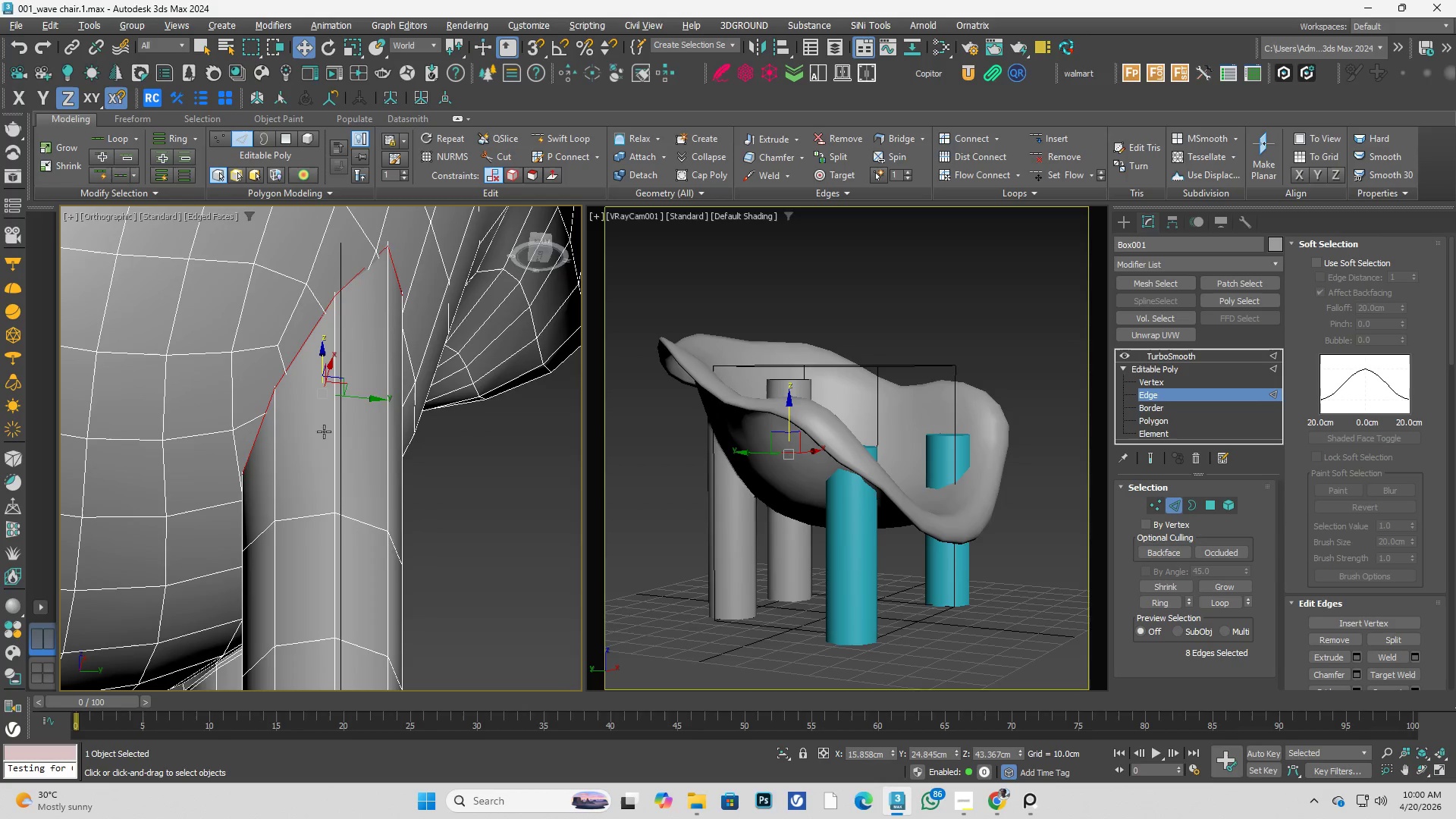 
hold_key(key=AltLeft, duration=1.06)
 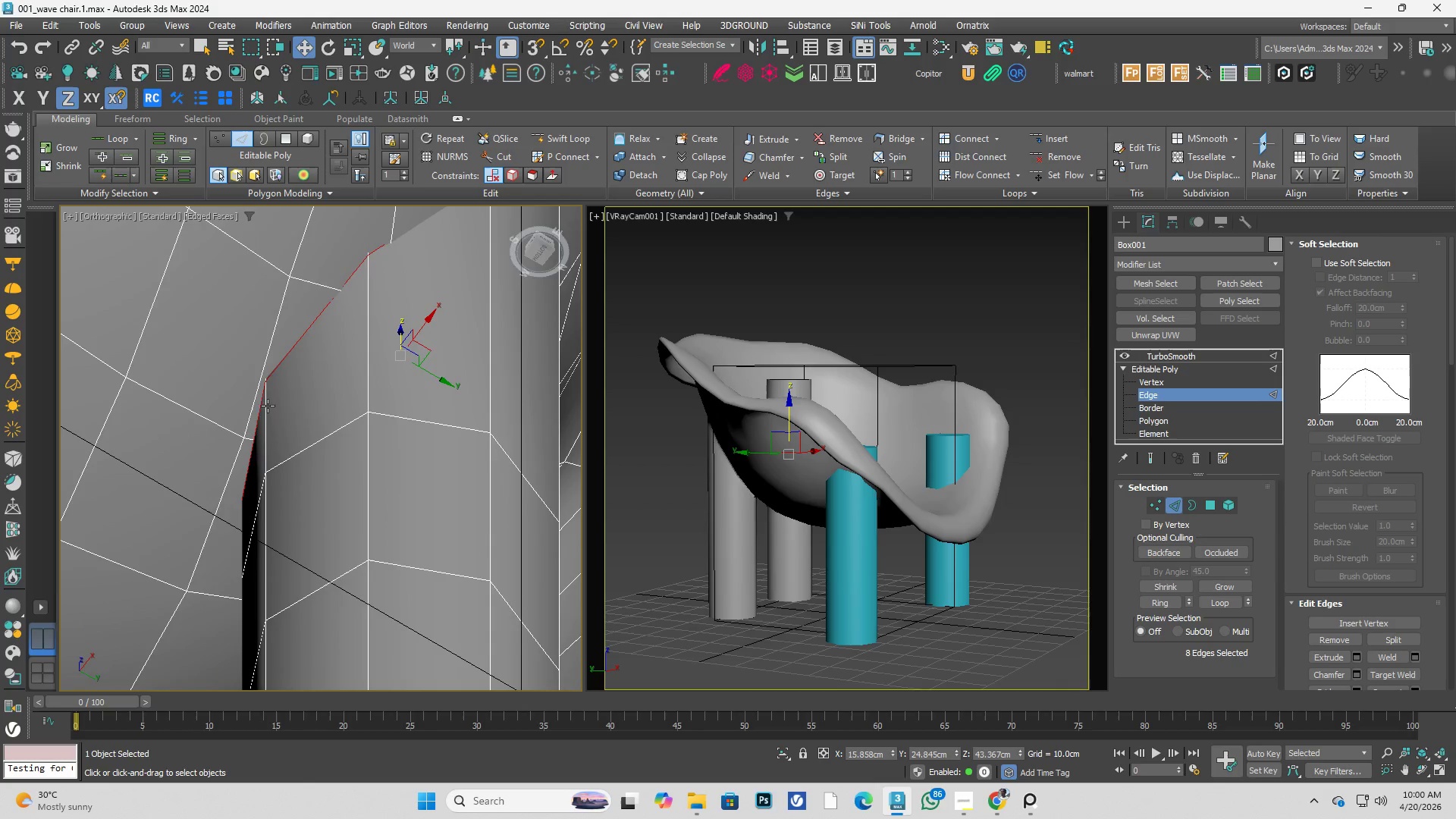 
scroll: coordinate [244, 432], scroll_direction: up, amount: 2.0
 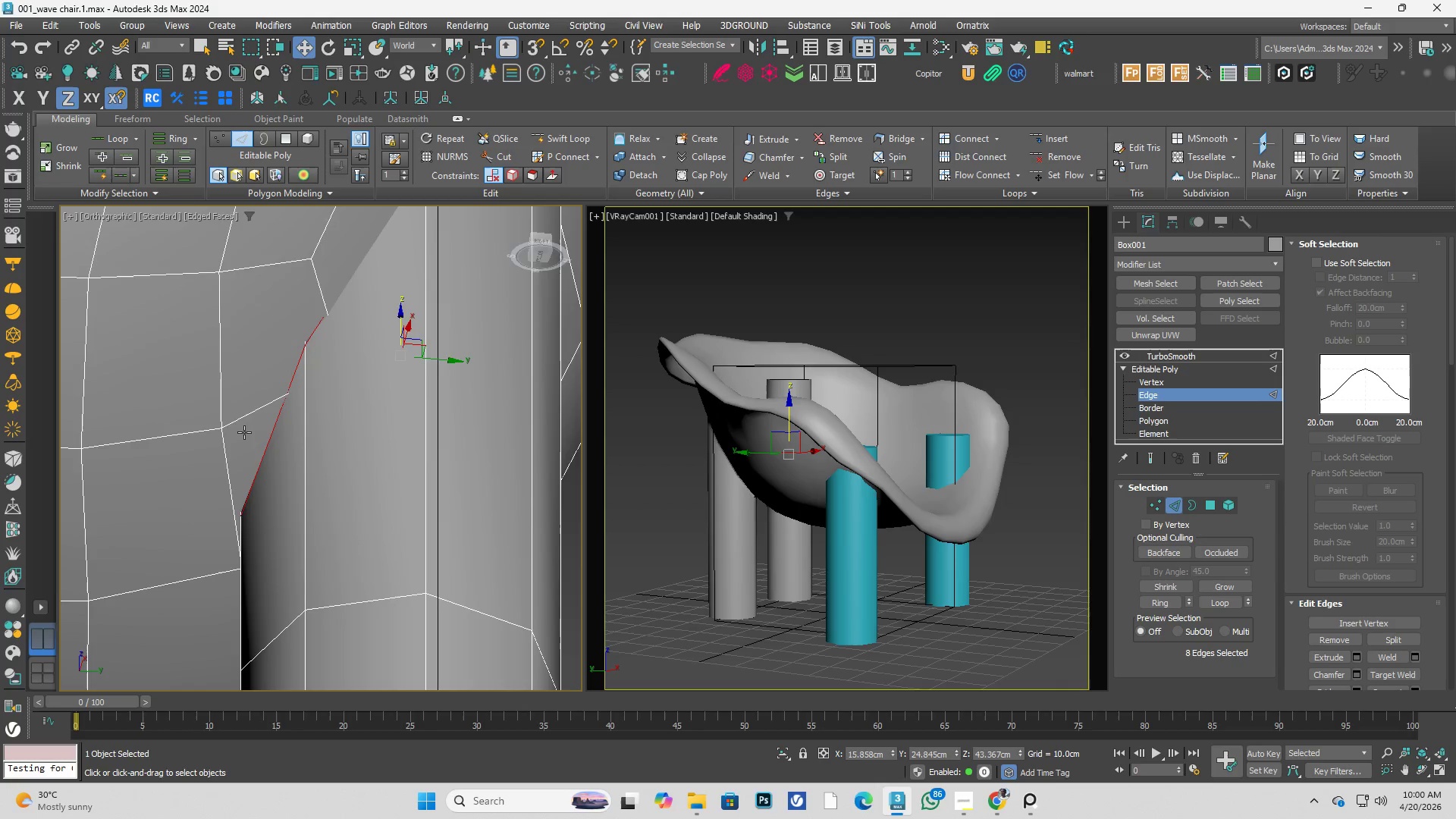 
hold_key(key=AltLeft, duration=2.36)
 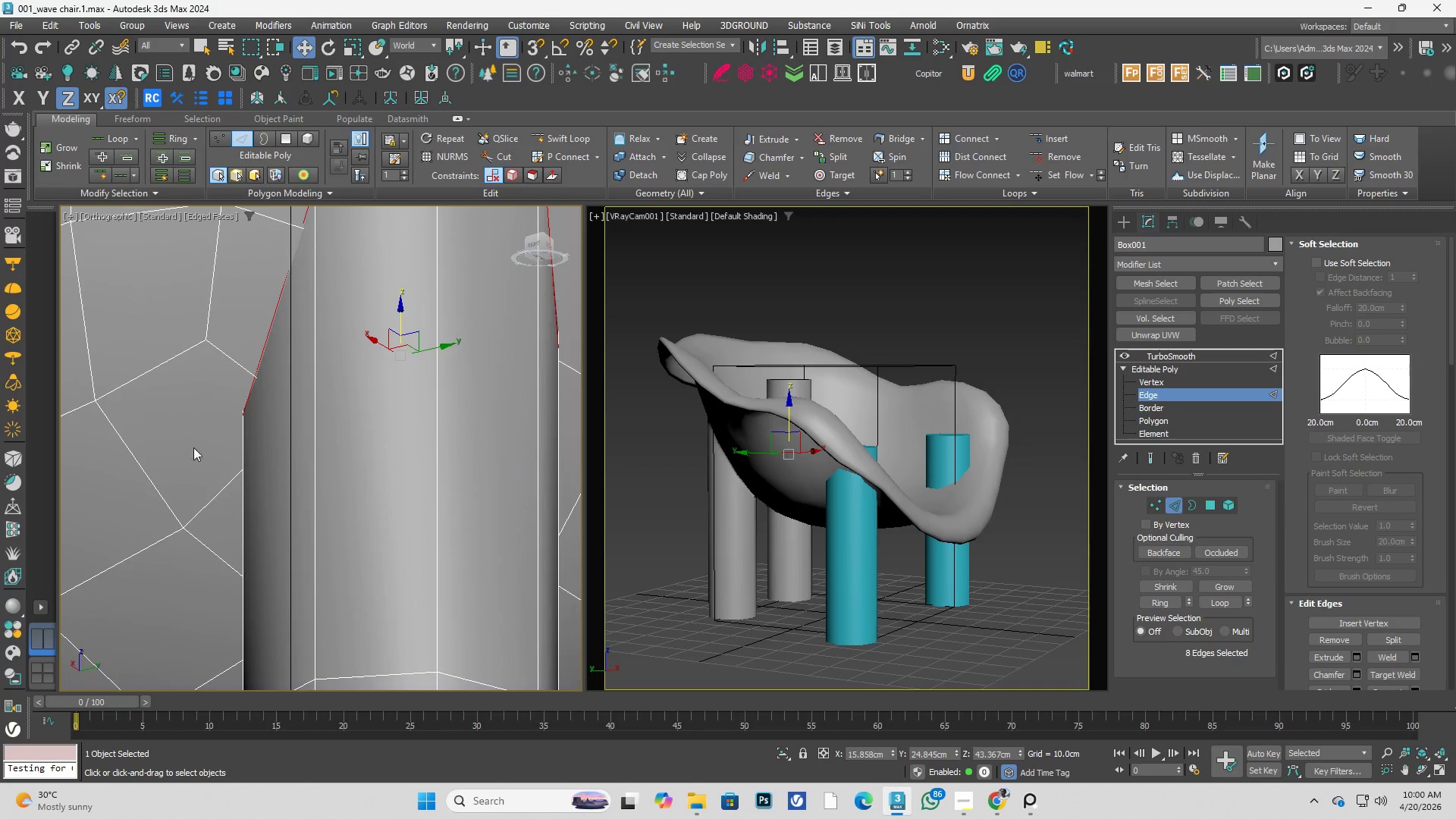 
hold_key(key=AltLeft, duration=0.34)
 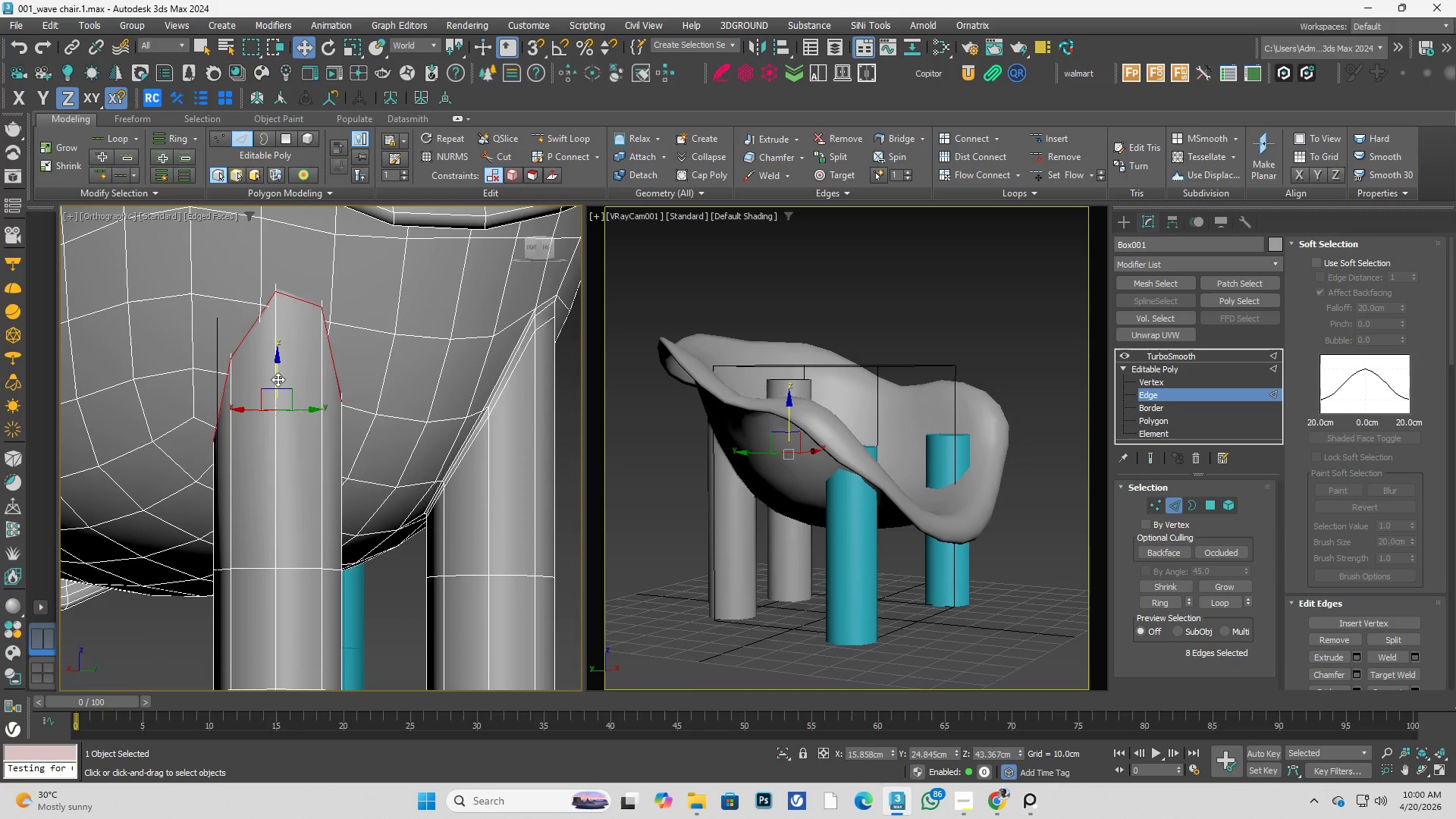 
hold_key(key=AltLeft, duration=0.38)
 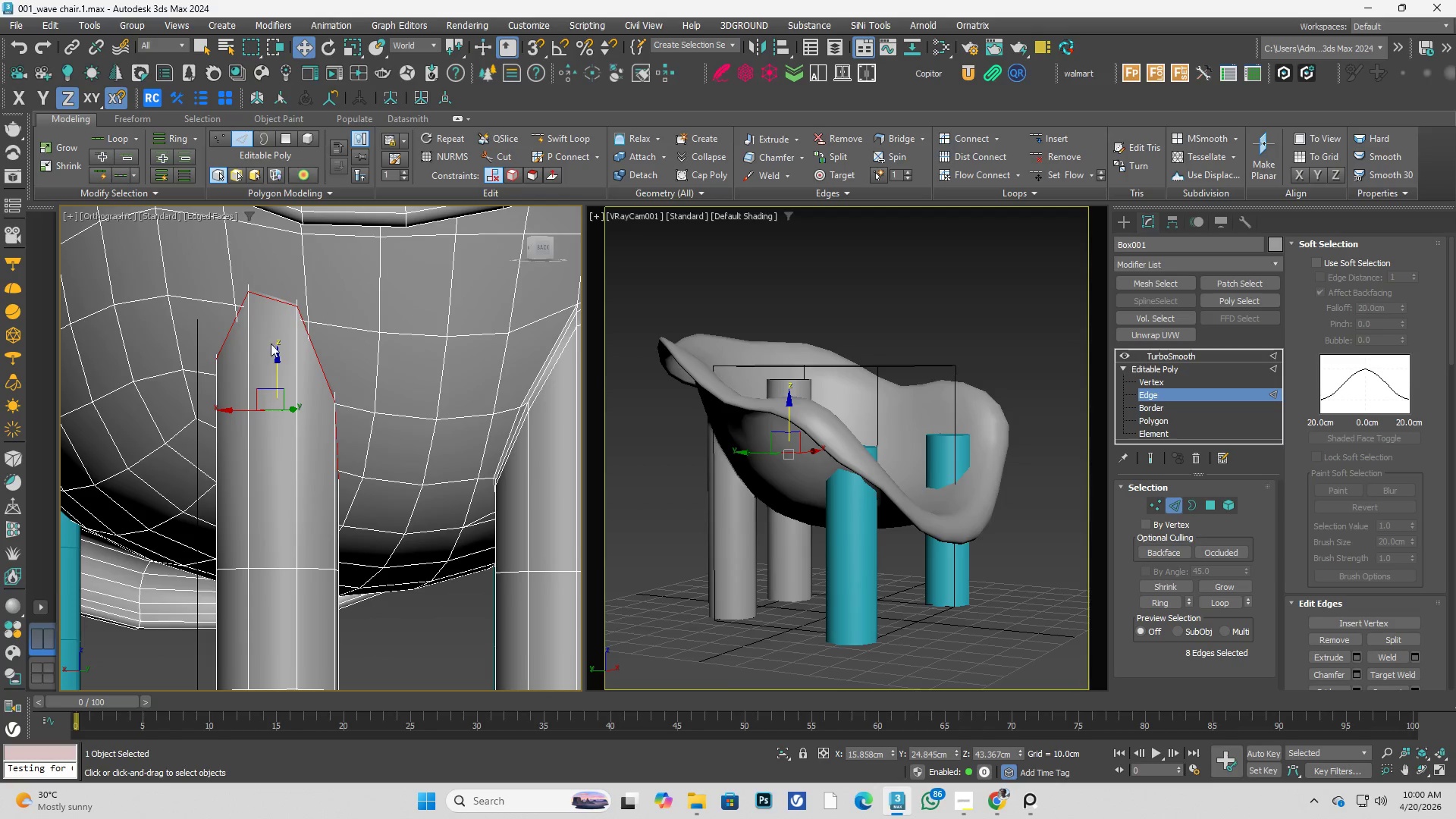 
scroll: coordinate [287, 423], scroll_direction: down, amount: 2.0
 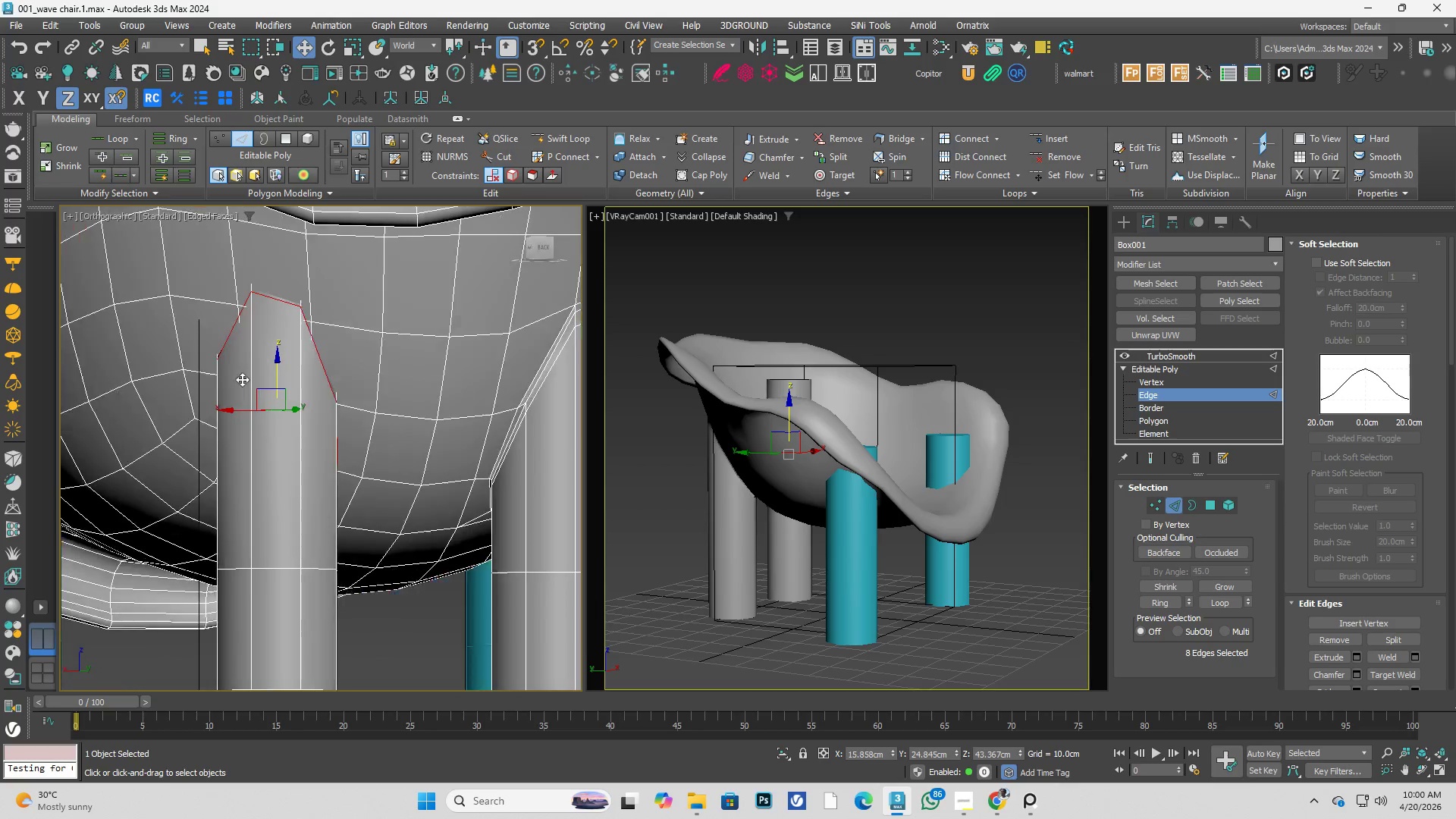 
hold_key(key=AltLeft, duration=0.45)
 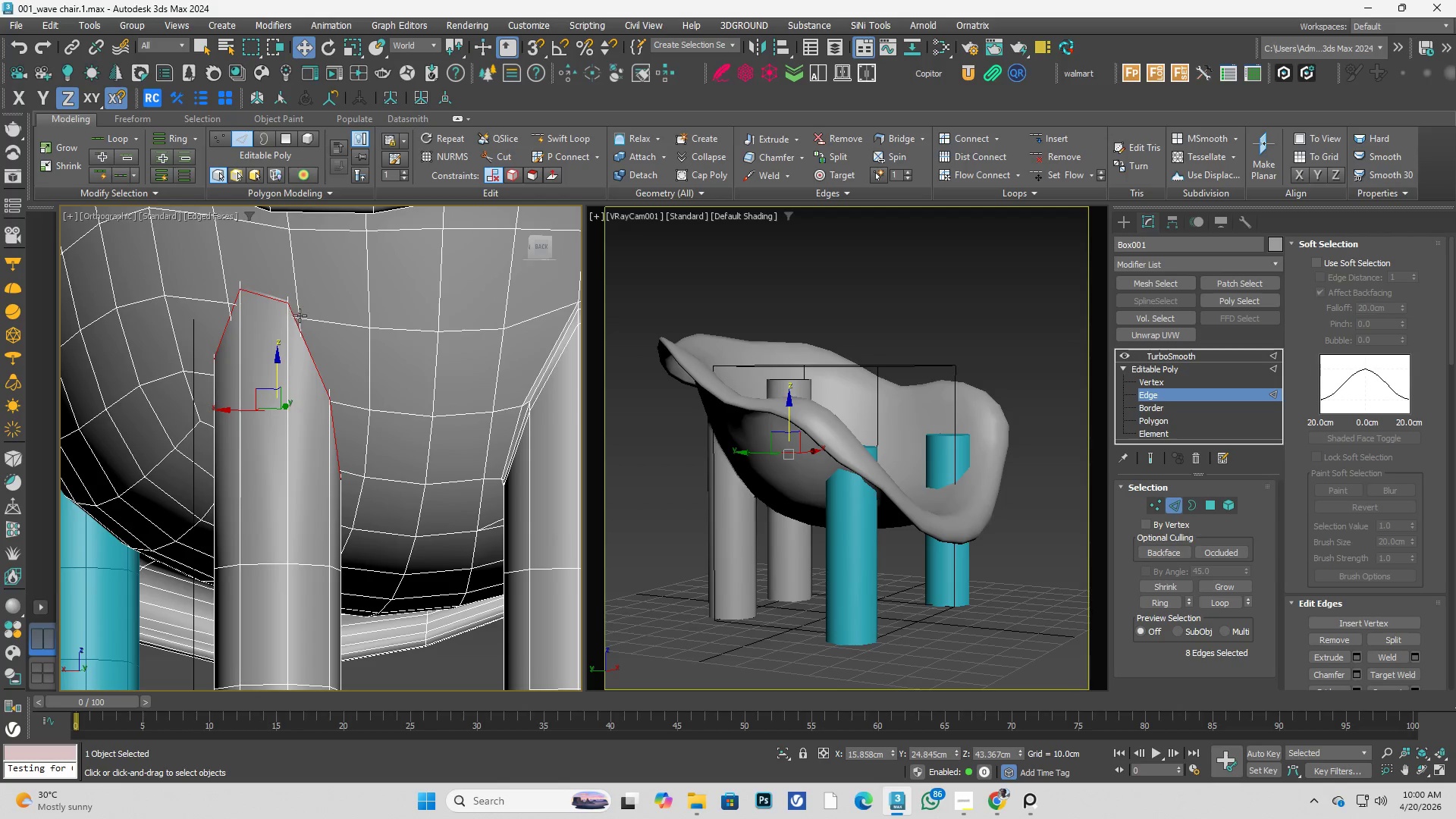 
key(Alt+C)
 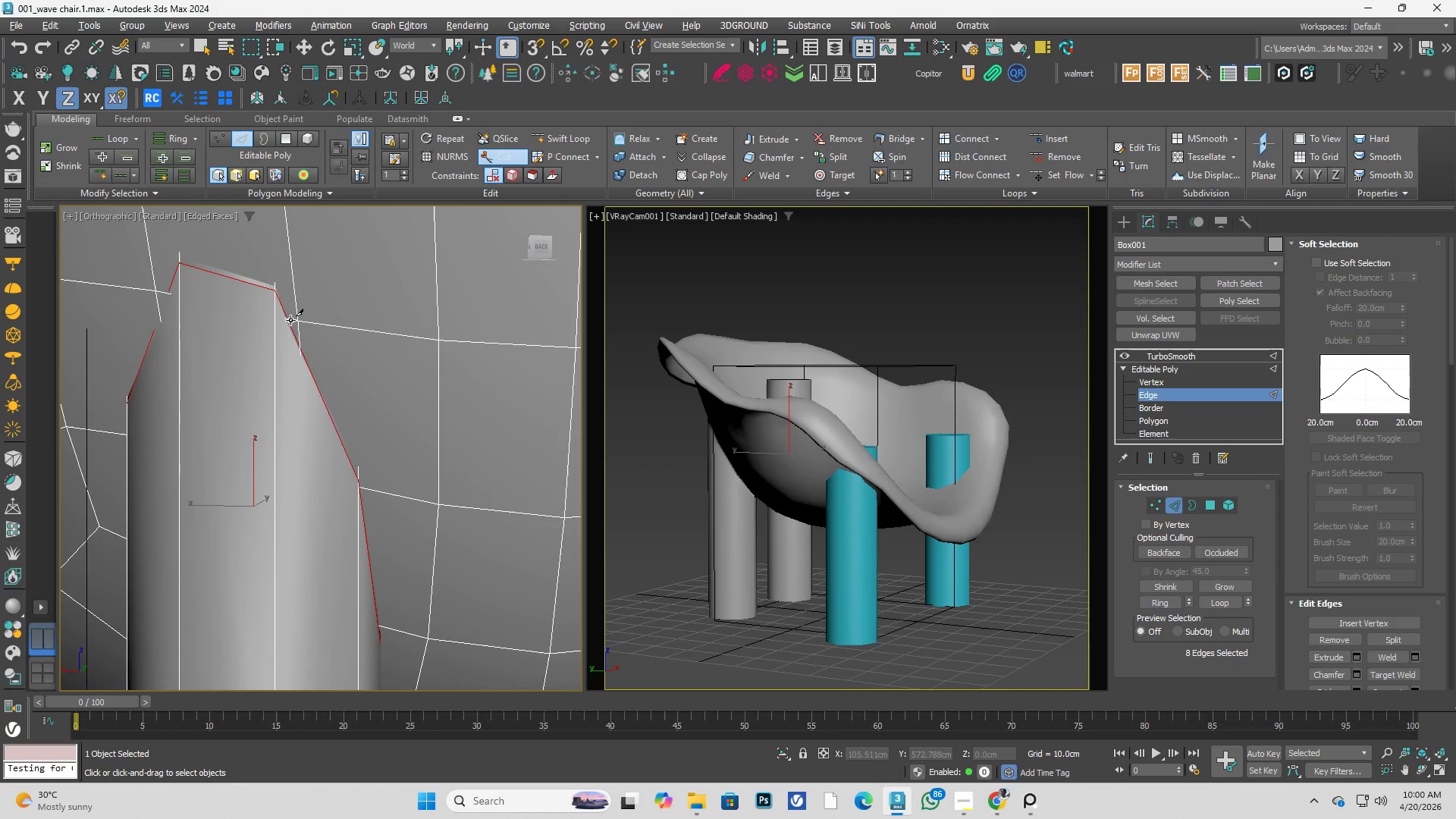 
scroll: coordinate [292, 321], scroll_direction: up, amount: 4.0
 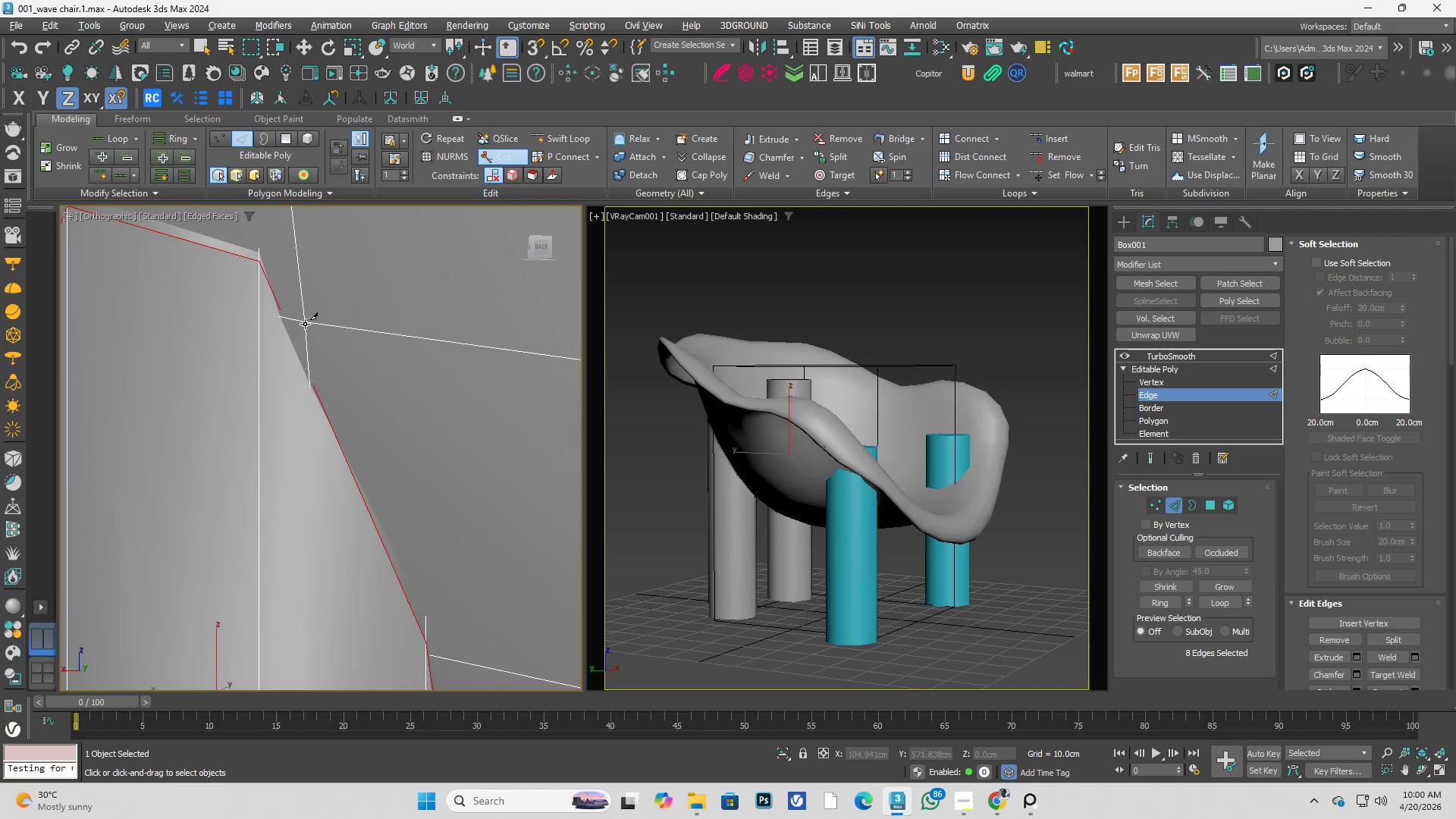 
left_click_drag(start_coordinate=[305, 324], to_coordinate=[306, 328])
 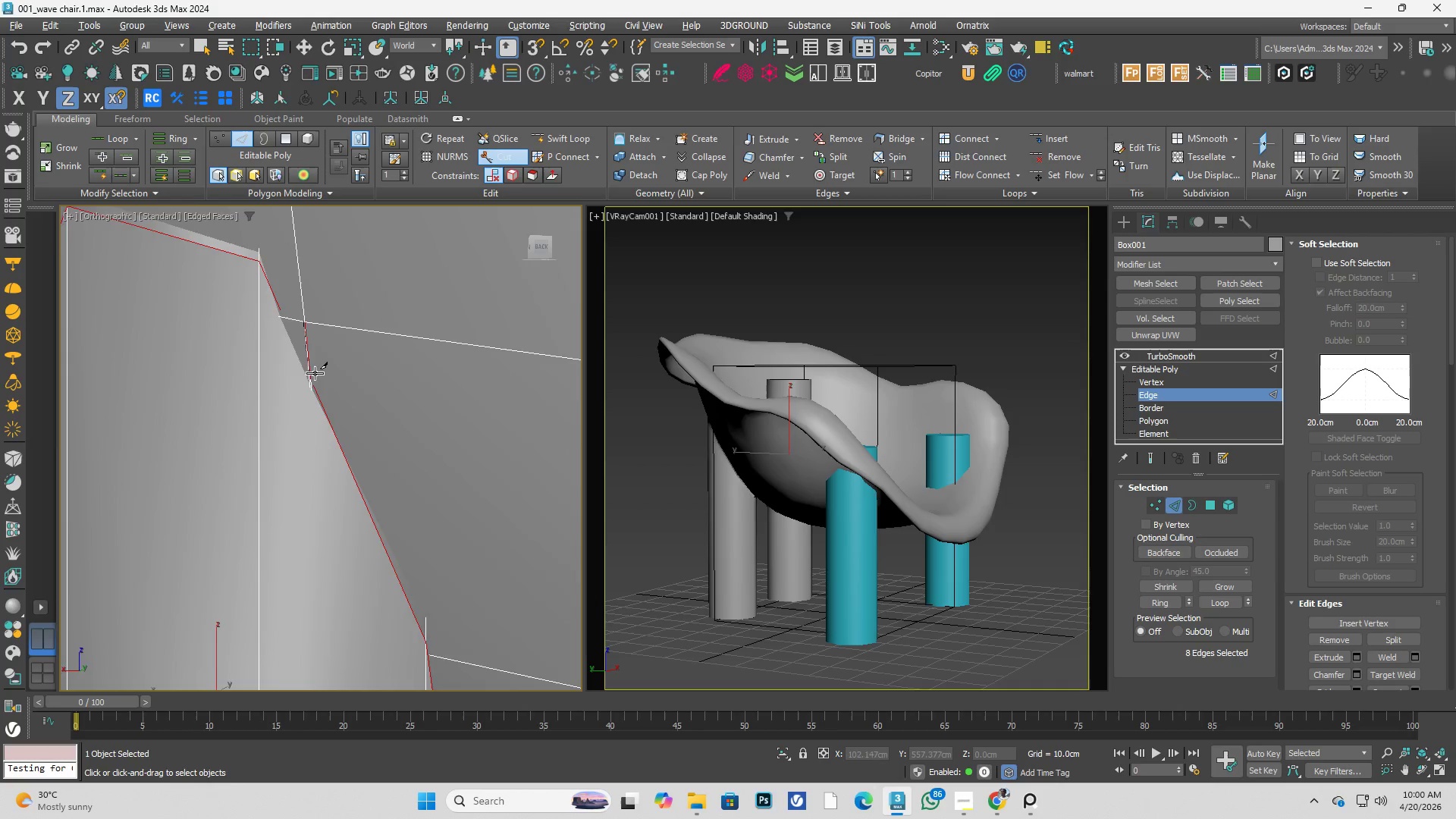 
hold_key(key=AltLeft, duration=0.38)
 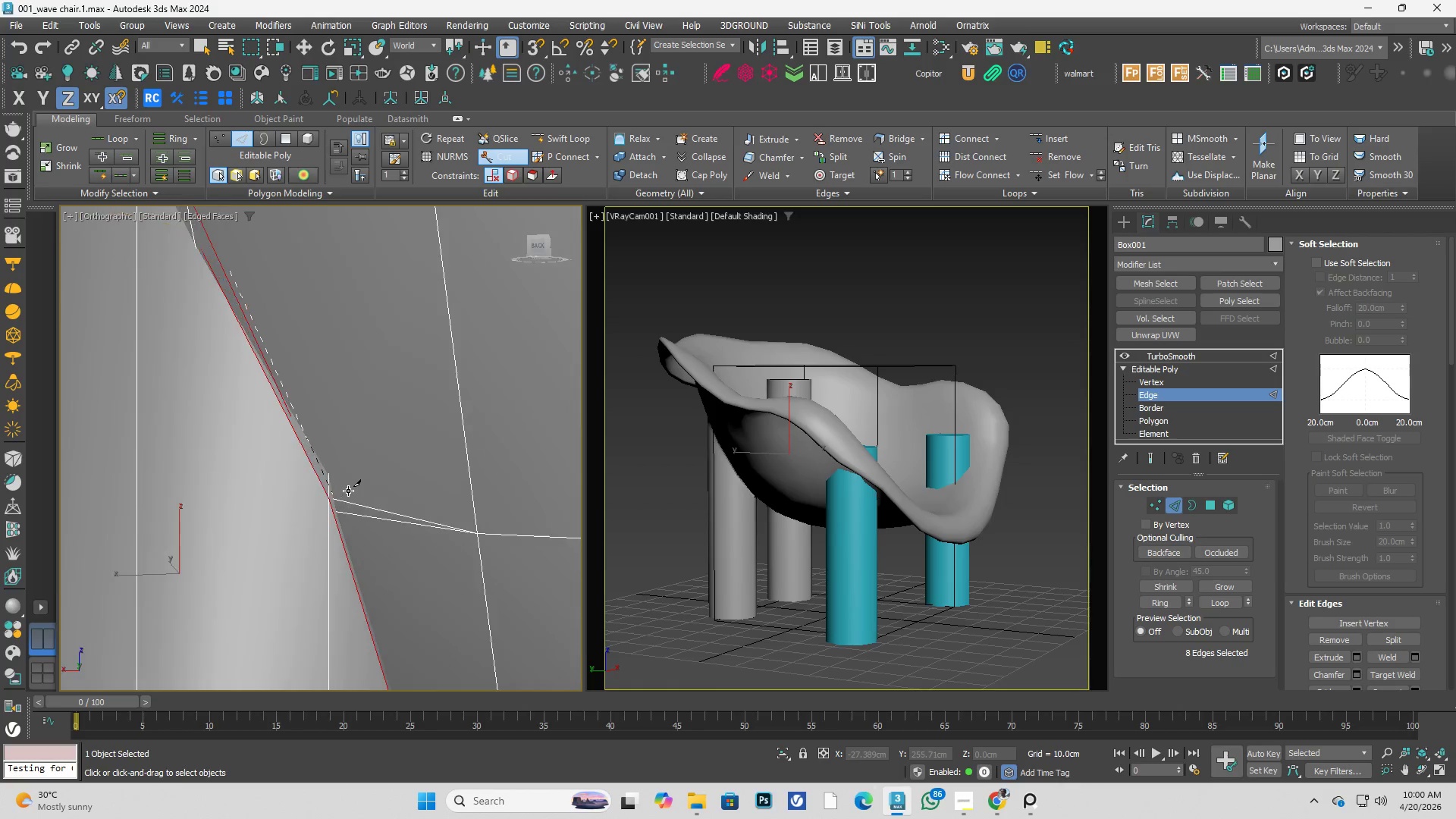 
key(Alt+AltLeft)
 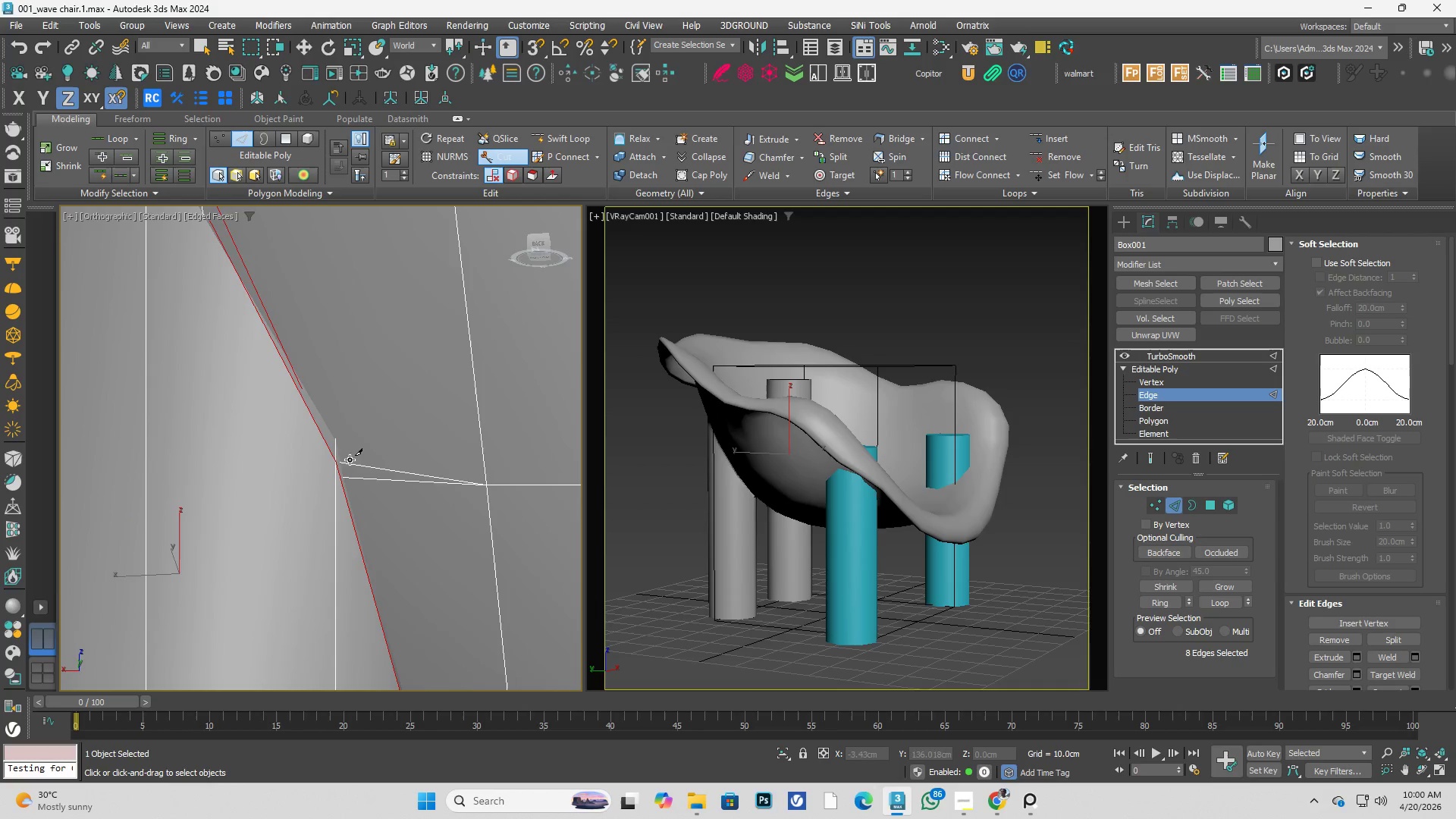 
scroll: coordinate [348, 491], scroll_direction: none, amount: 0.0
 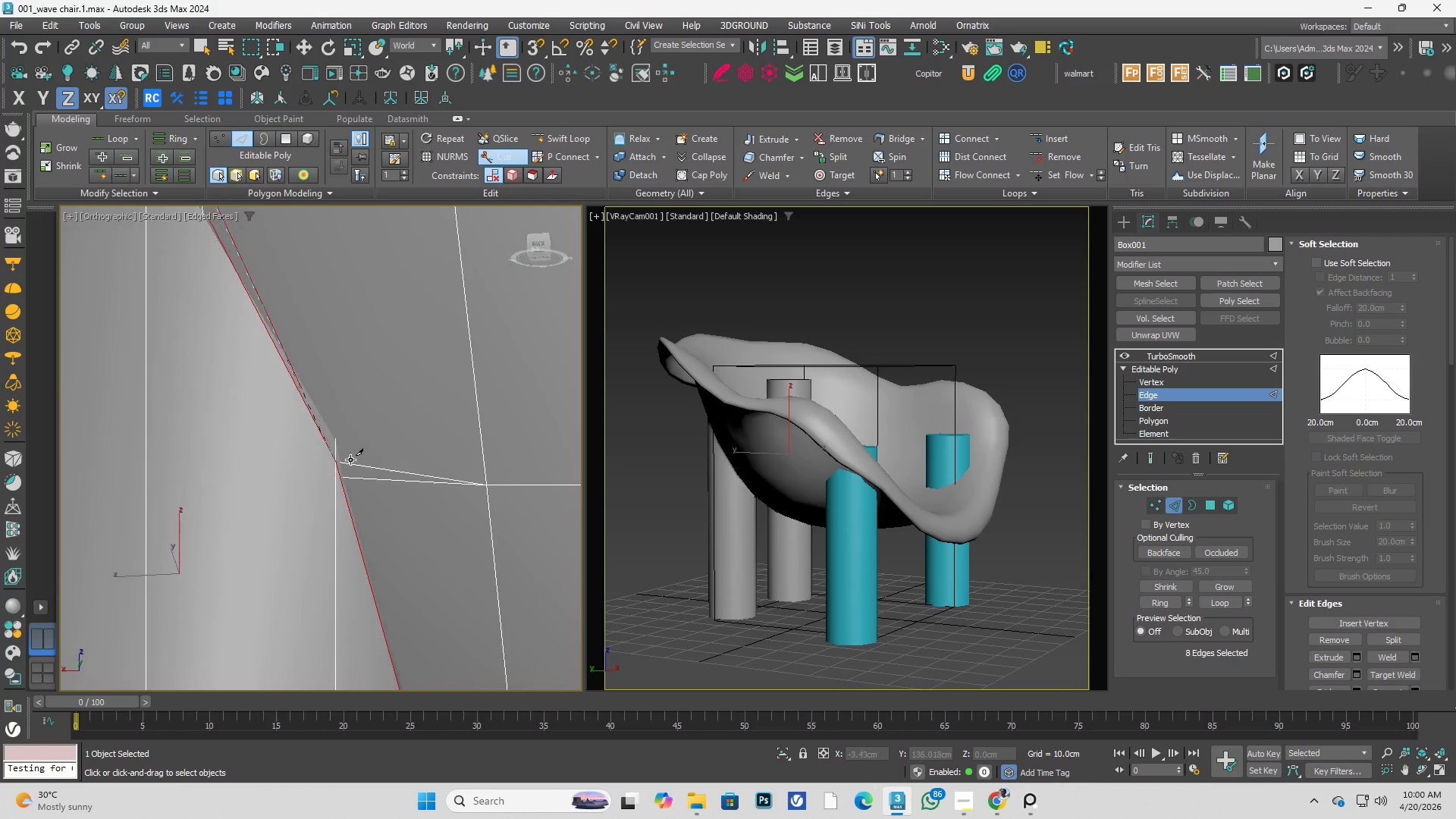 
scroll: coordinate [345, 468], scroll_direction: up, amount: 2.0
 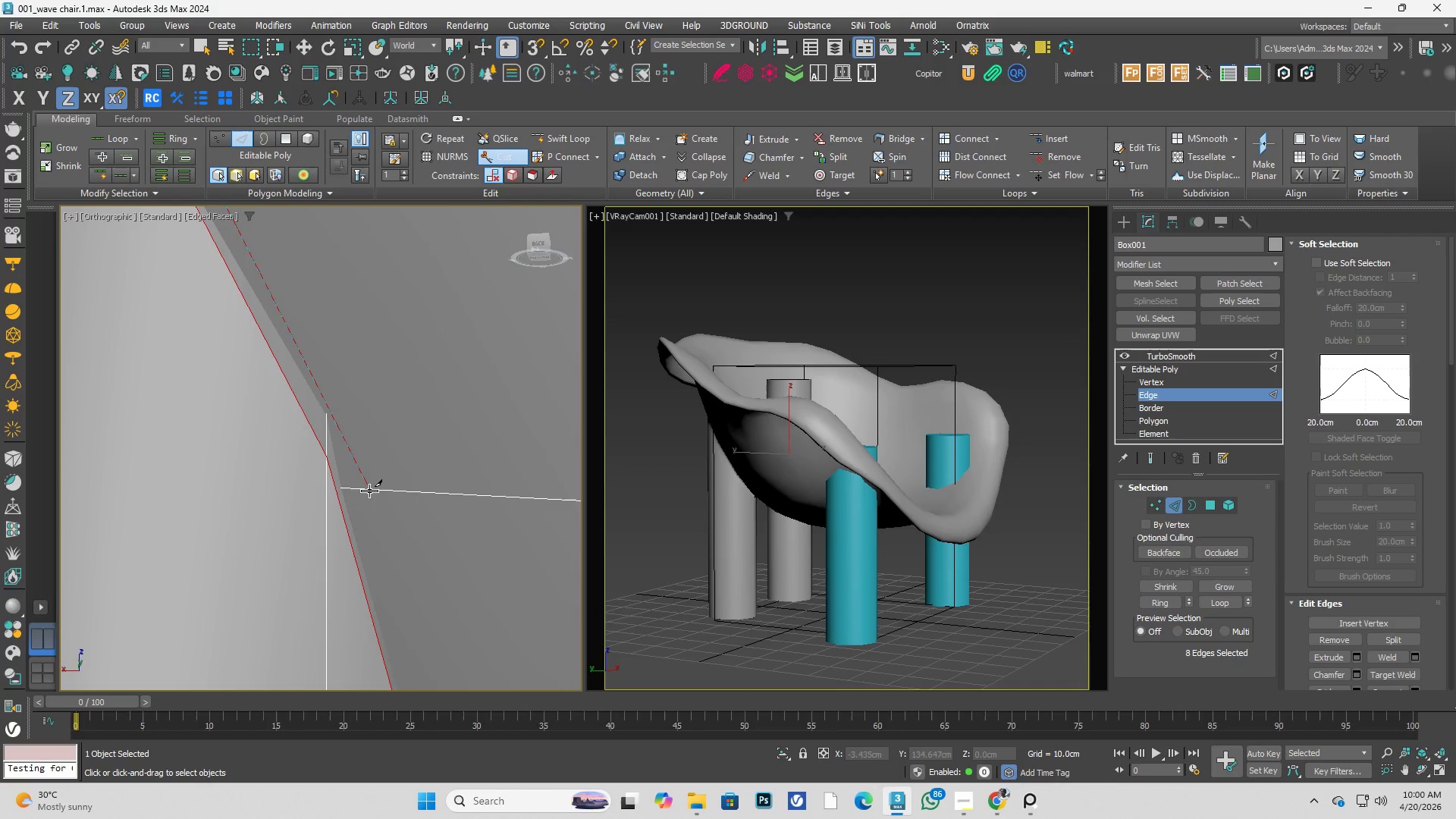 
left_click([371, 488])
 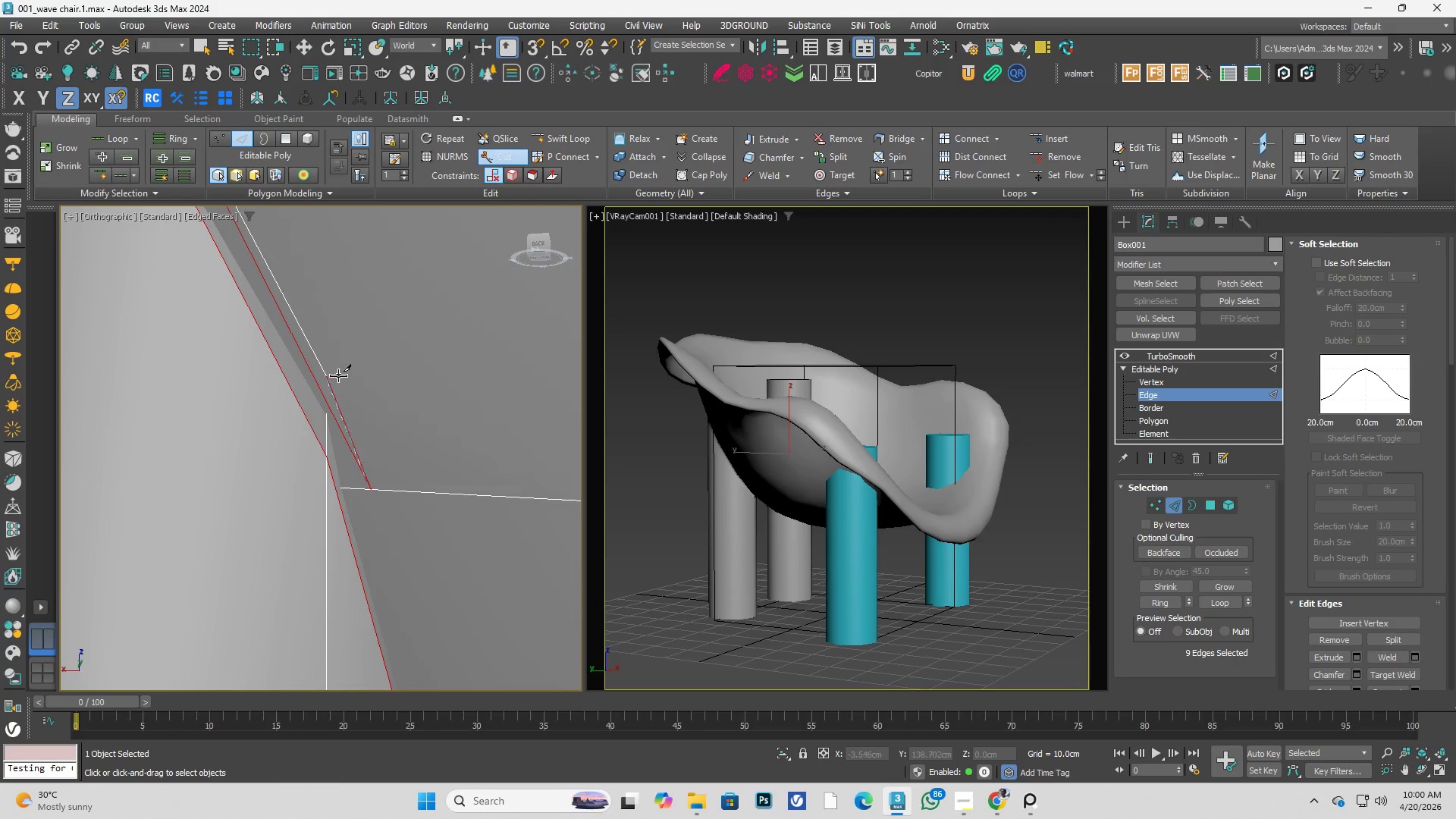 
hold_key(key=AltLeft, duration=0.33)
 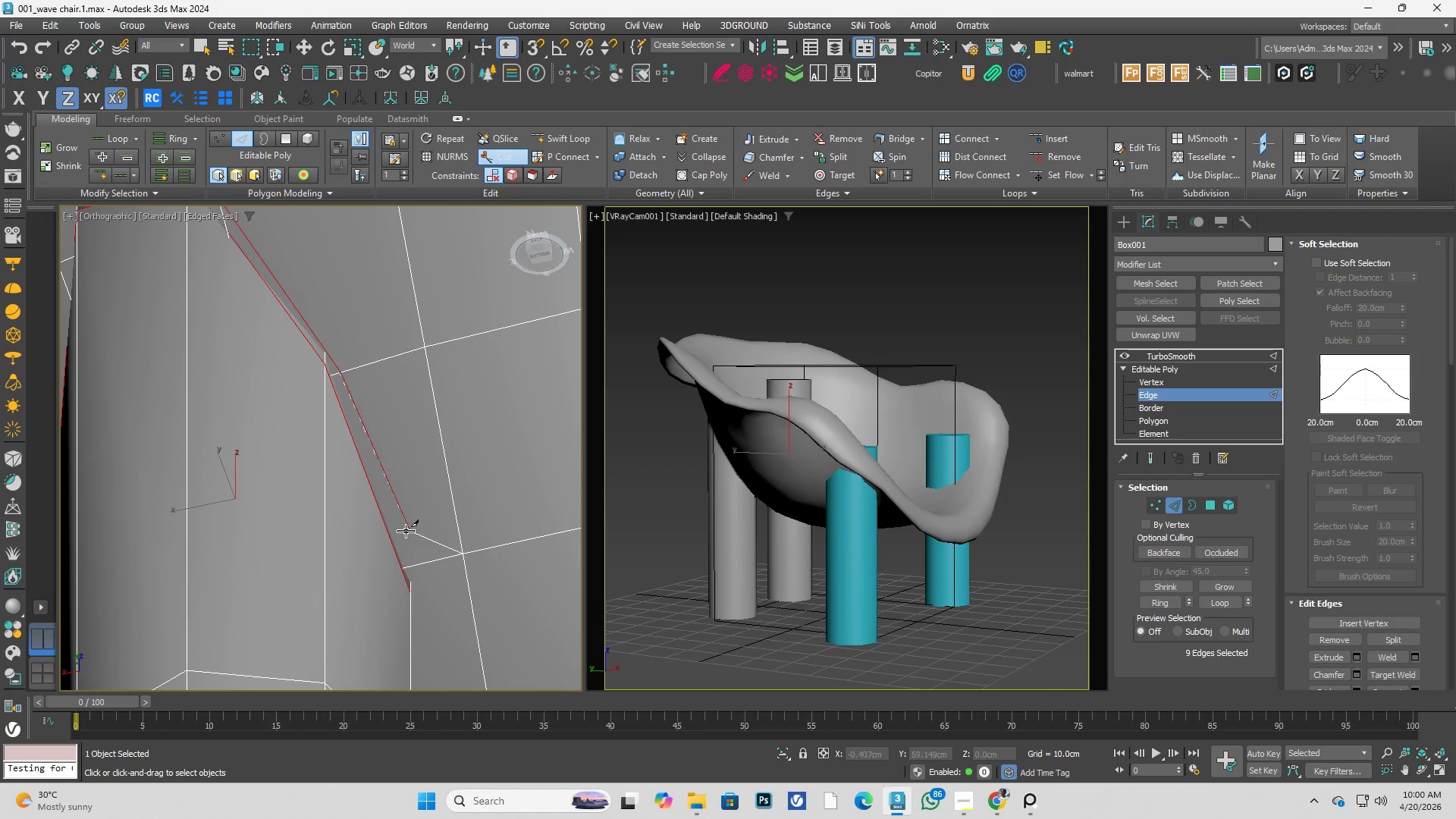 
scroll: coordinate [338, 375], scroll_direction: down, amount: 3.0
 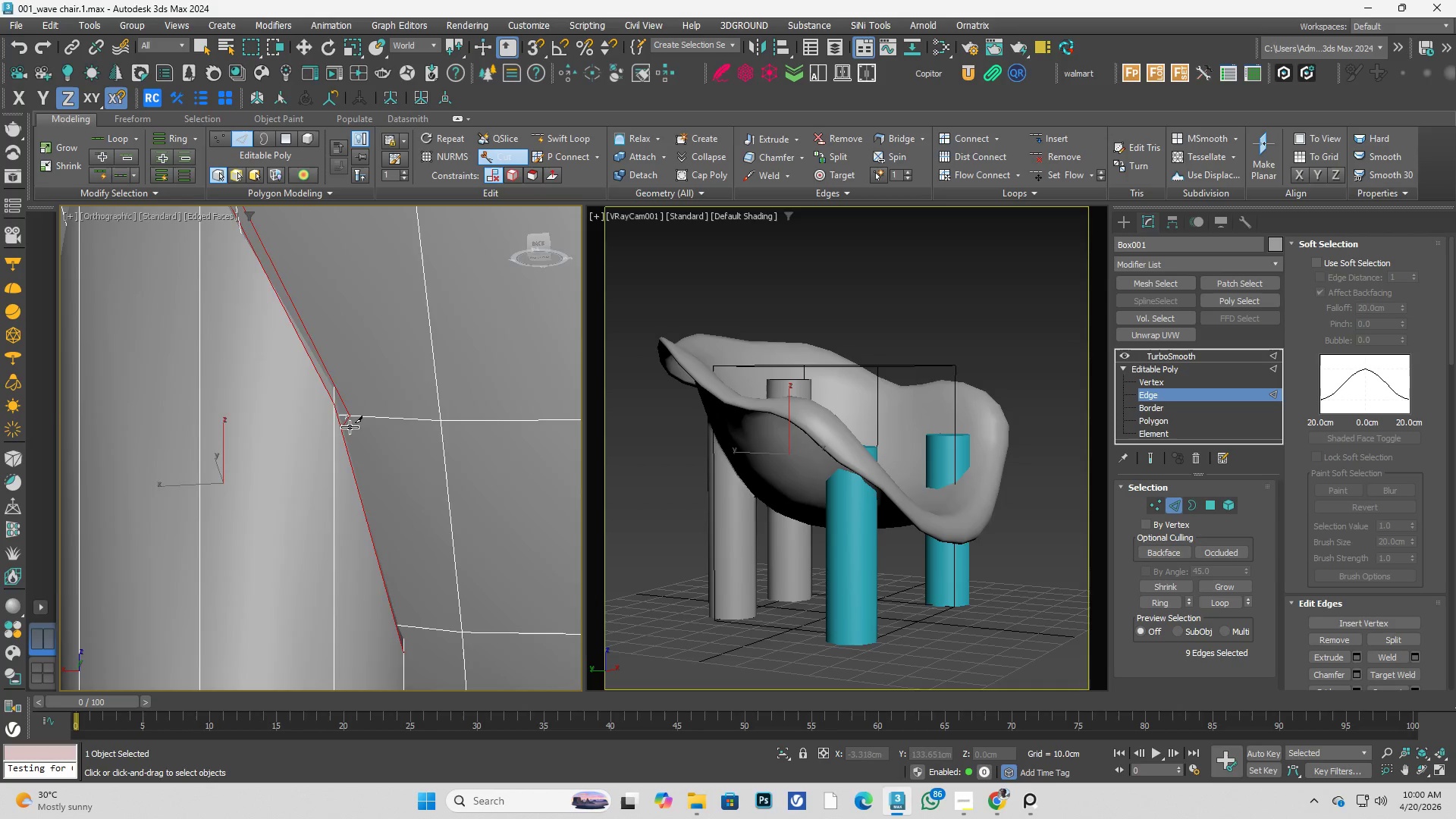 
key(Alt+AltLeft)
 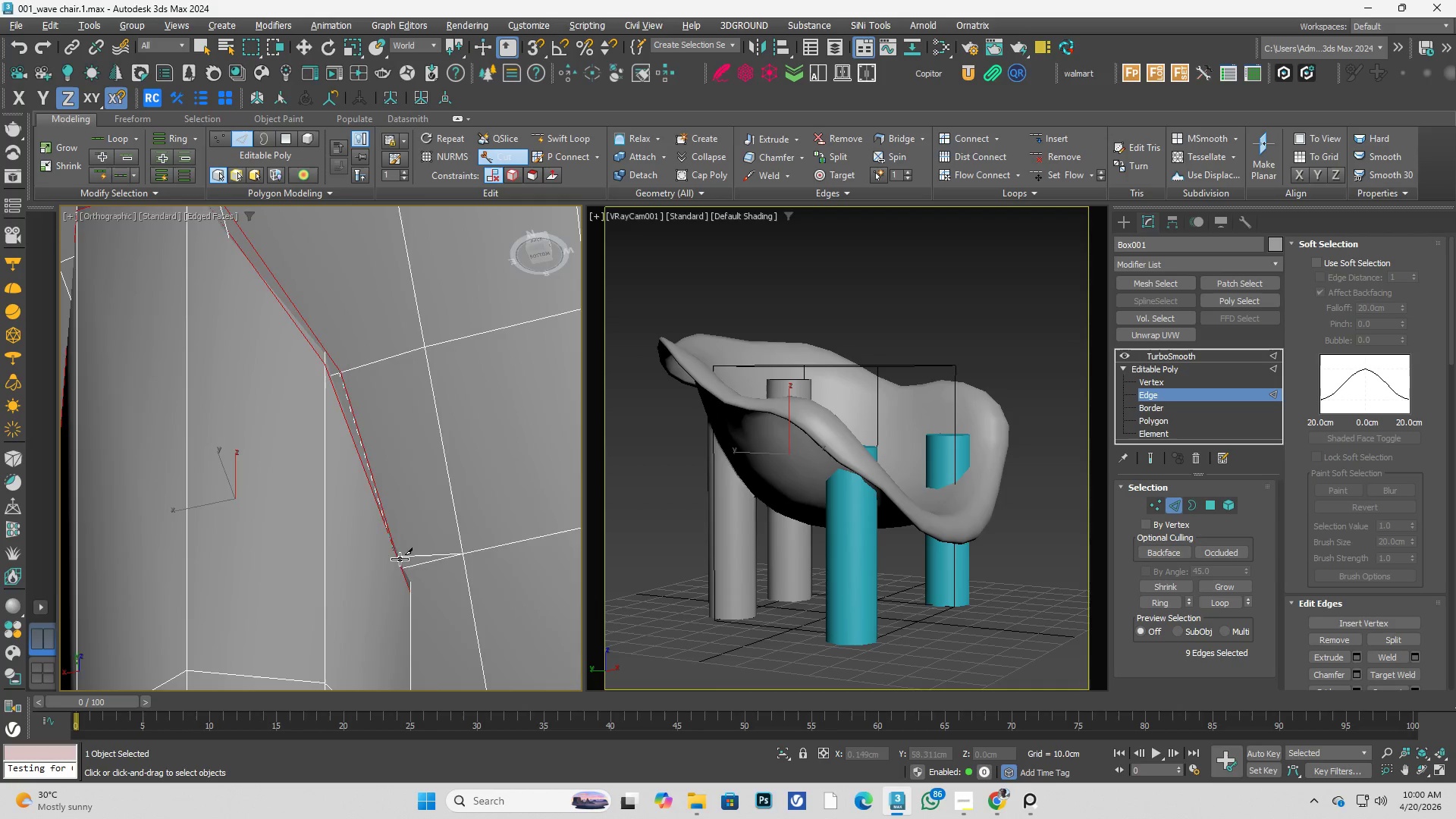 
scroll: coordinate [414, 582], scroll_direction: up, amount: 4.0
 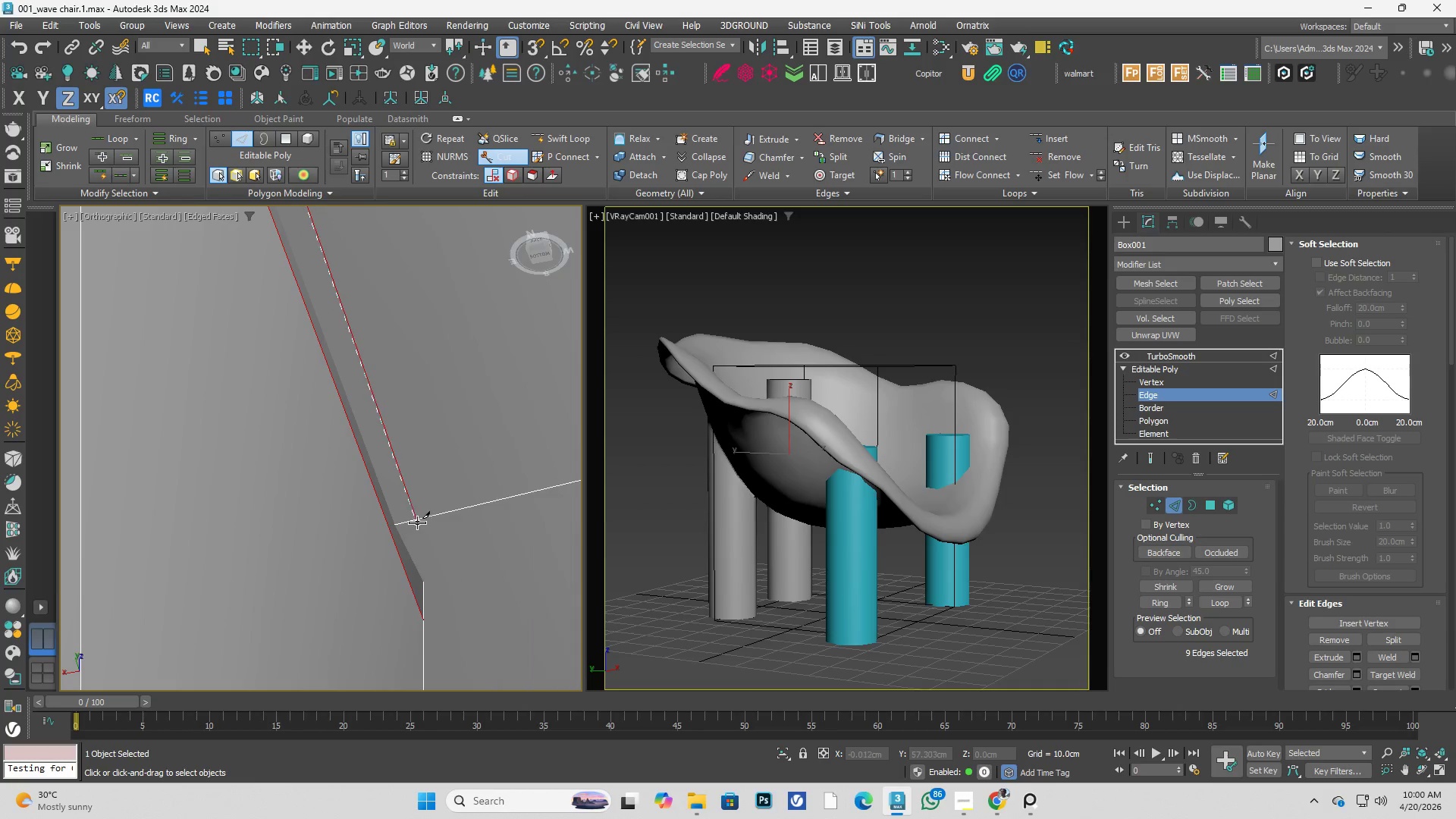 
left_click([417, 522])
 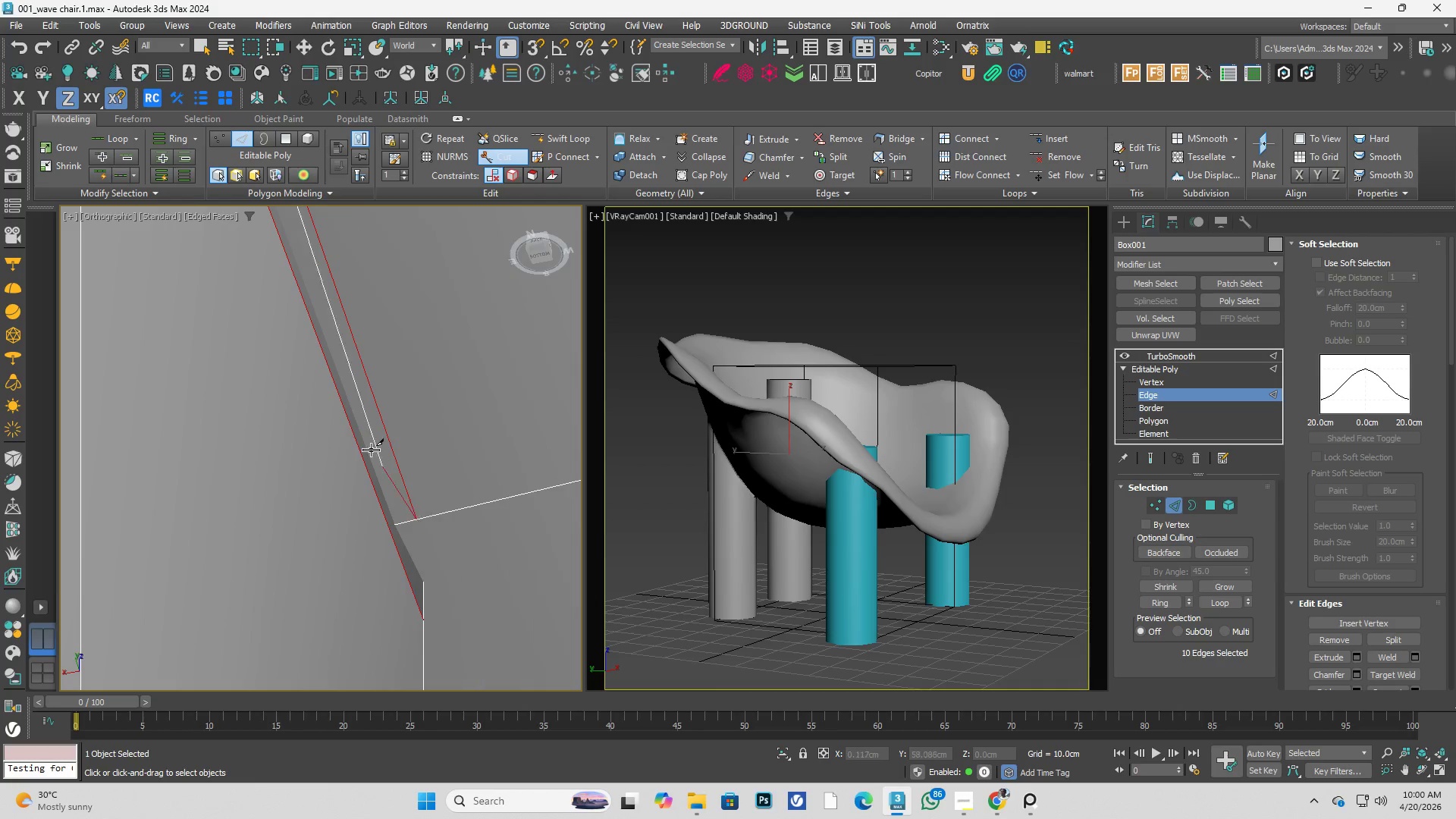 
hold_key(key=AltLeft, duration=0.41)
 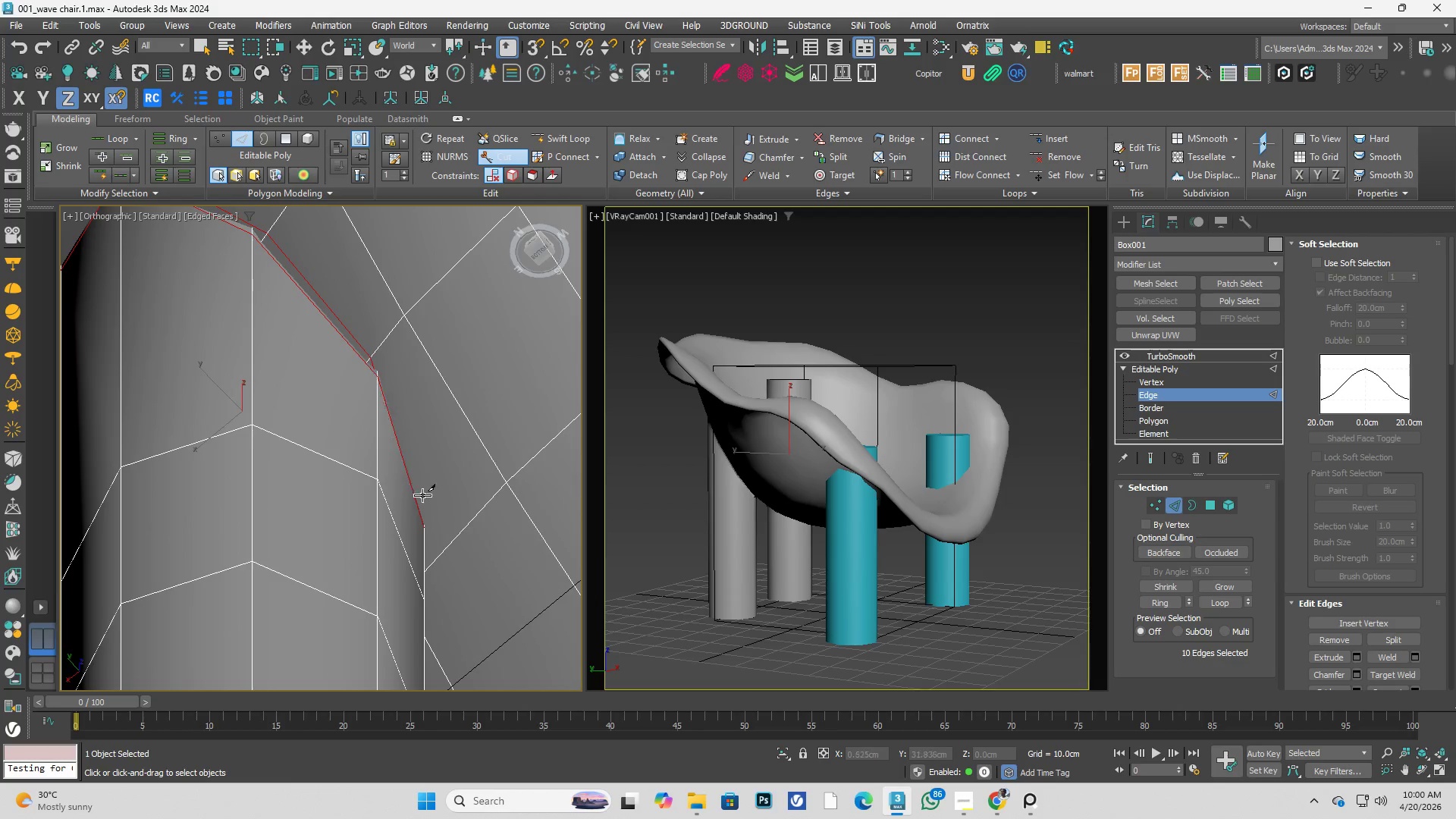 
scroll: coordinate [372, 445], scroll_direction: down, amount: 4.0
 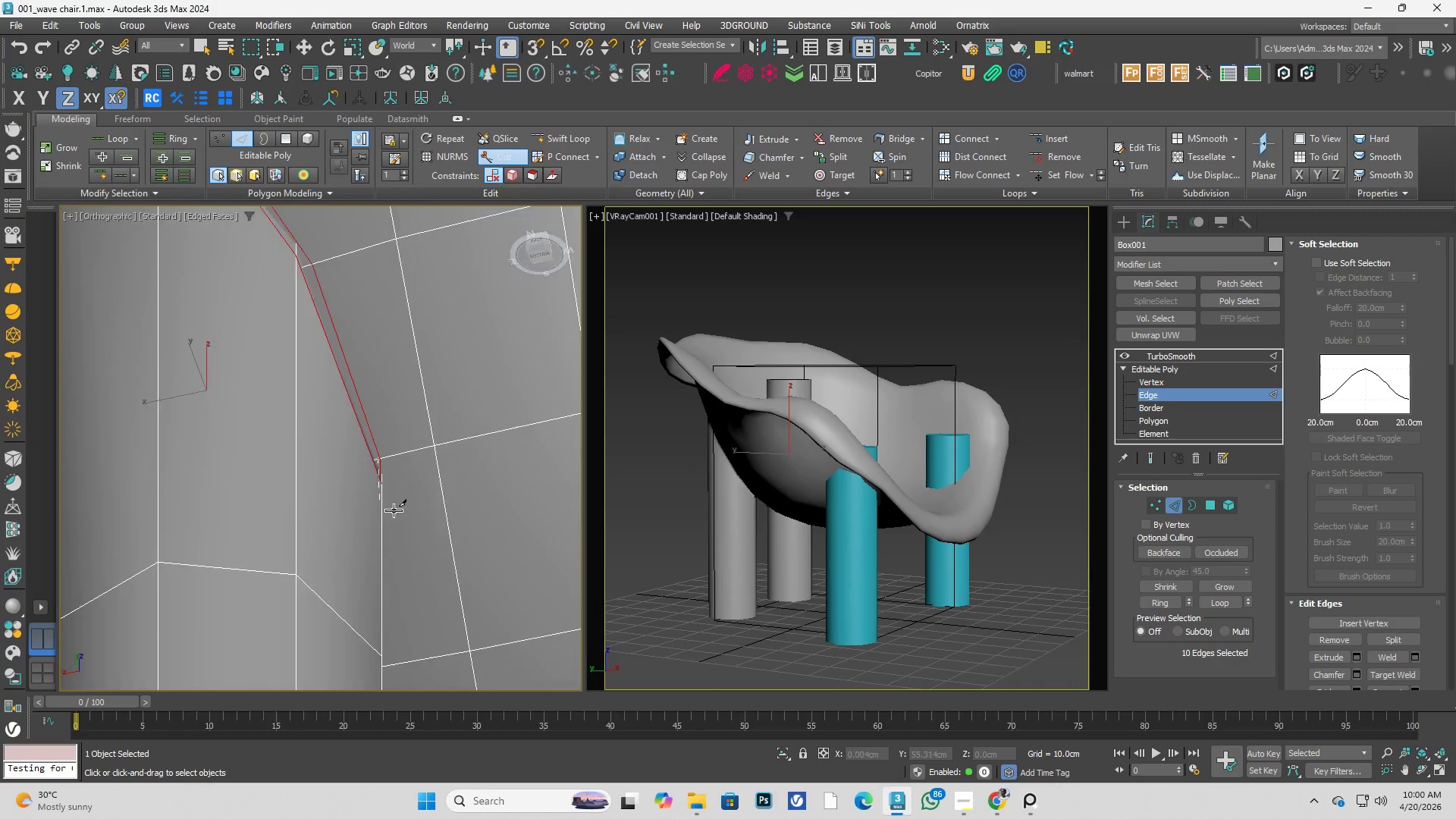 
hold_key(key=AltLeft, duration=0.42)
scroll: coordinate [425, 507], scroll_direction: none, amount: 0.0
 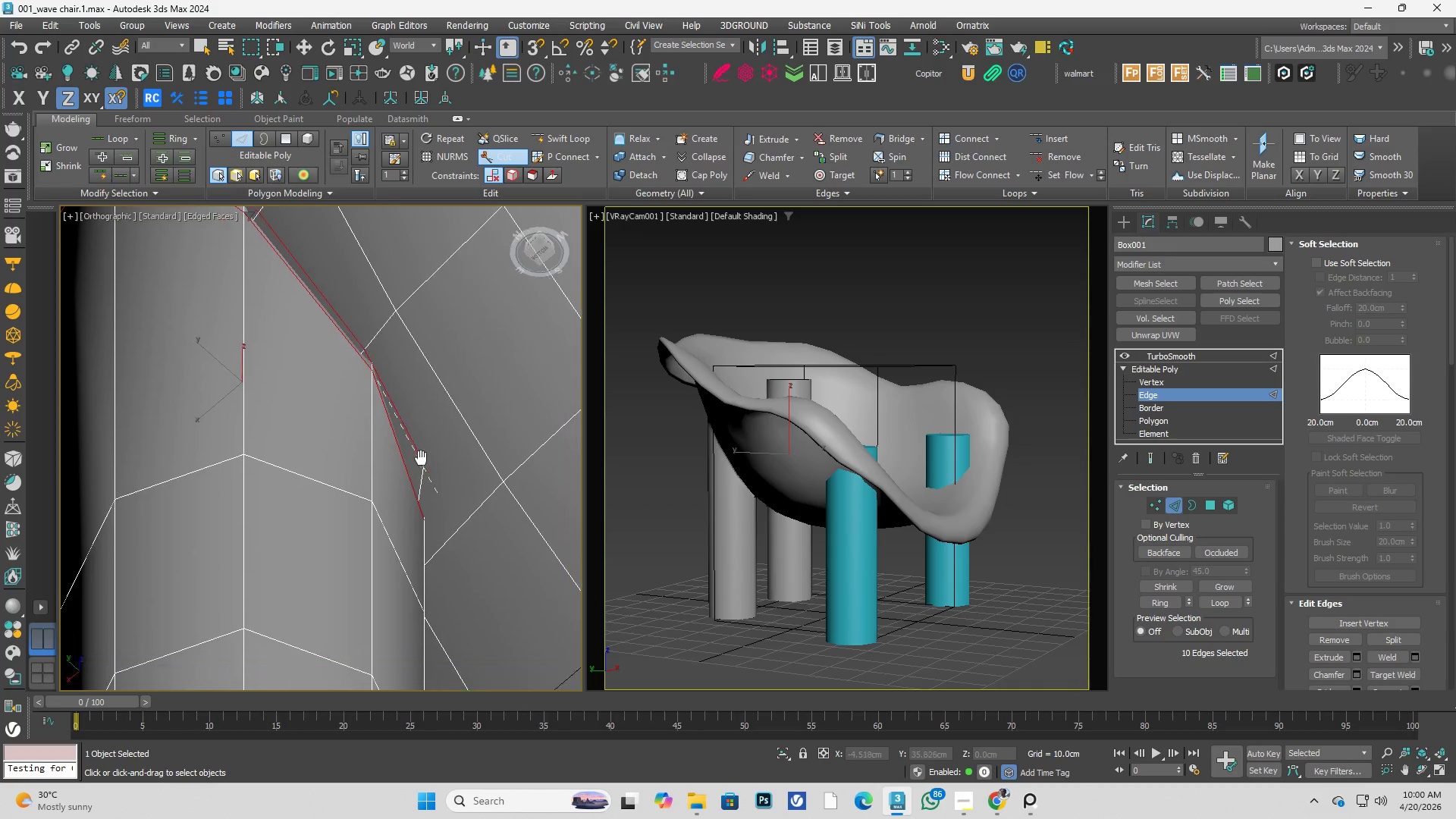 
scroll: coordinate [424, 487], scroll_direction: up, amount: 4.0
 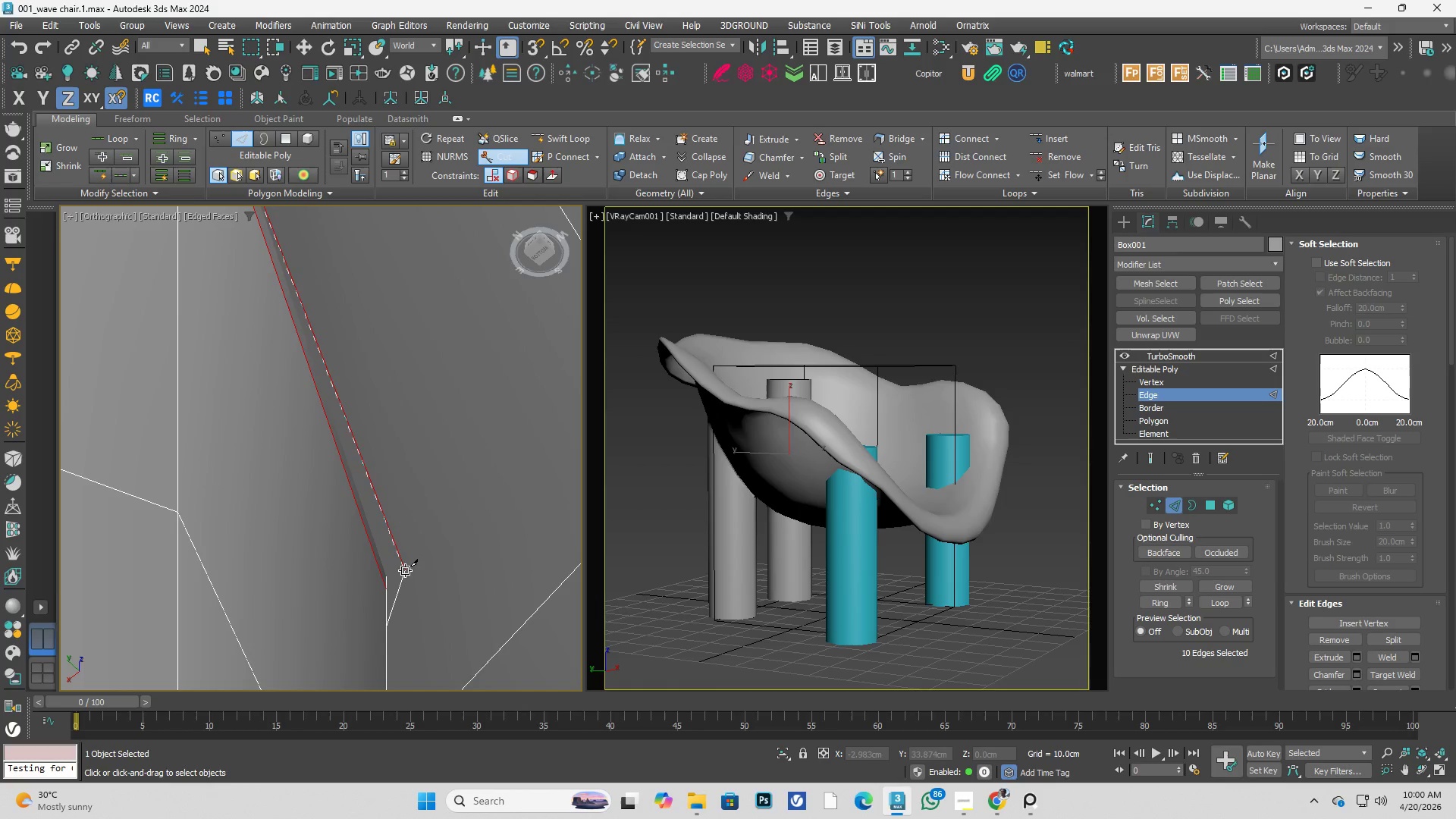 
left_click([409, 578])
 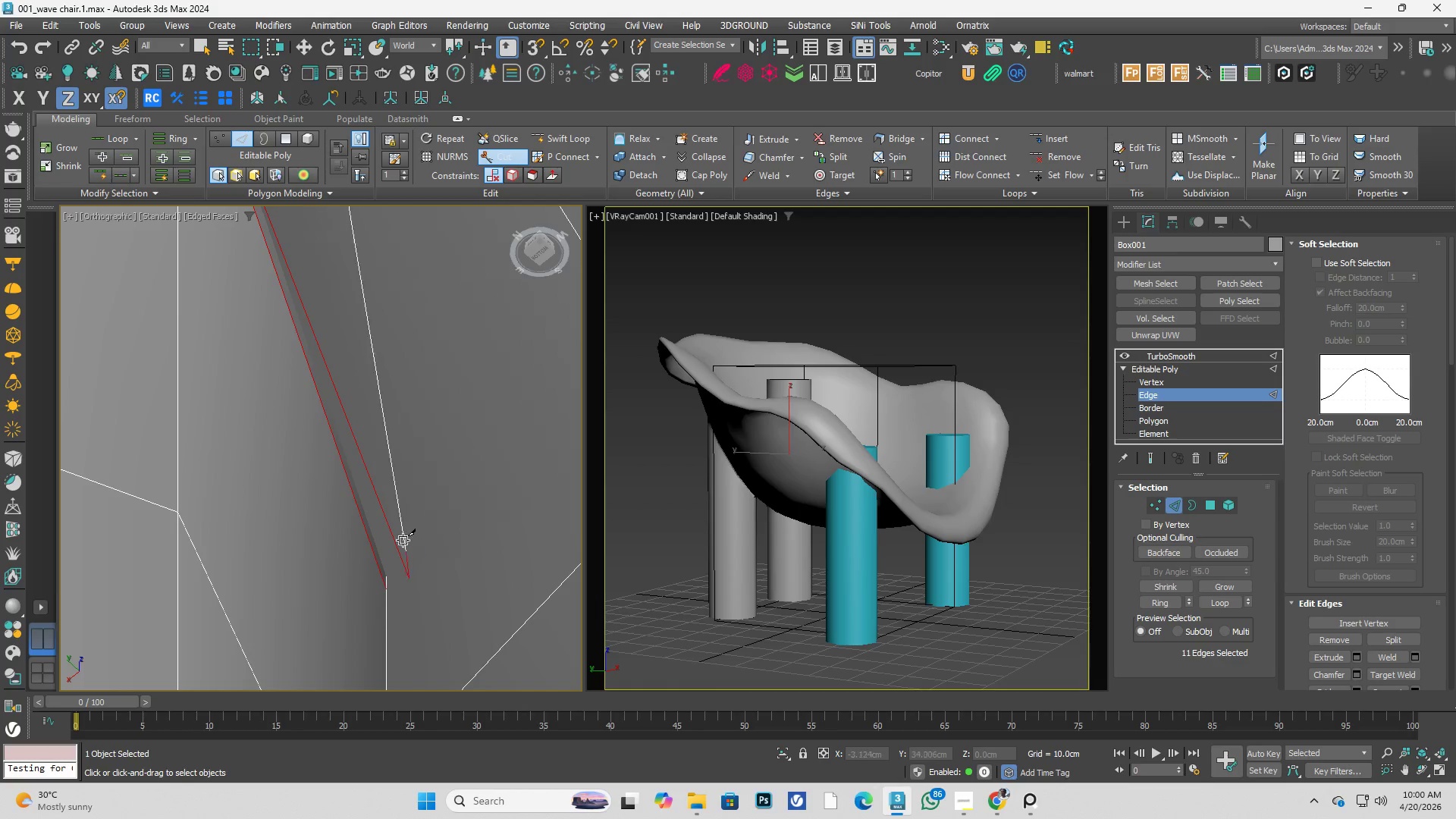 
hold_key(key=AltLeft, duration=0.52)
 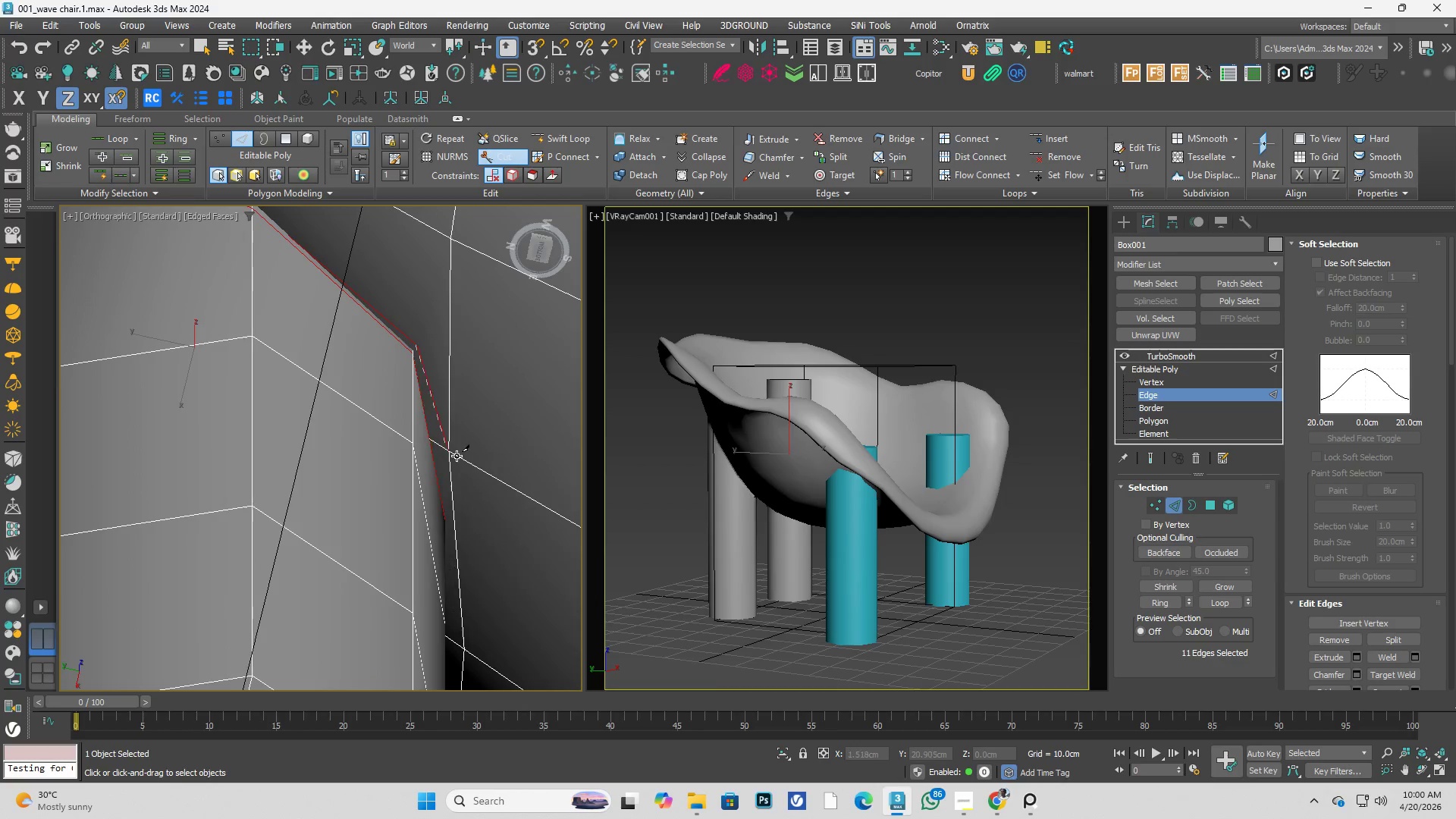 
scroll: coordinate [400, 485], scroll_direction: down, amount: 3.0
 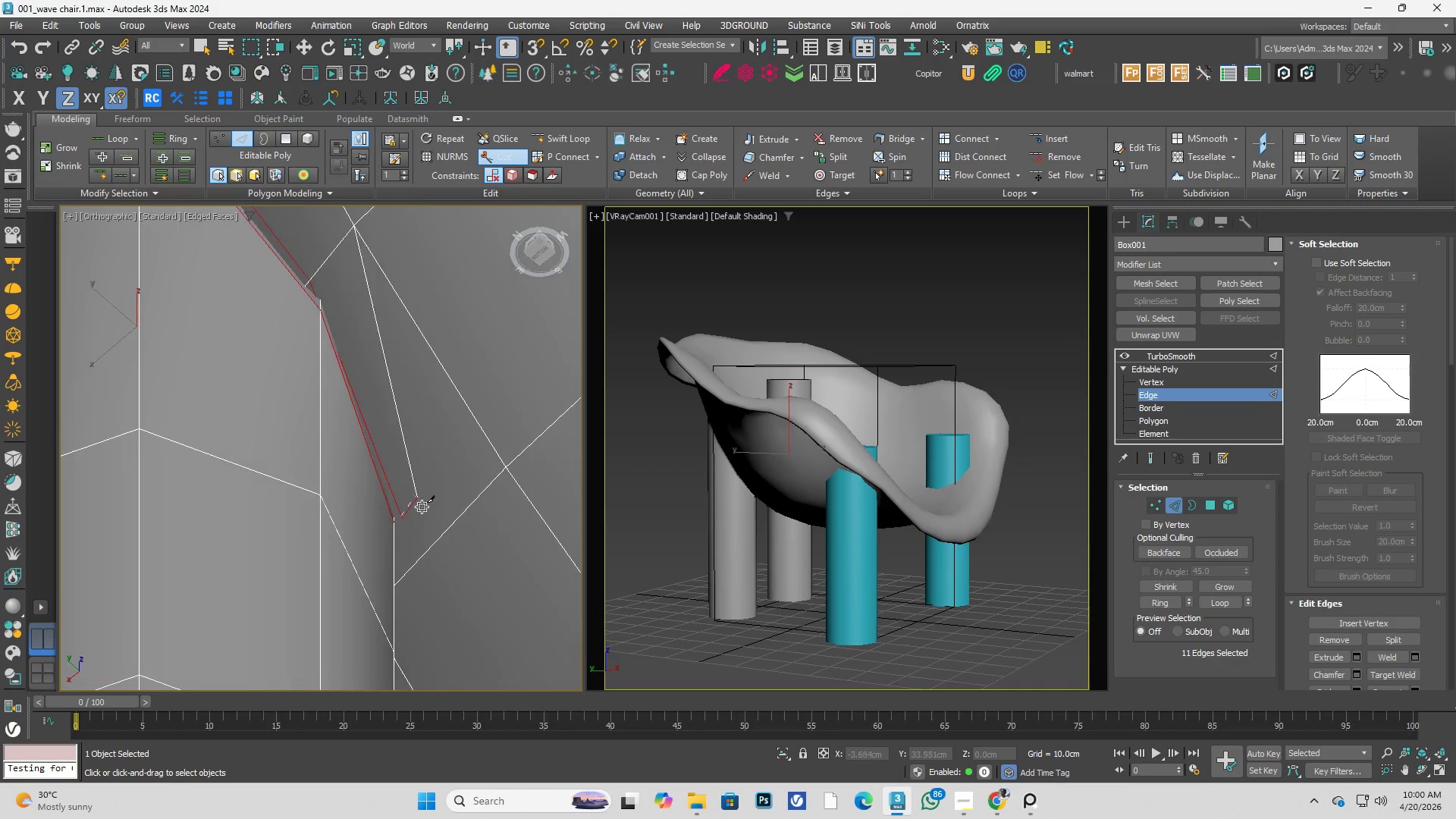 
hold_key(key=AltLeft, duration=0.31)
 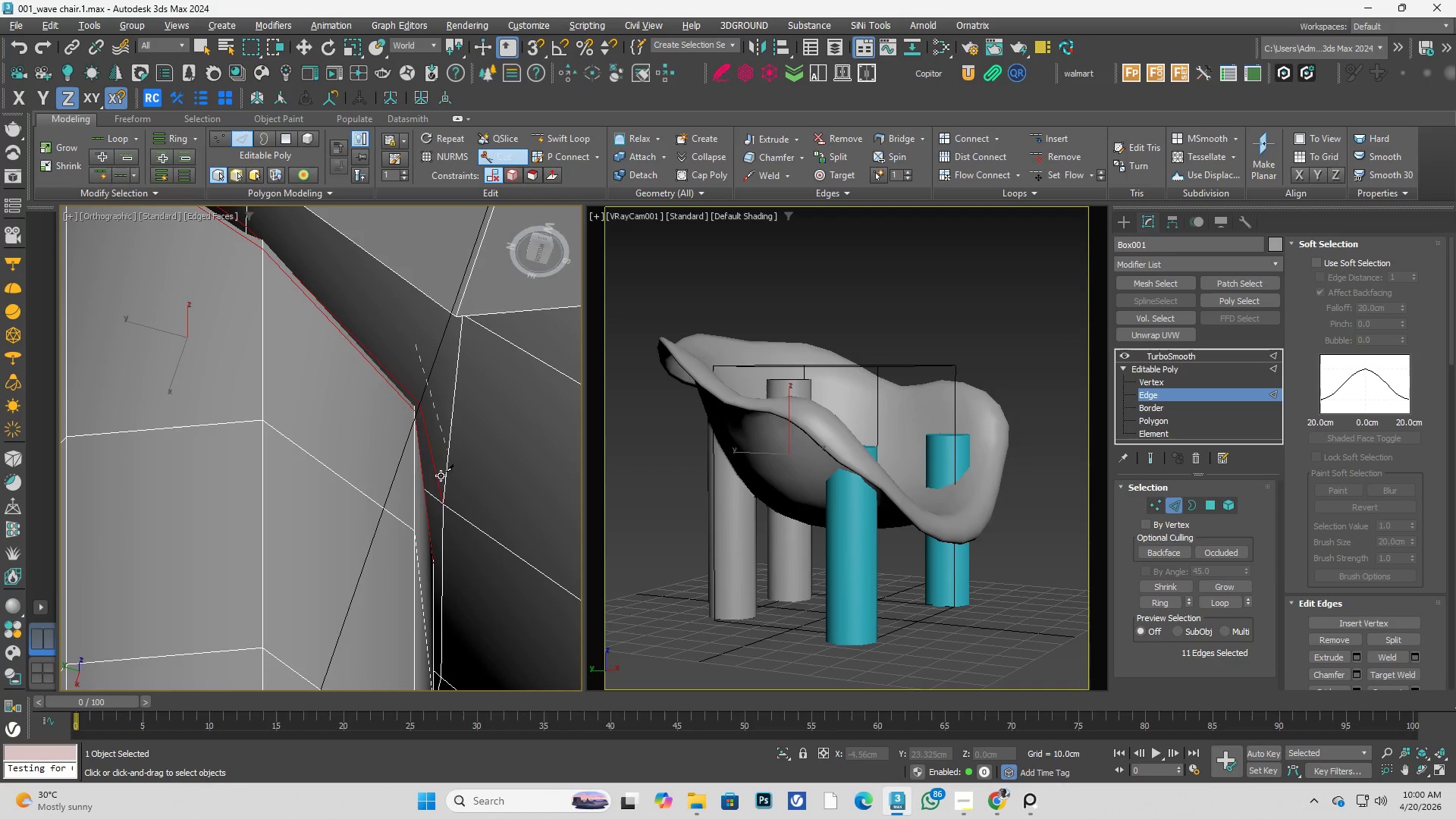 
hold_key(key=AltLeft, duration=0.42)
 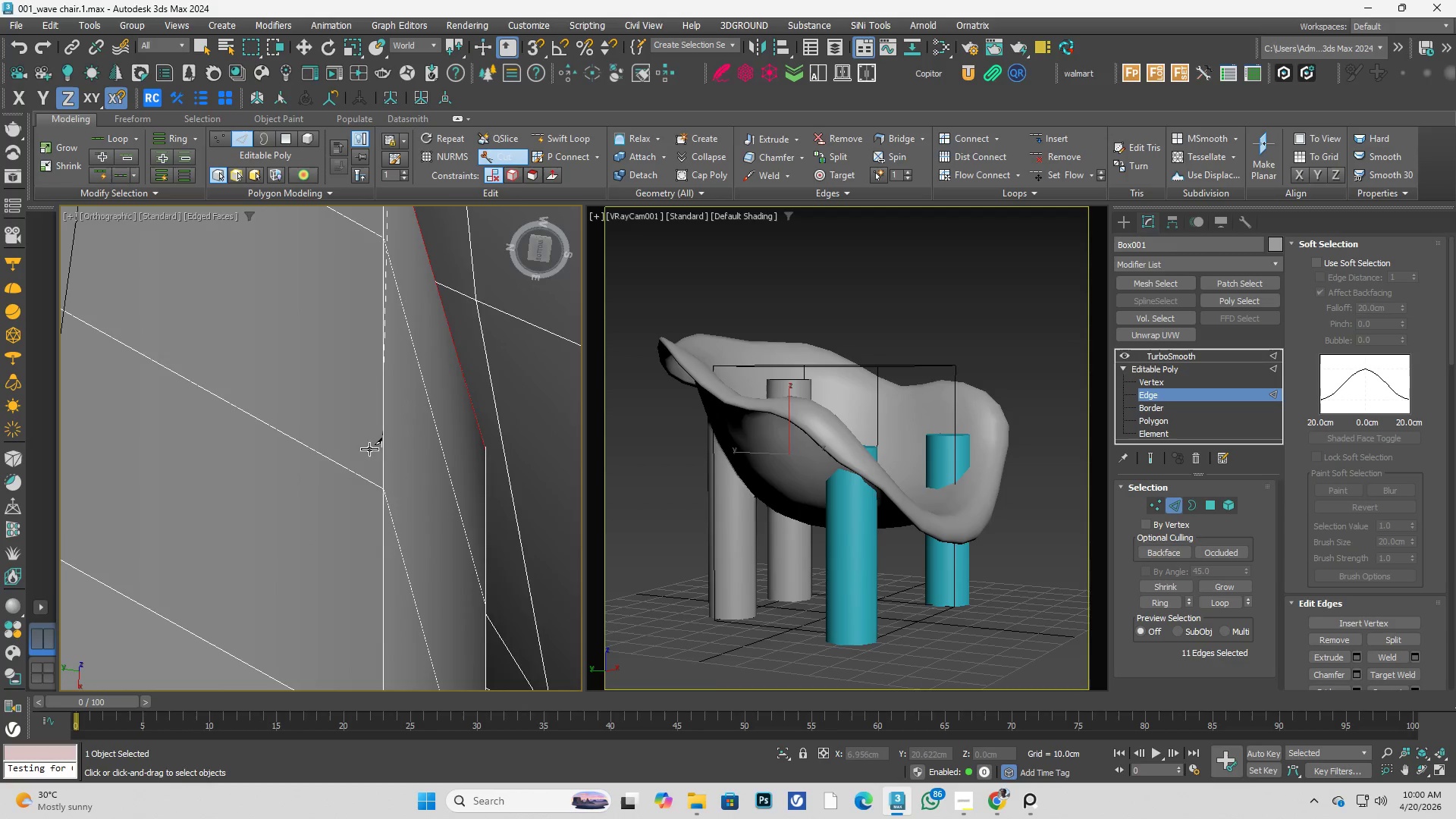 
scroll: coordinate [433, 494], scroll_direction: up, amount: 2.0
 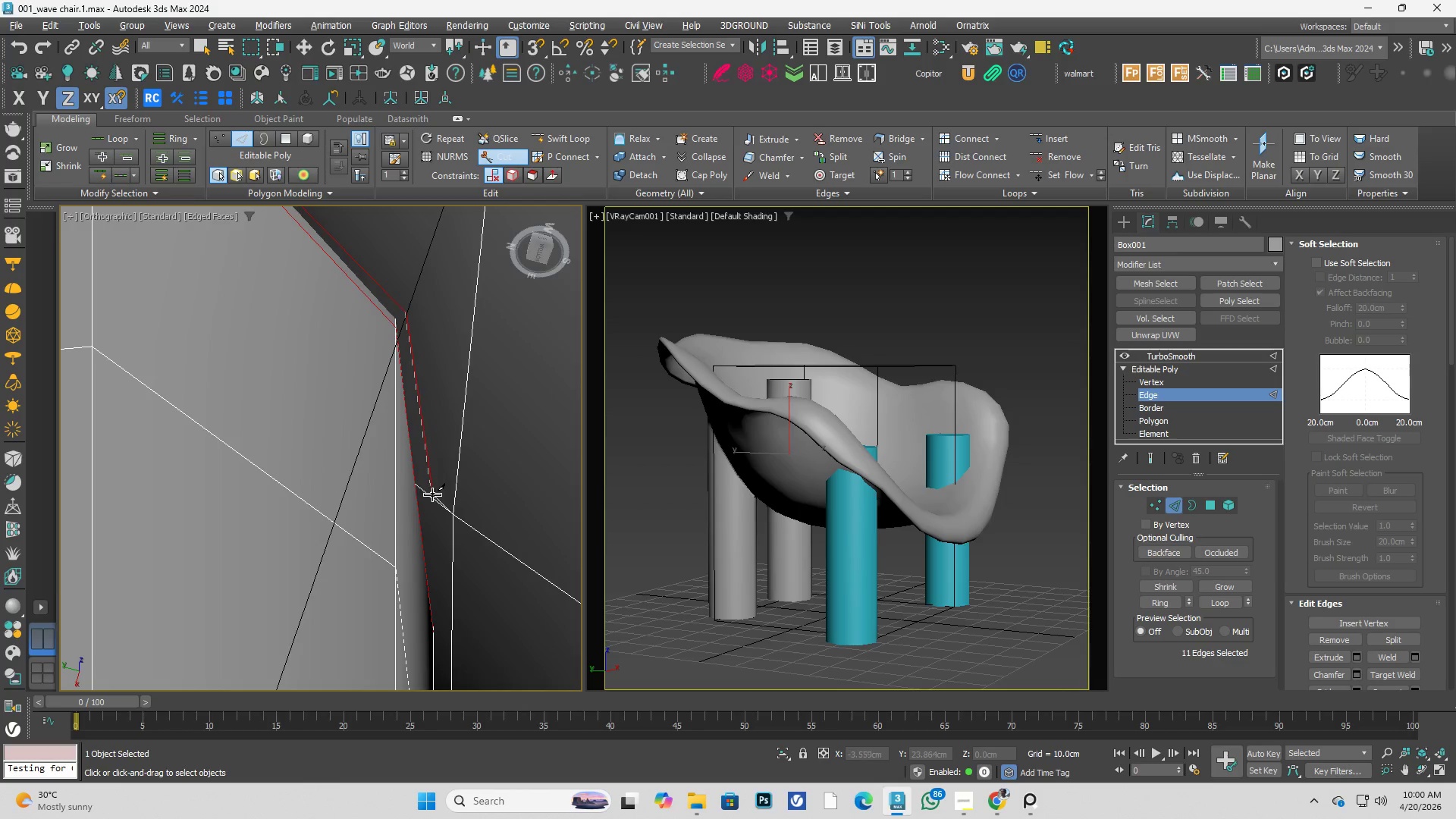 
hold_key(key=AltLeft, duration=1.44)
 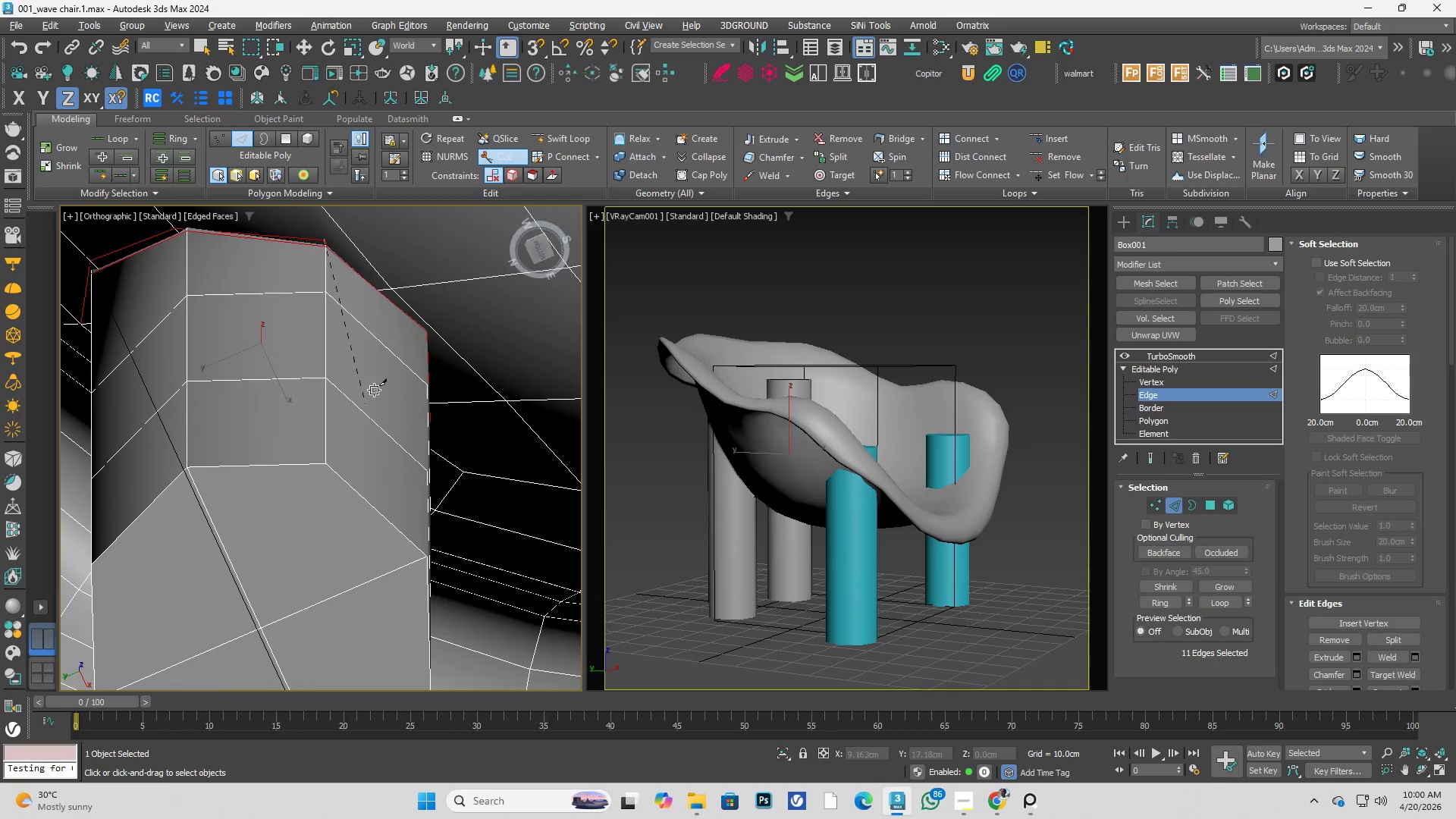 
scroll: coordinate [363, 445], scroll_direction: down, amount: 3.0
 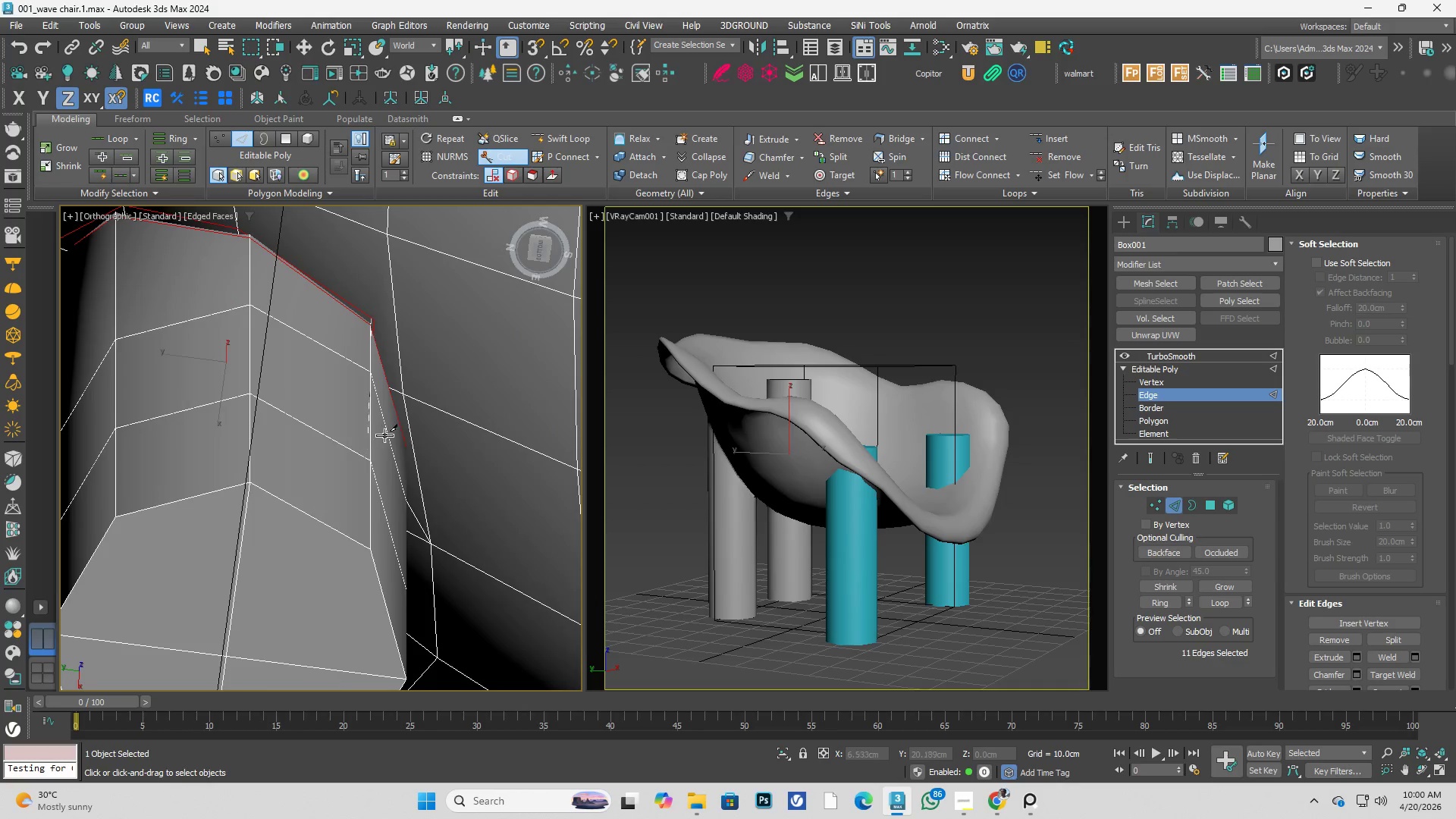 
hold_key(key=AltLeft, duration=0.33)
 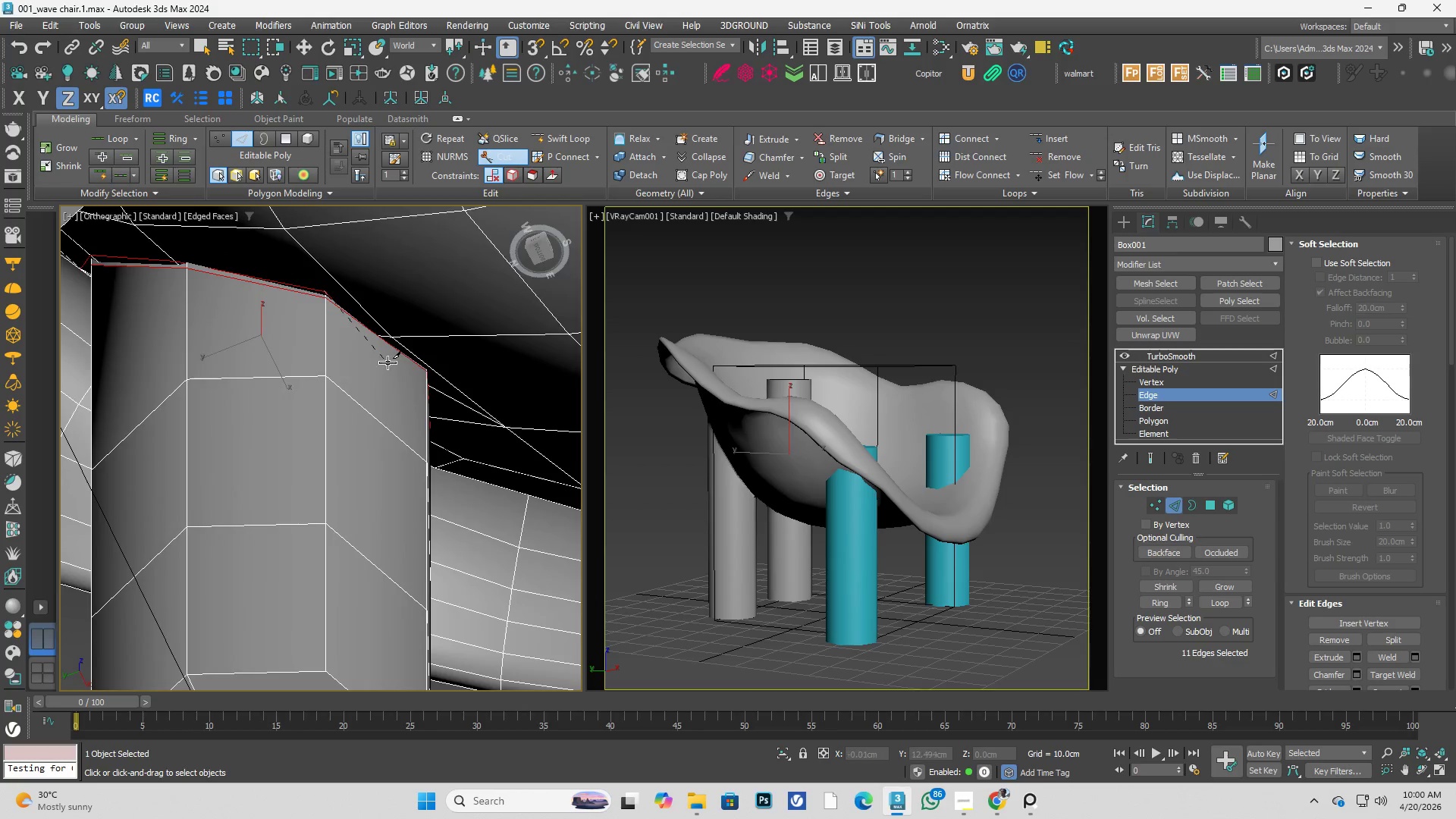 
scroll: coordinate [387, 362], scroll_direction: up, amount: 1.0
 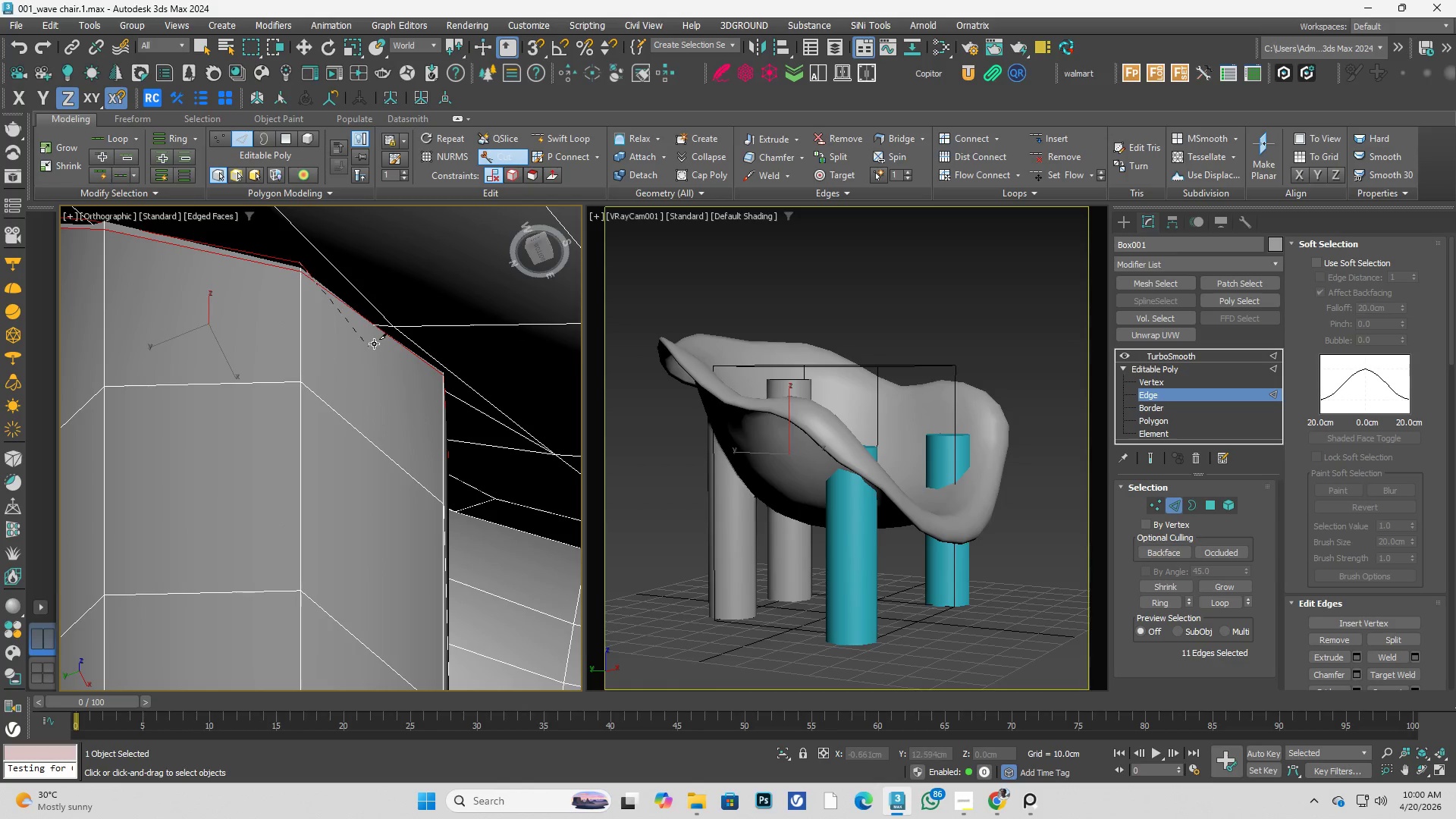 
hold_key(key=AltLeft, duration=0.39)
 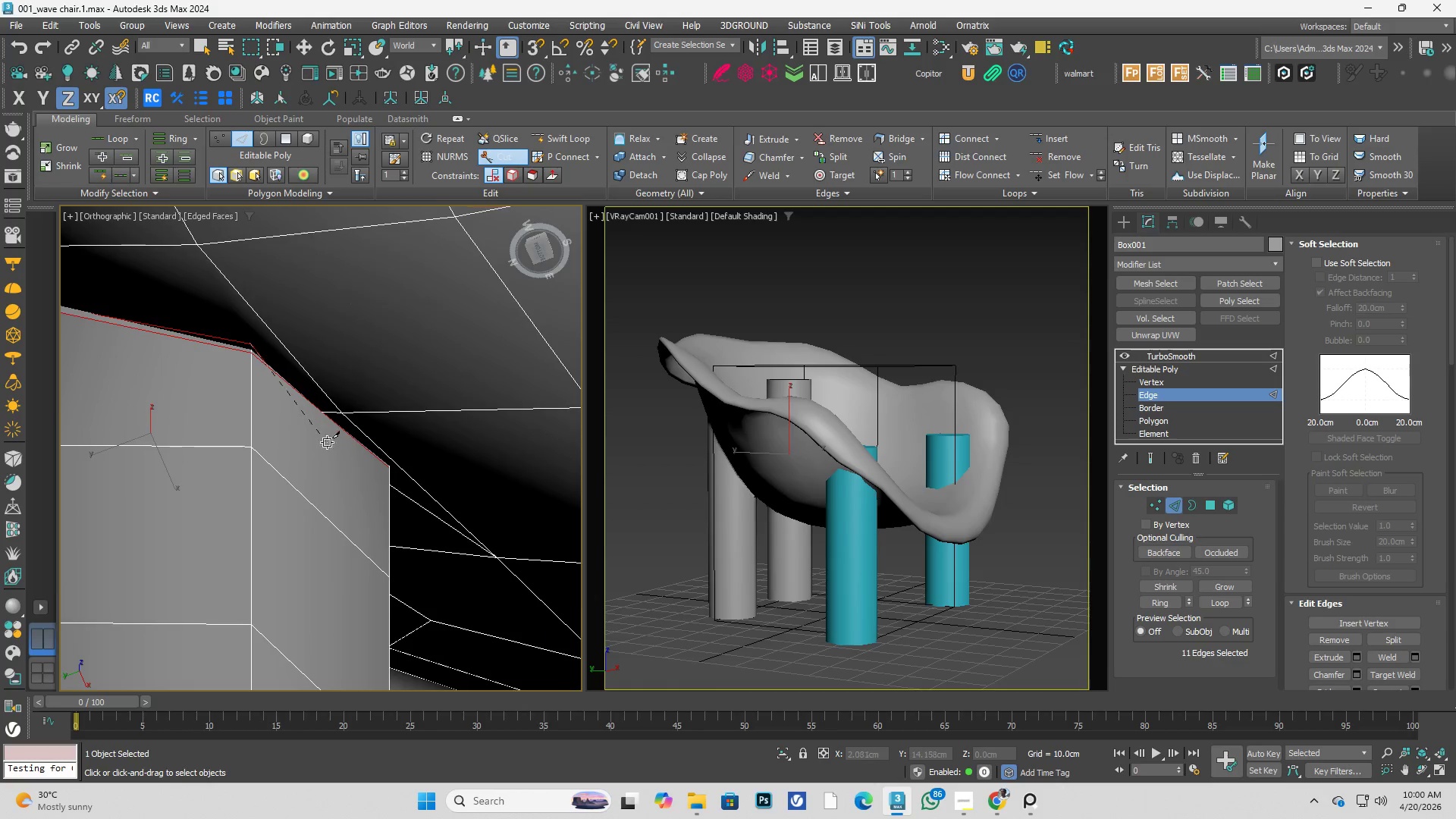 
hold_key(key=AltLeft, duration=0.59)
 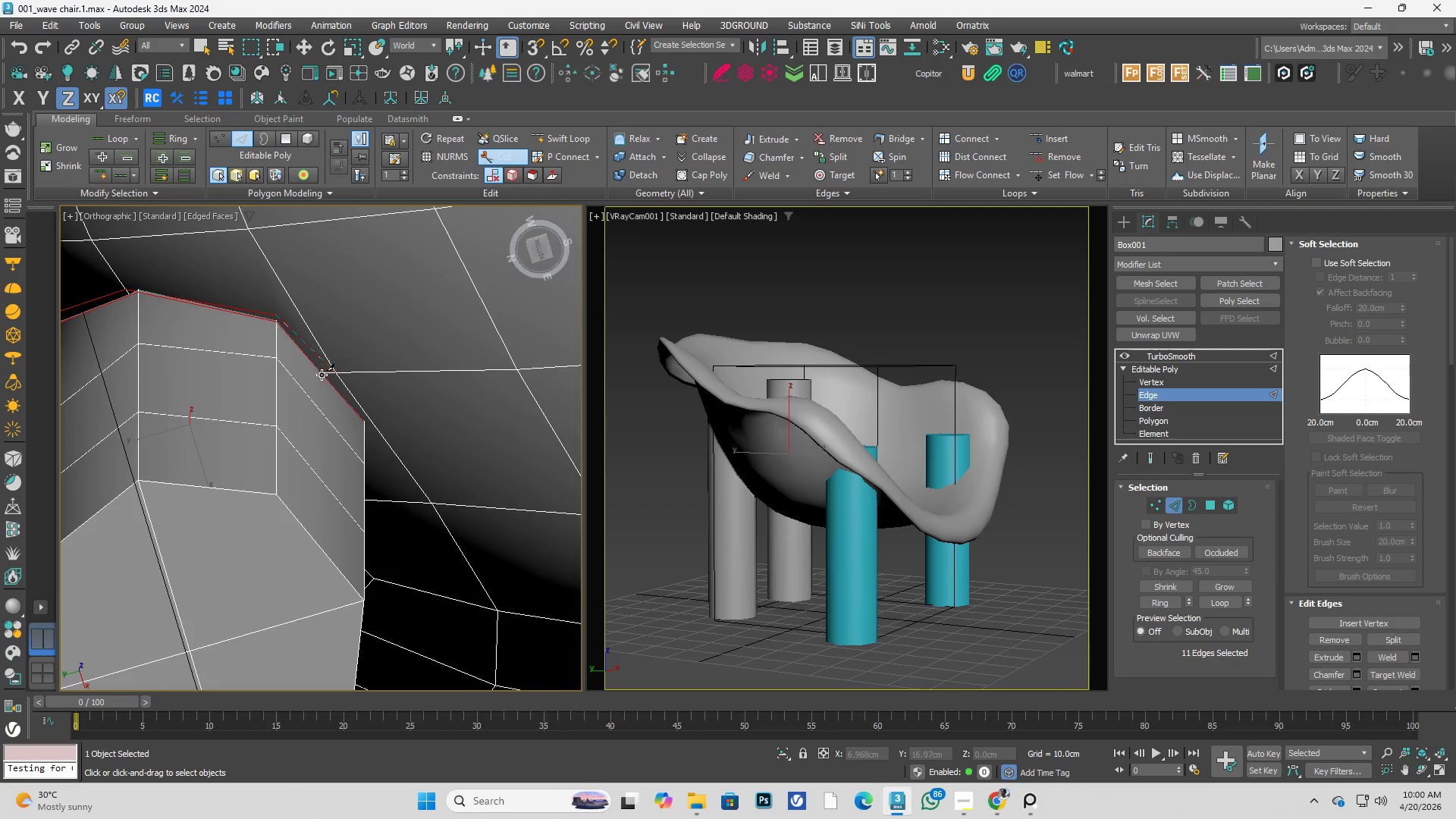 
scroll: coordinate [329, 363], scroll_direction: down, amount: 1.0
 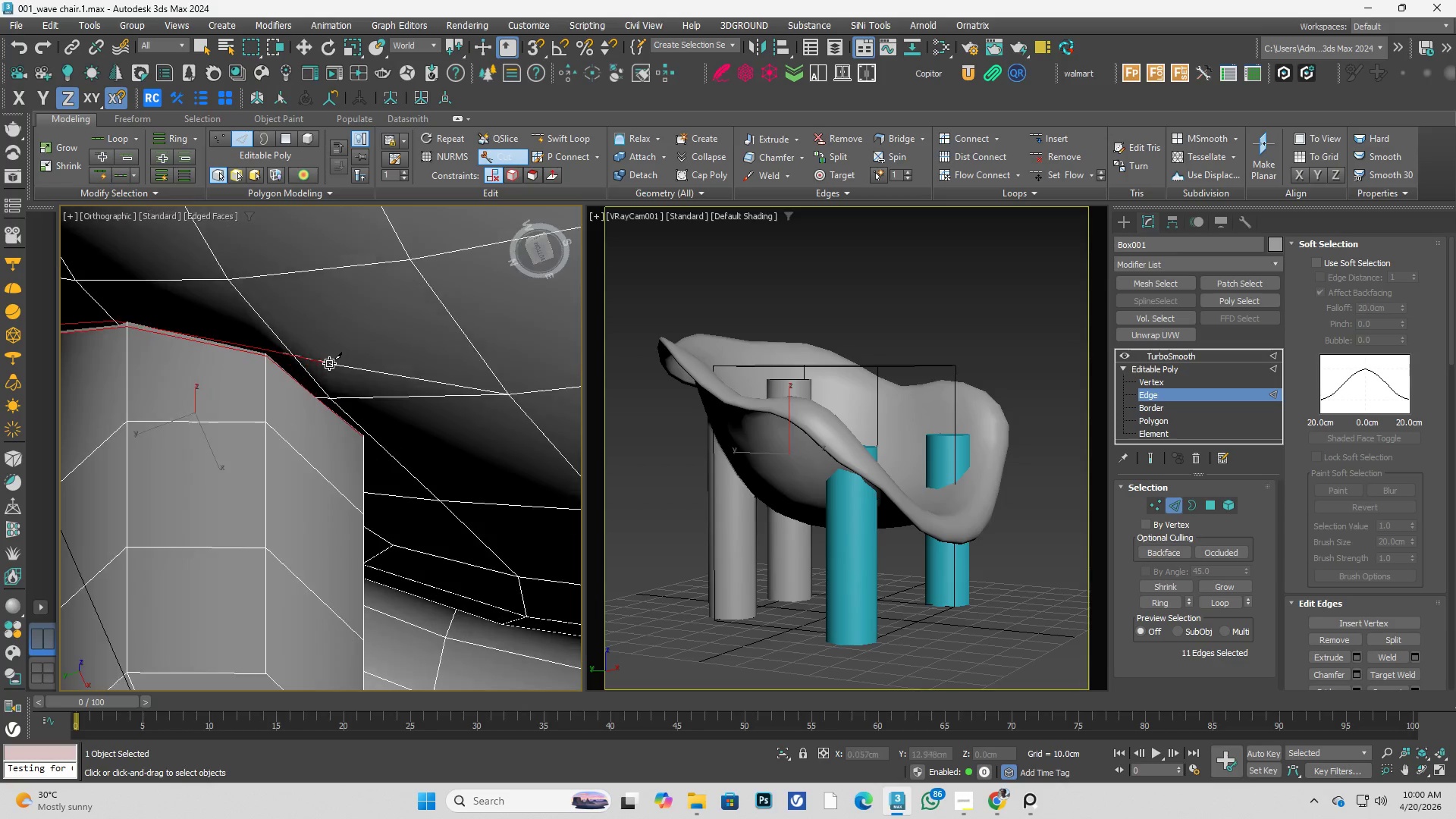 
scroll: coordinate [322, 376], scroll_direction: up, amount: 3.0
 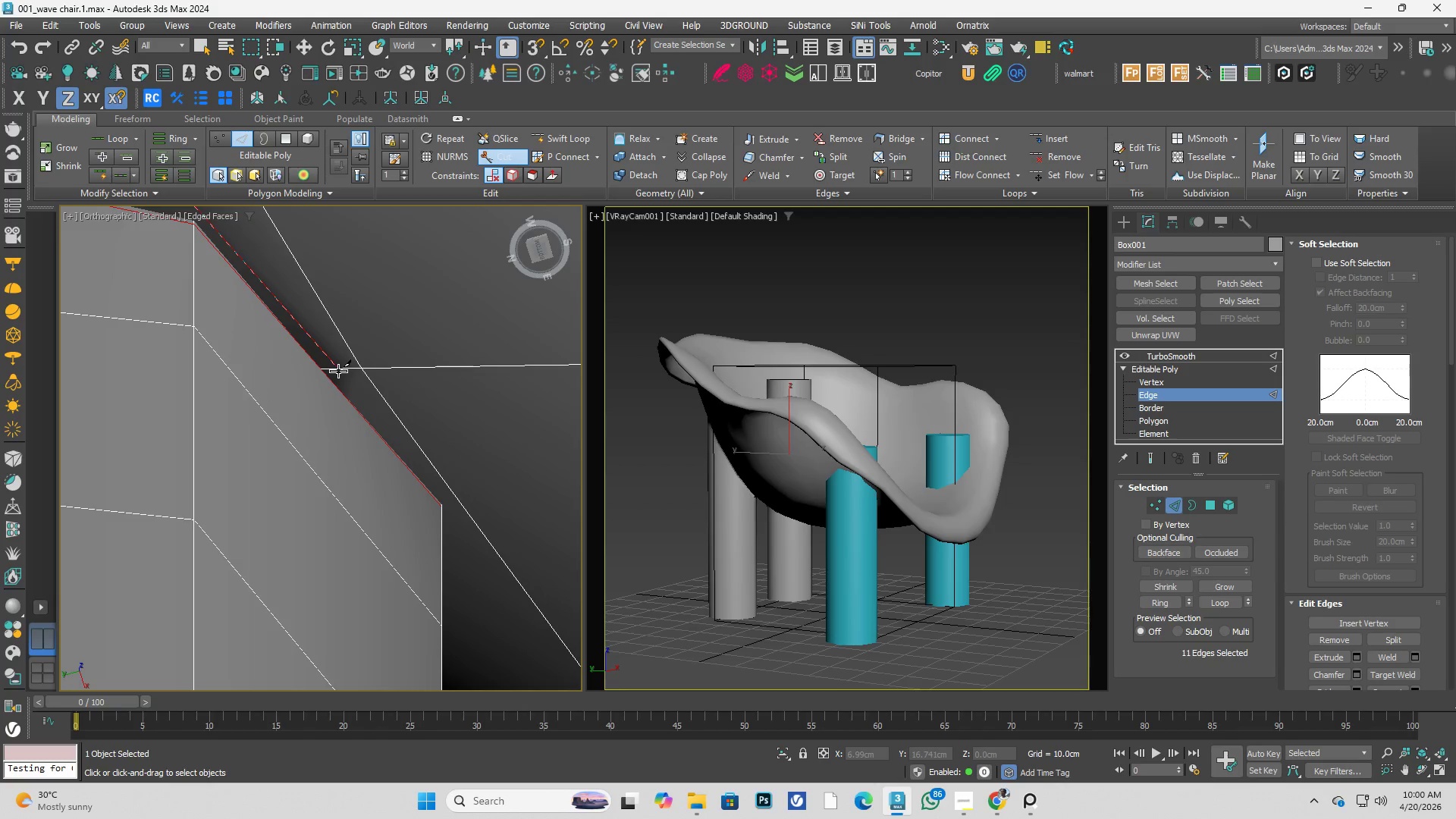 
left_click([338, 371])
 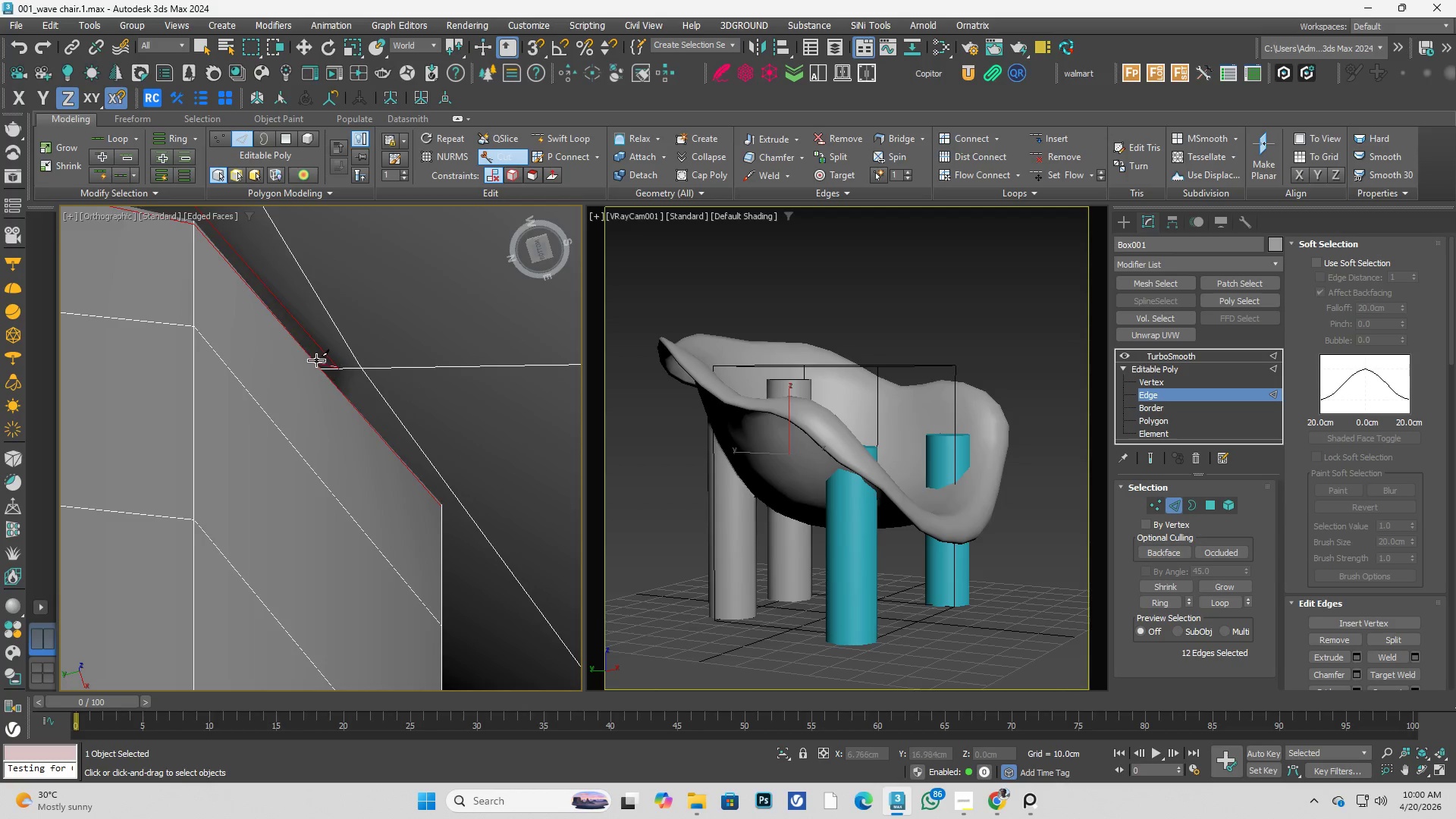 
hold_key(key=AltLeft, duration=0.39)
 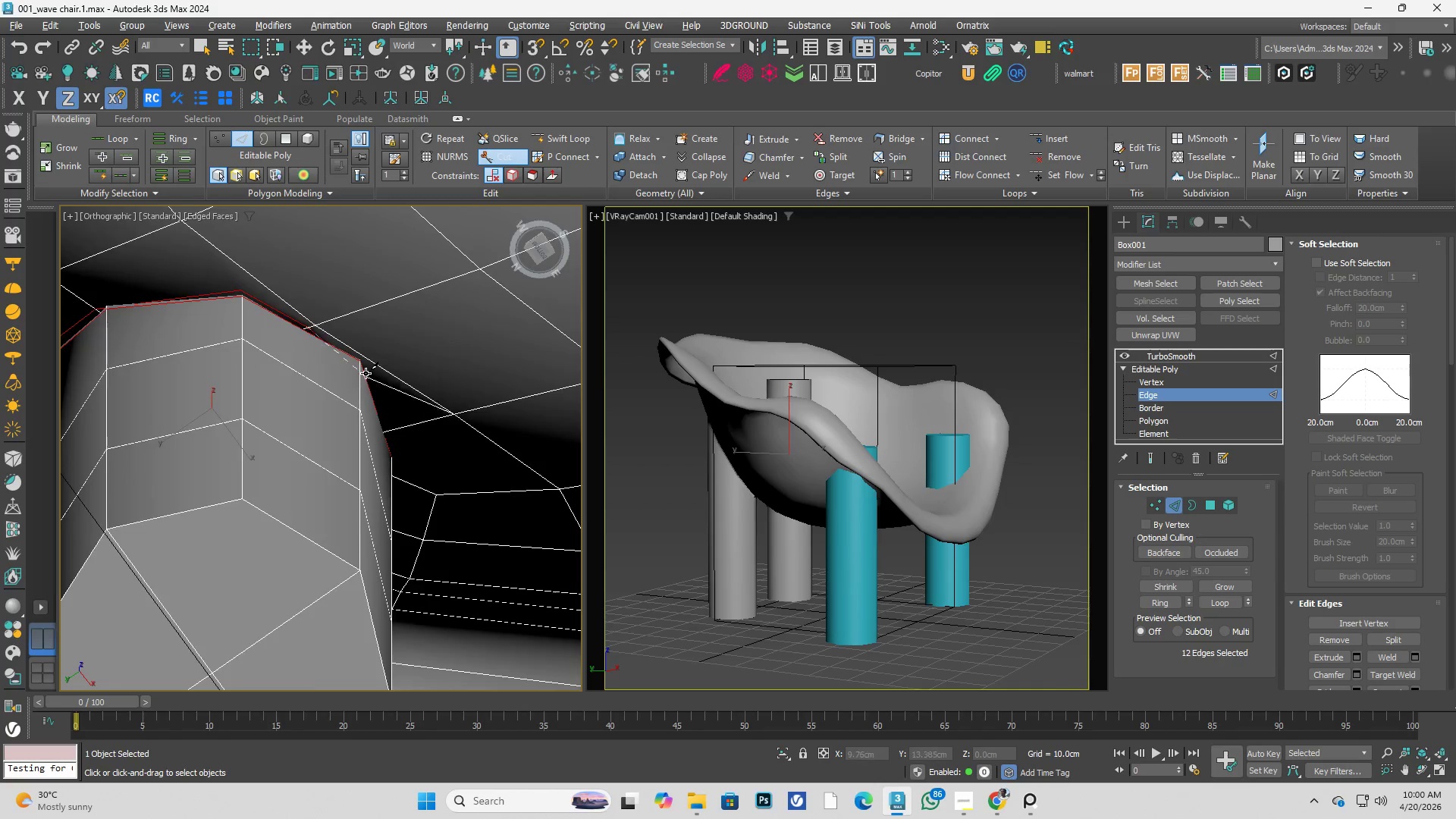 
scroll: coordinate [339, 375], scroll_direction: down, amount: 3.0
 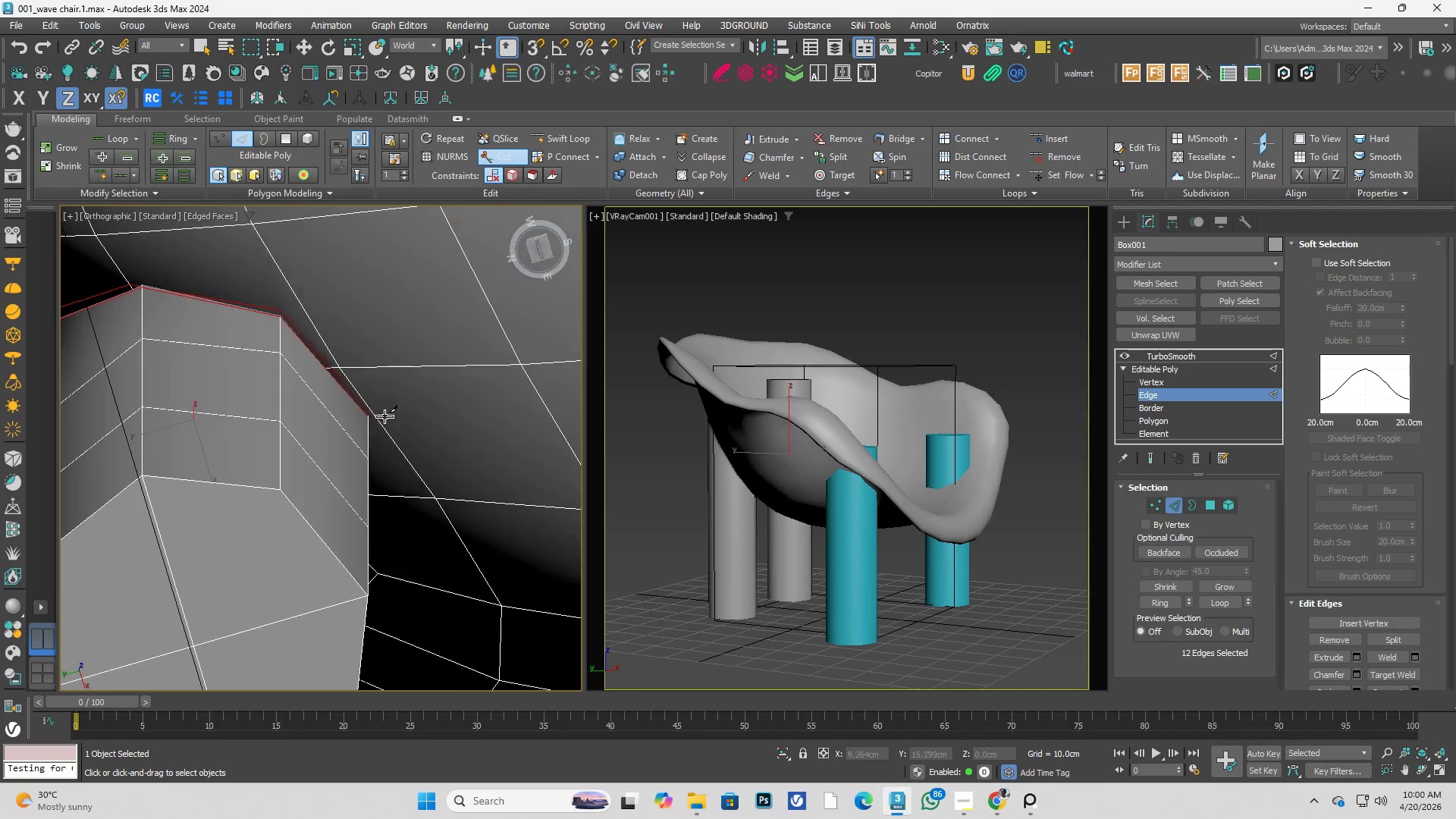 
scroll: coordinate [335, 326], scroll_direction: up, amount: 7.0
 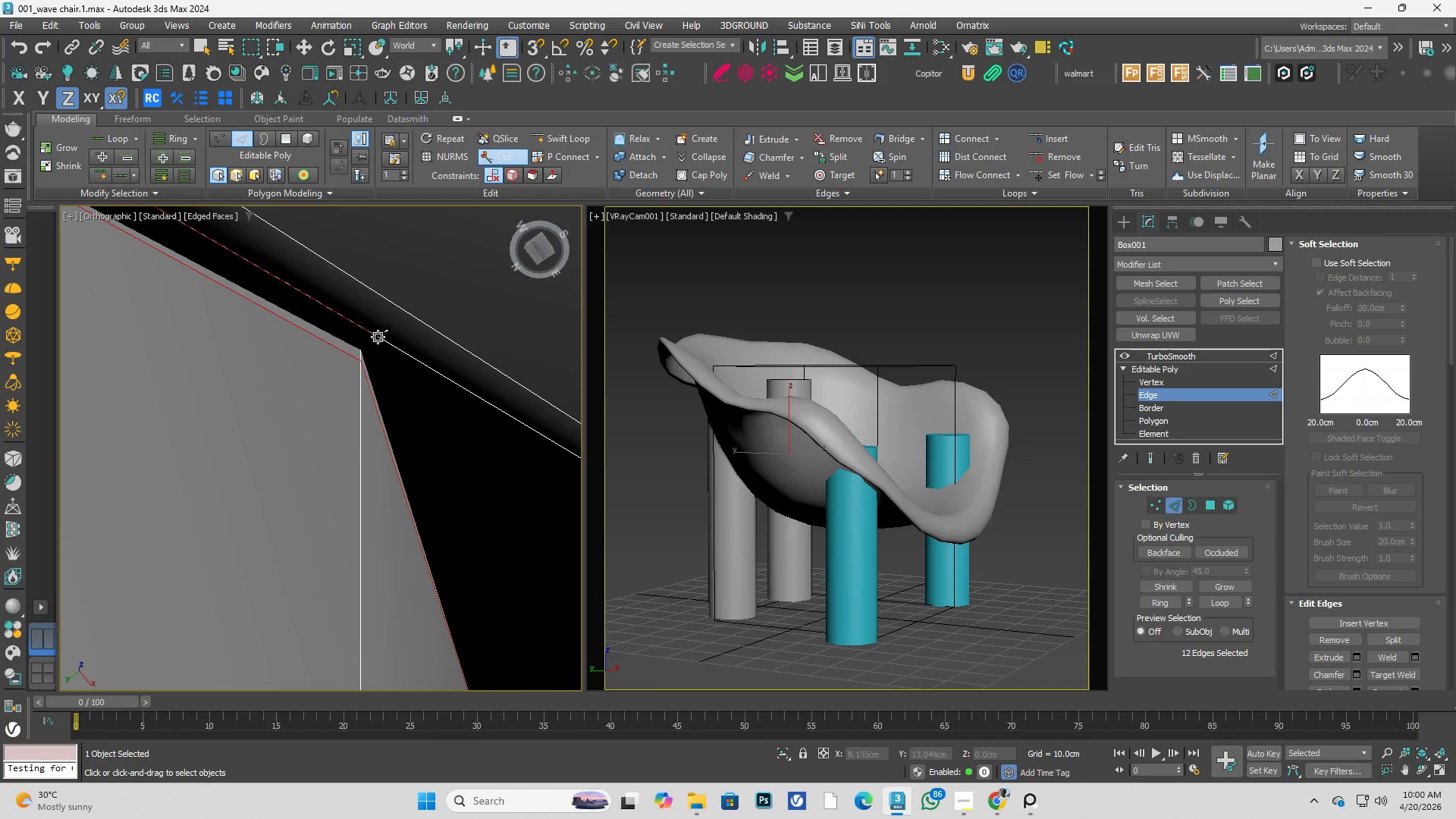 
left_click([375, 337])
 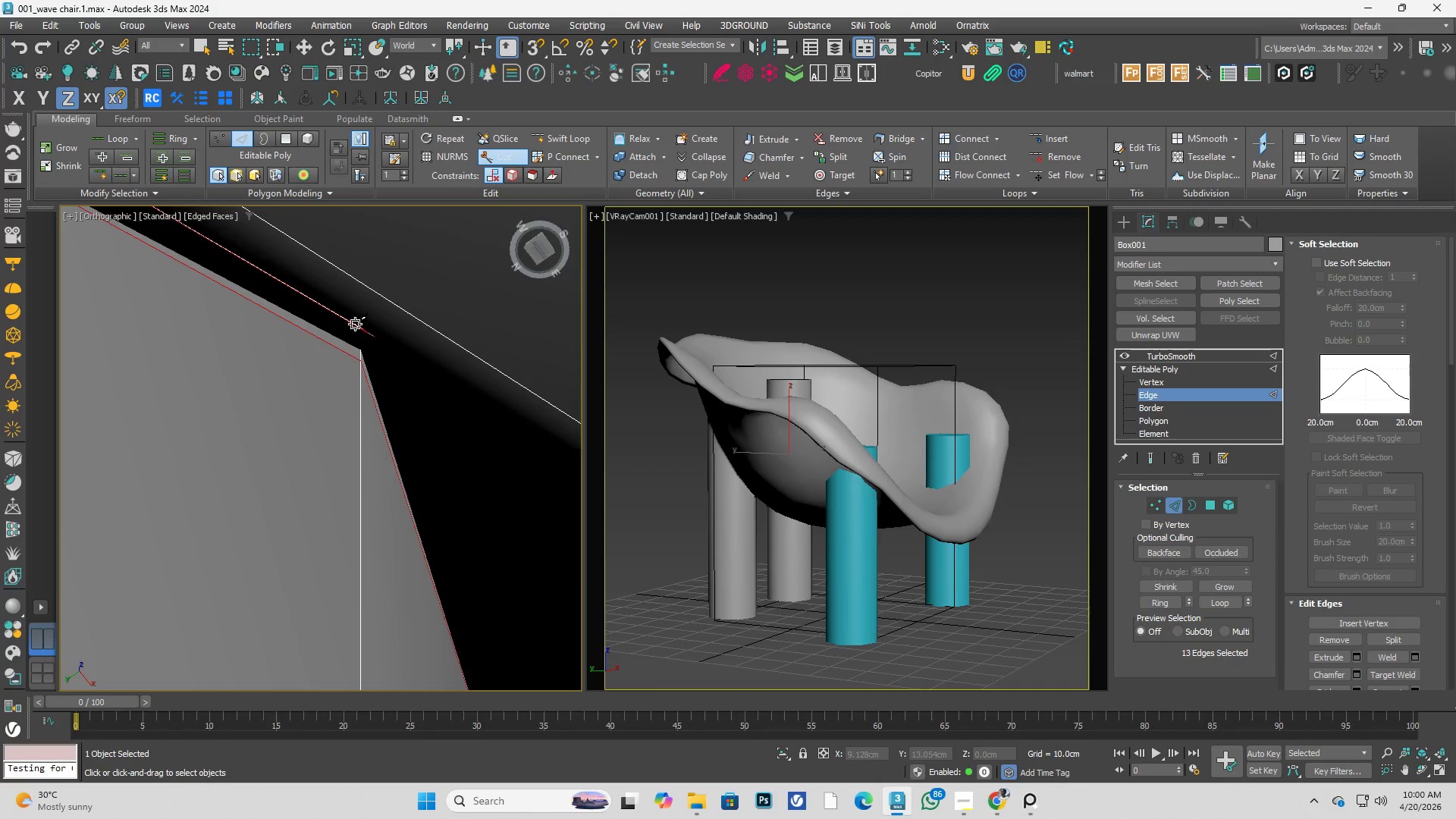 
hold_key(key=AltLeft, duration=0.38)
 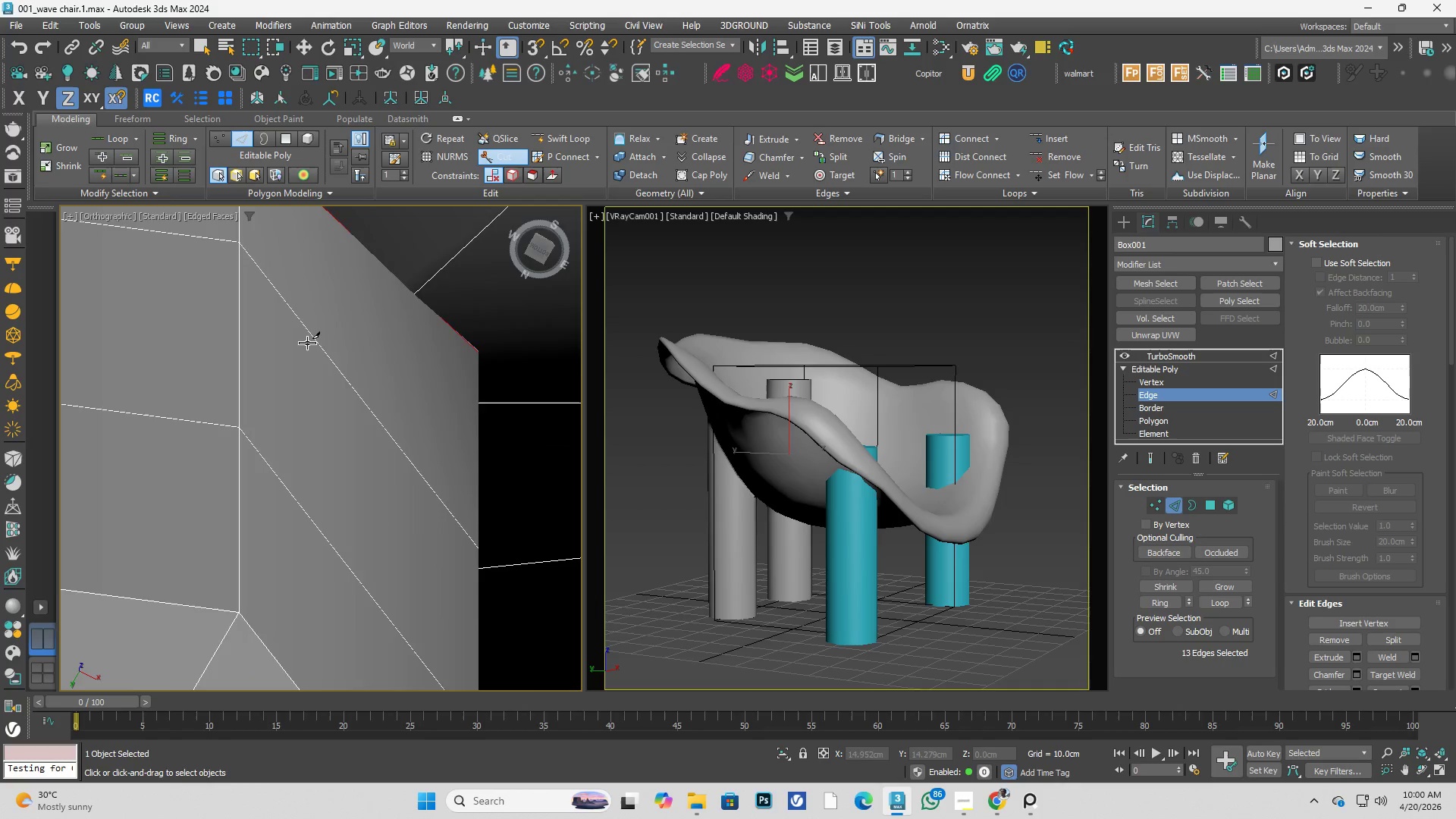 
scroll: coordinate [337, 318], scroll_direction: down, amount: 4.0
 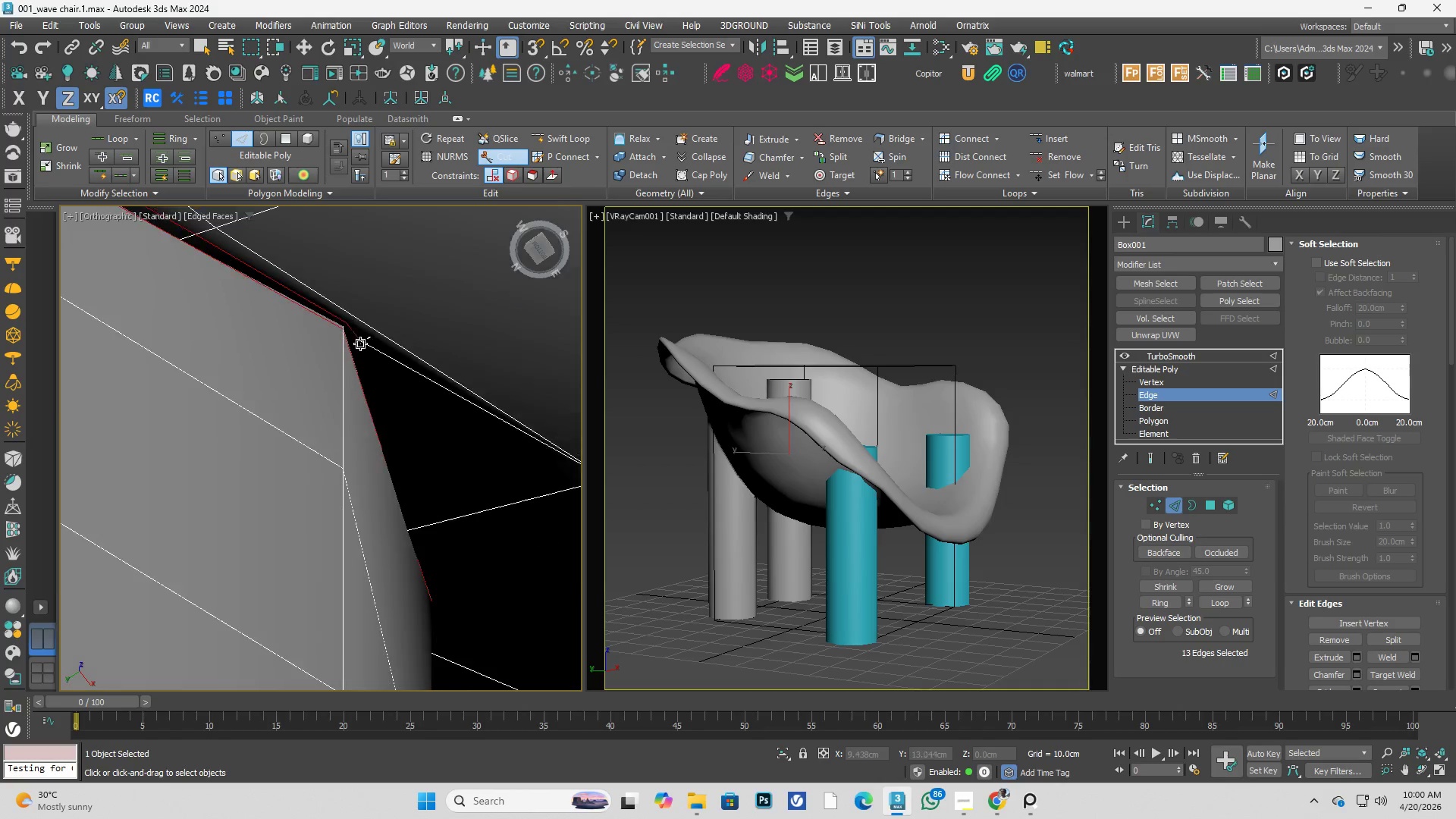 
key(Alt+AltLeft)
 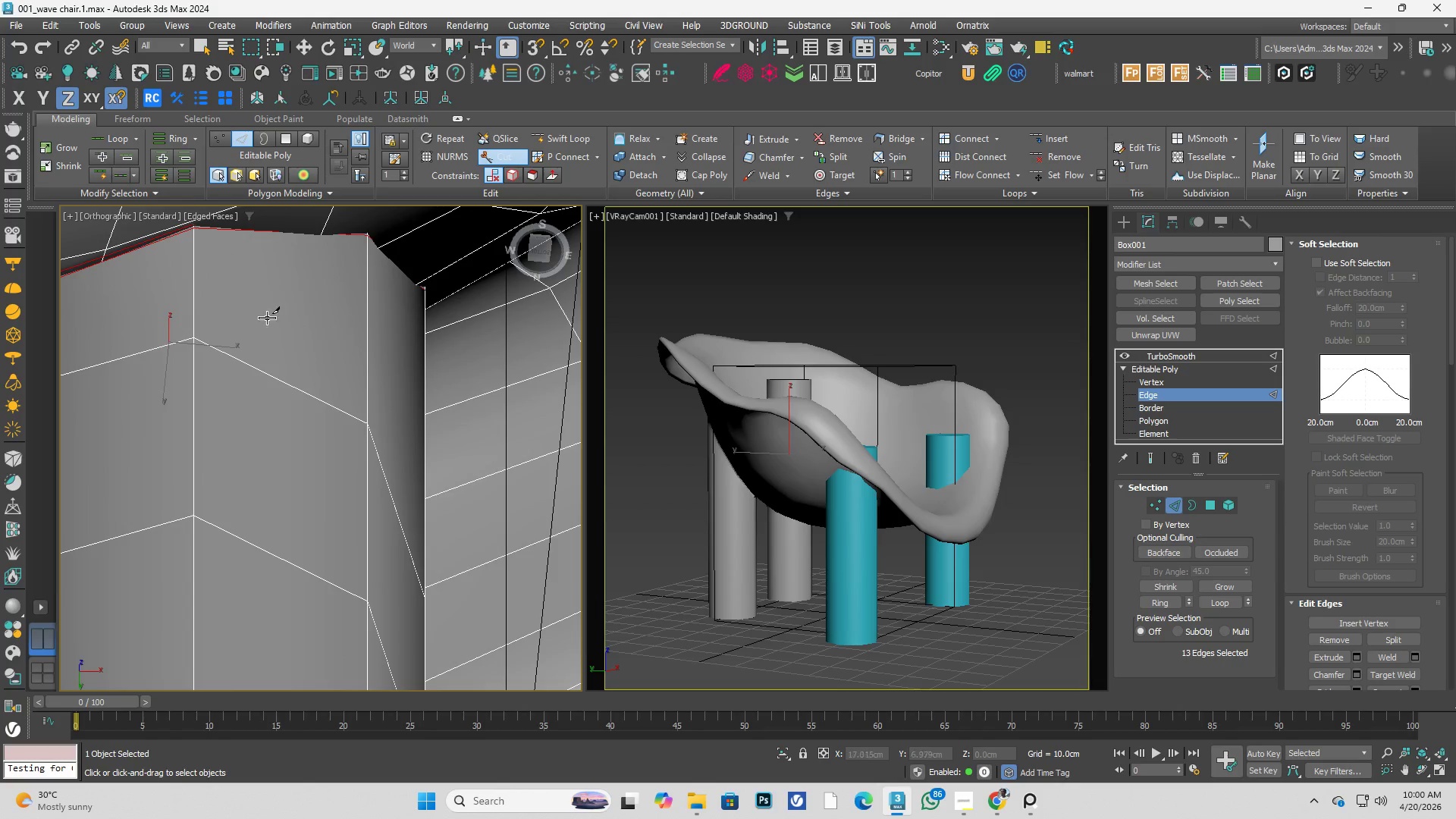 
scroll: coordinate [324, 340], scroll_direction: down, amount: 2.0
 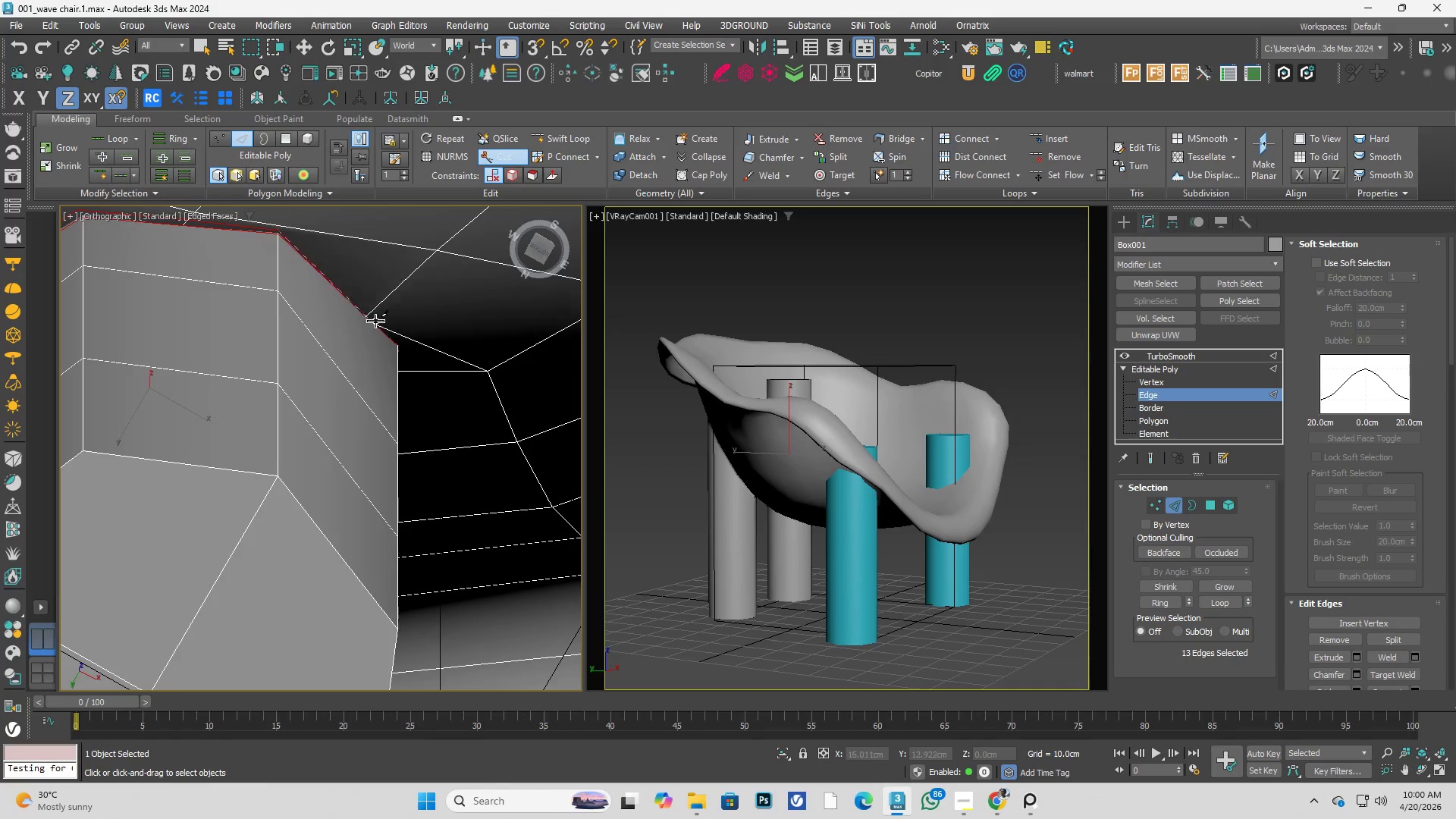 
hold_key(key=AltLeft, duration=0.31)
 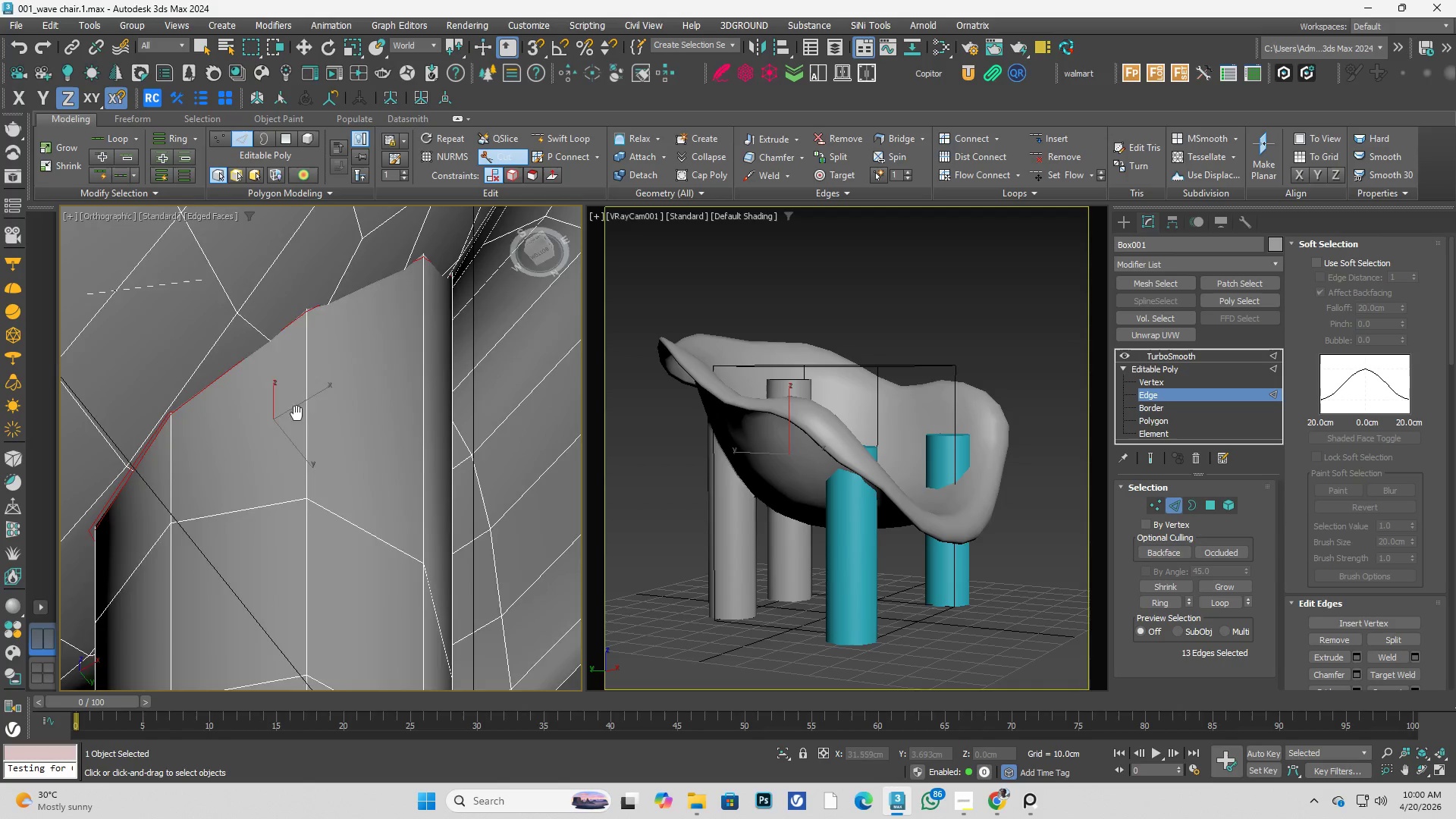 
scroll: coordinate [282, 303], scroll_direction: down, amount: 1.0
 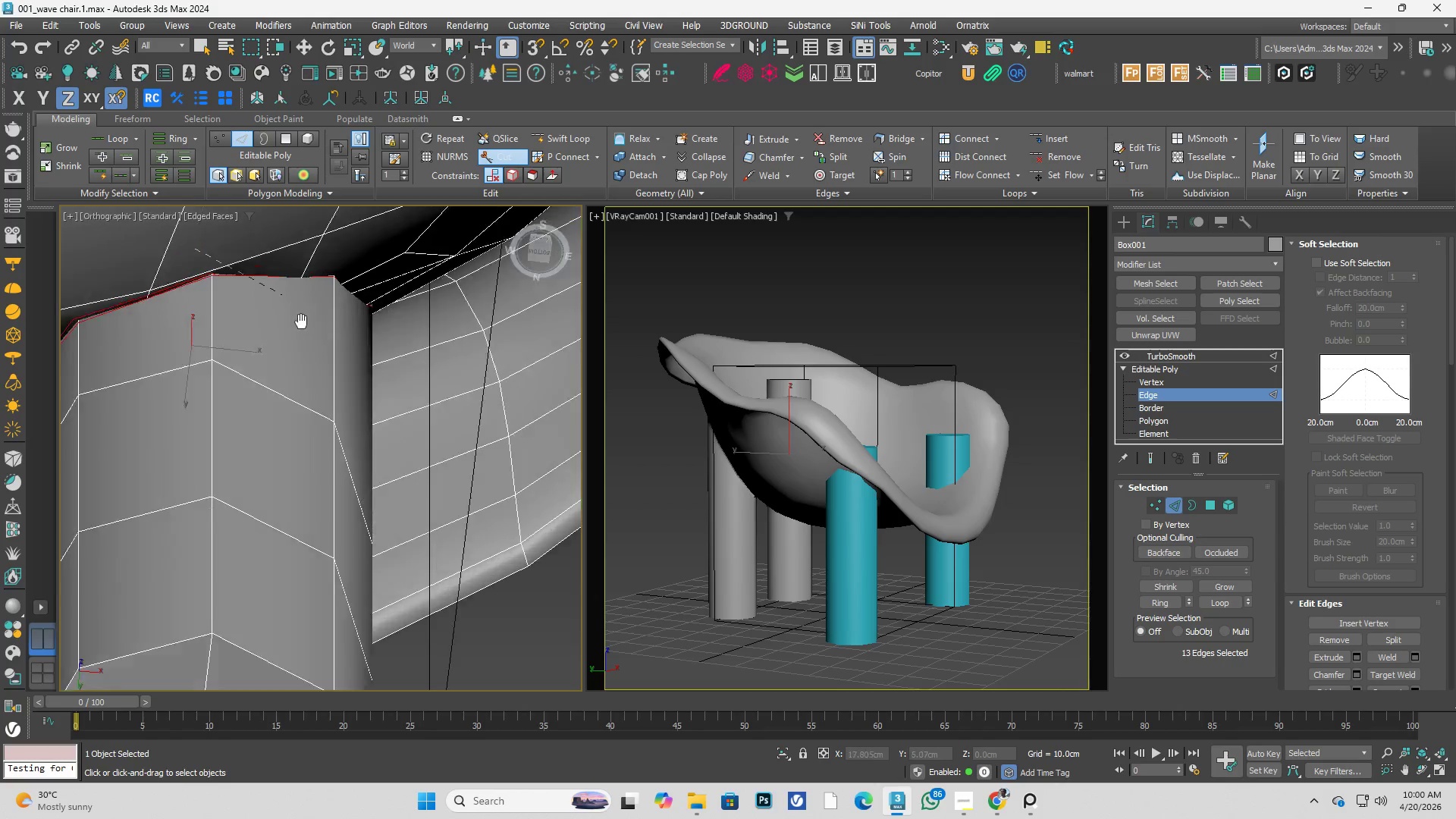 
hold_key(key=AltLeft, duration=0.39)
scroll: coordinate [292, 400], scroll_direction: down, amount: 1.0
 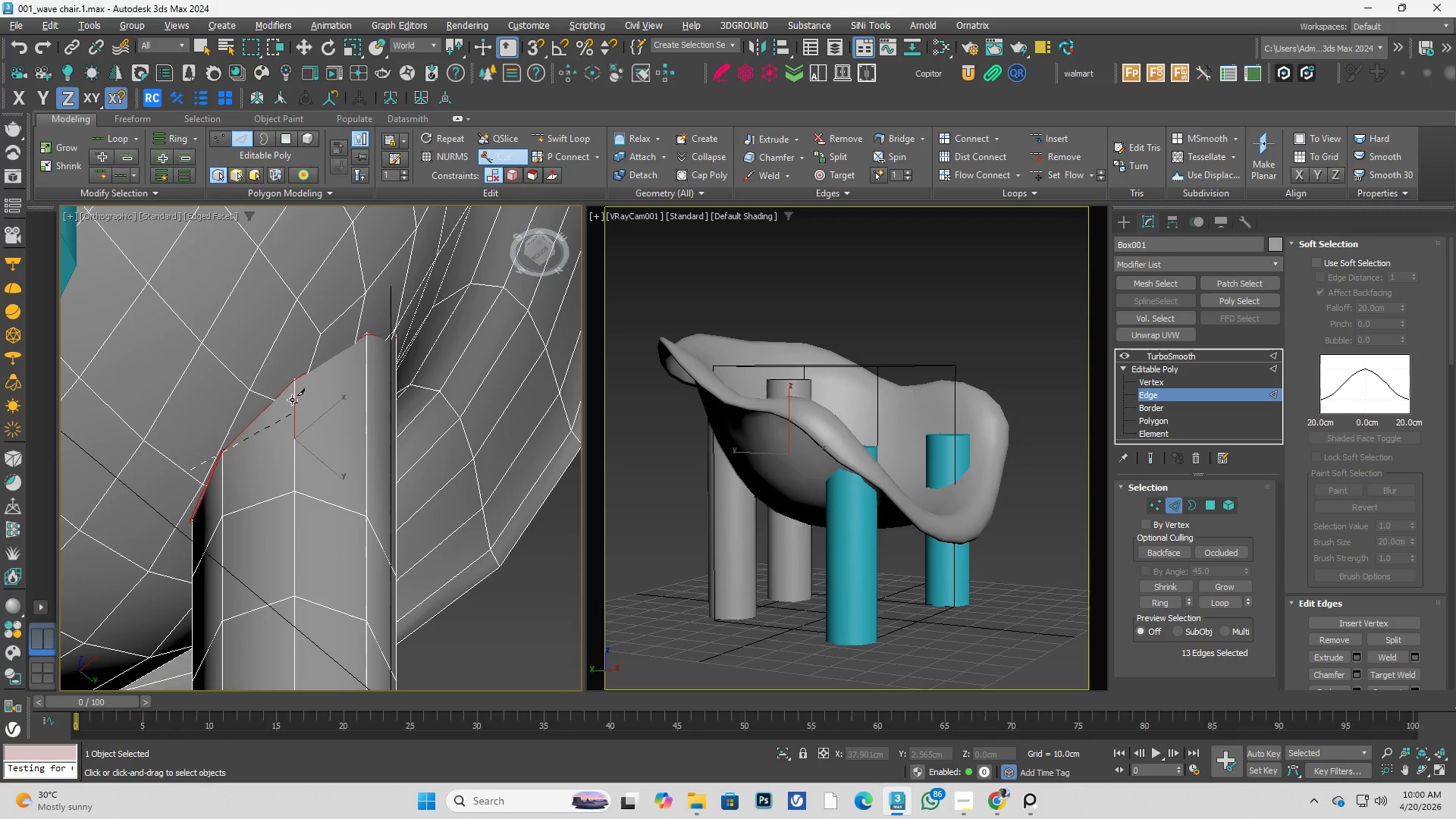 
hold_key(key=AltLeft, duration=1.11)
 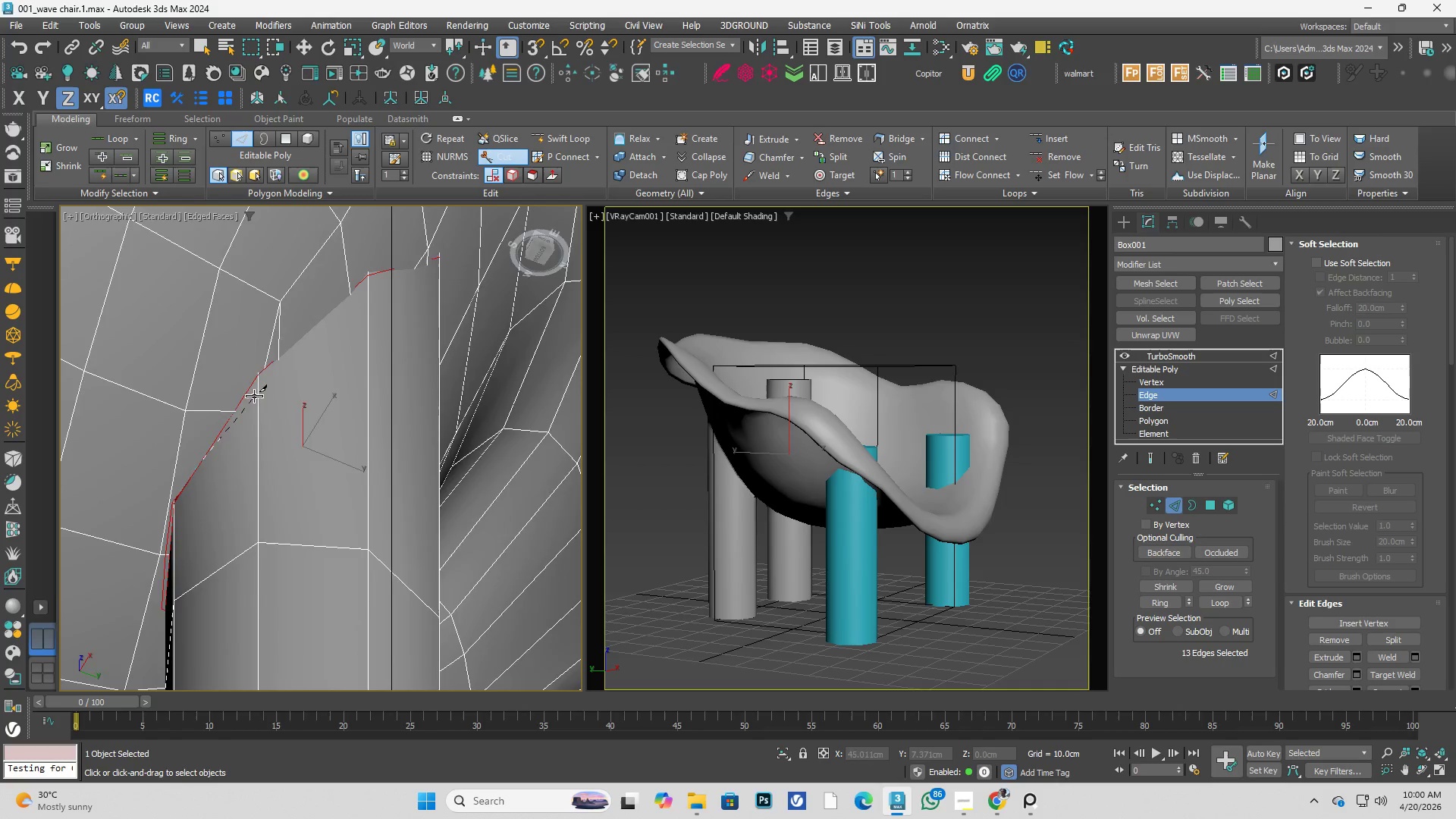 
scroll: coordinate [241, 400], scroll_direction: up, amount: 3.0
 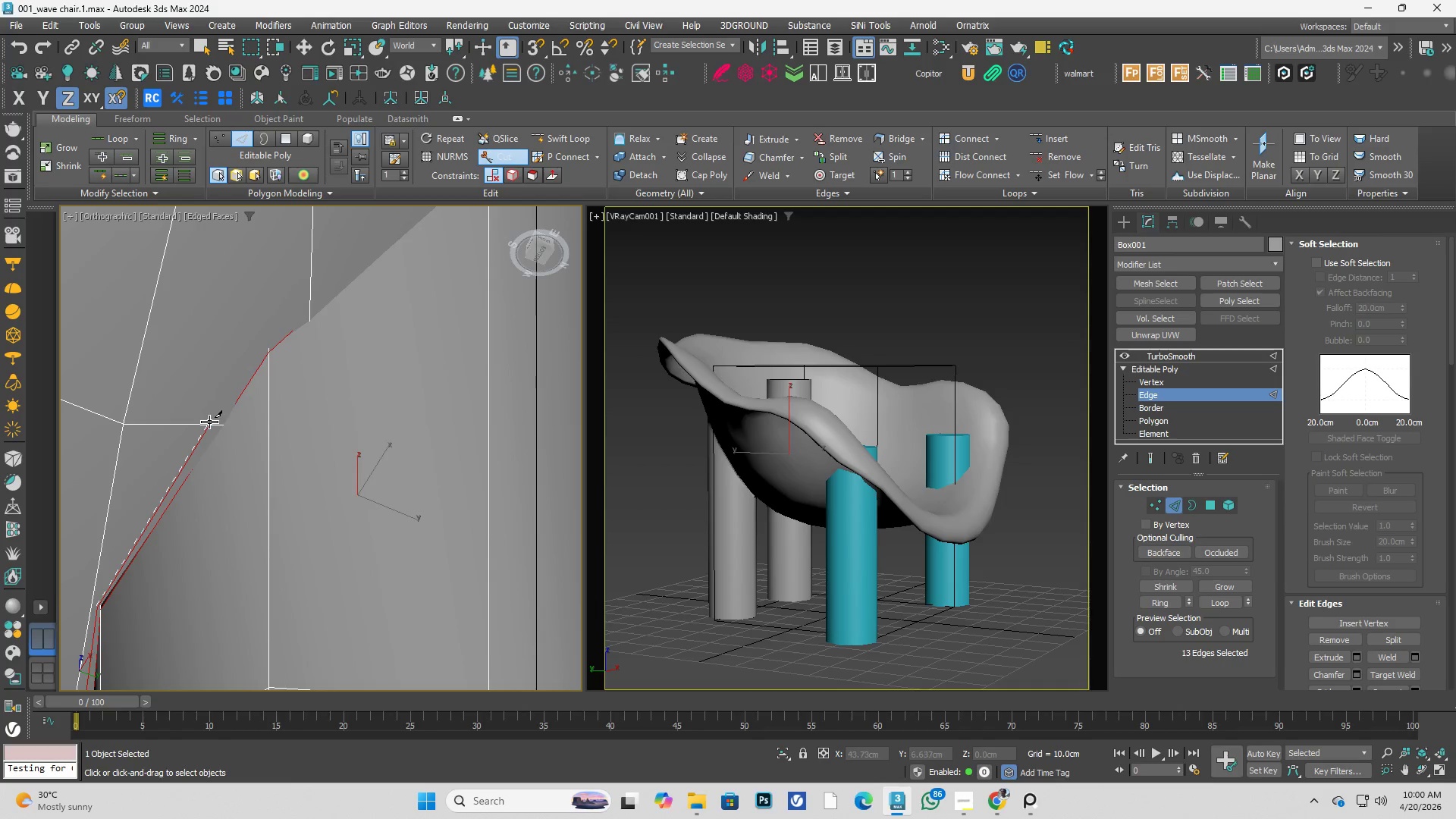 
left_click([209, 422])
 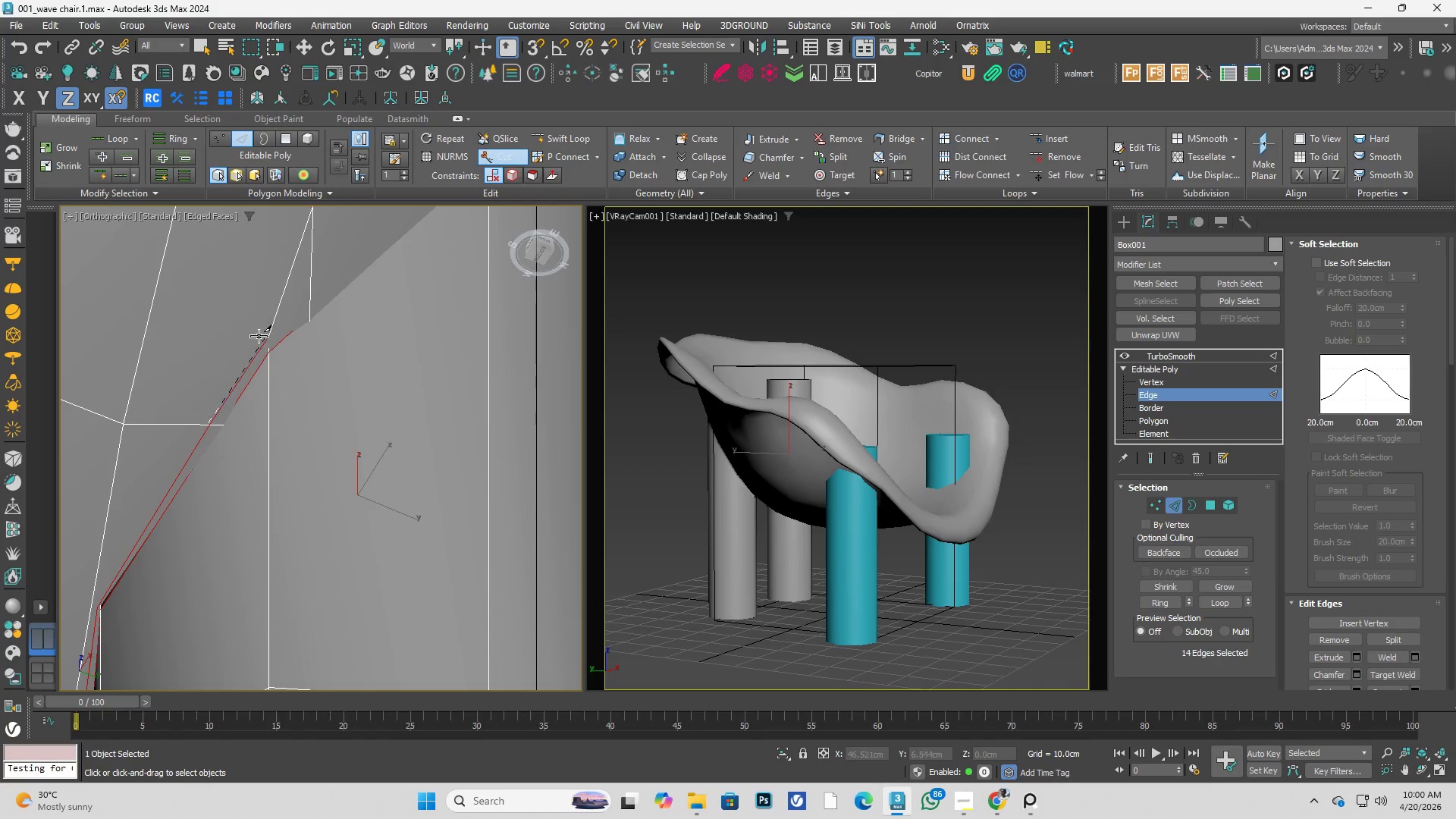 
left_click([262, 348])
 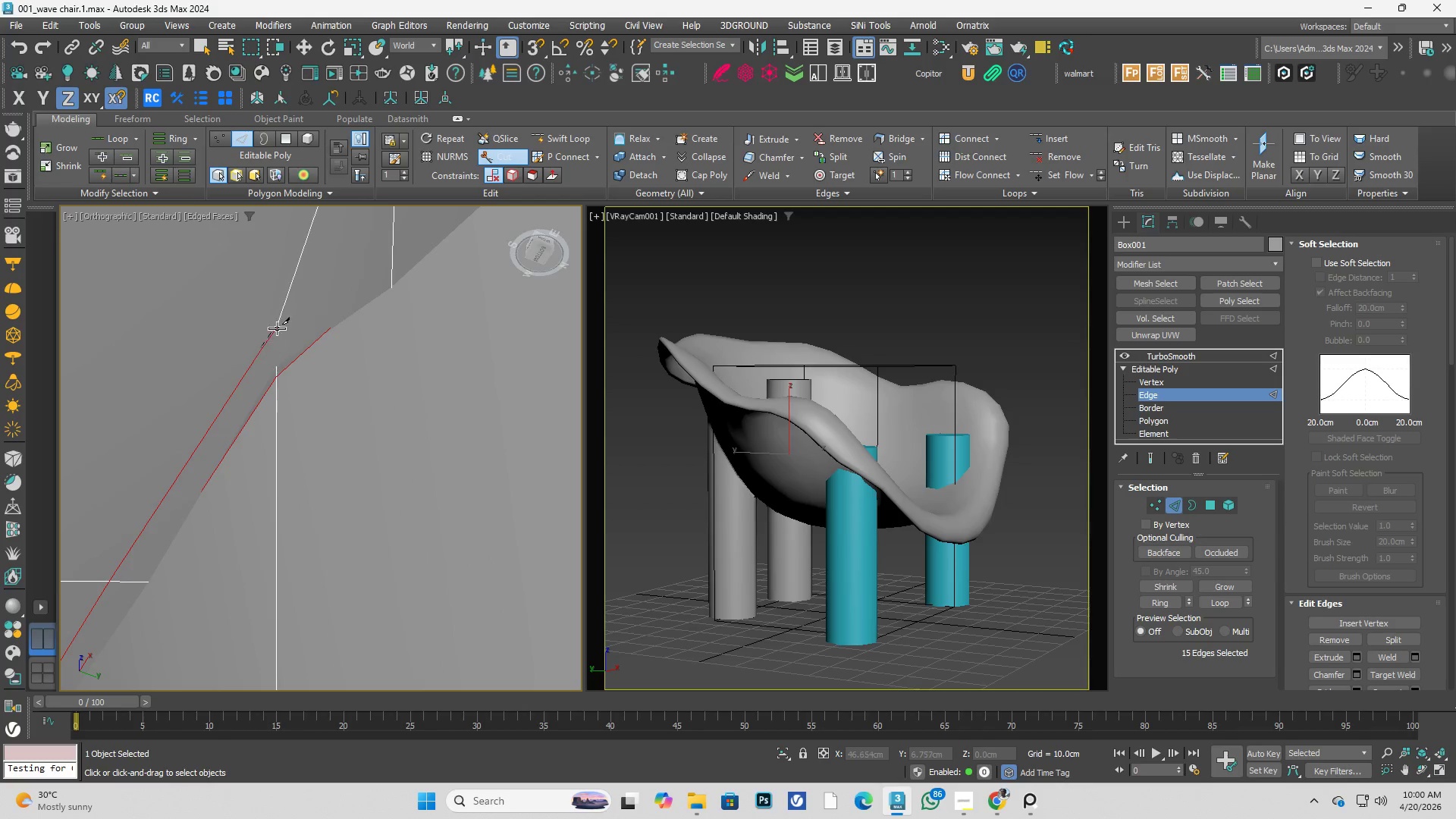 
scroll: coordinate [265, 339], scroll_direction: up, amount: 3.0
 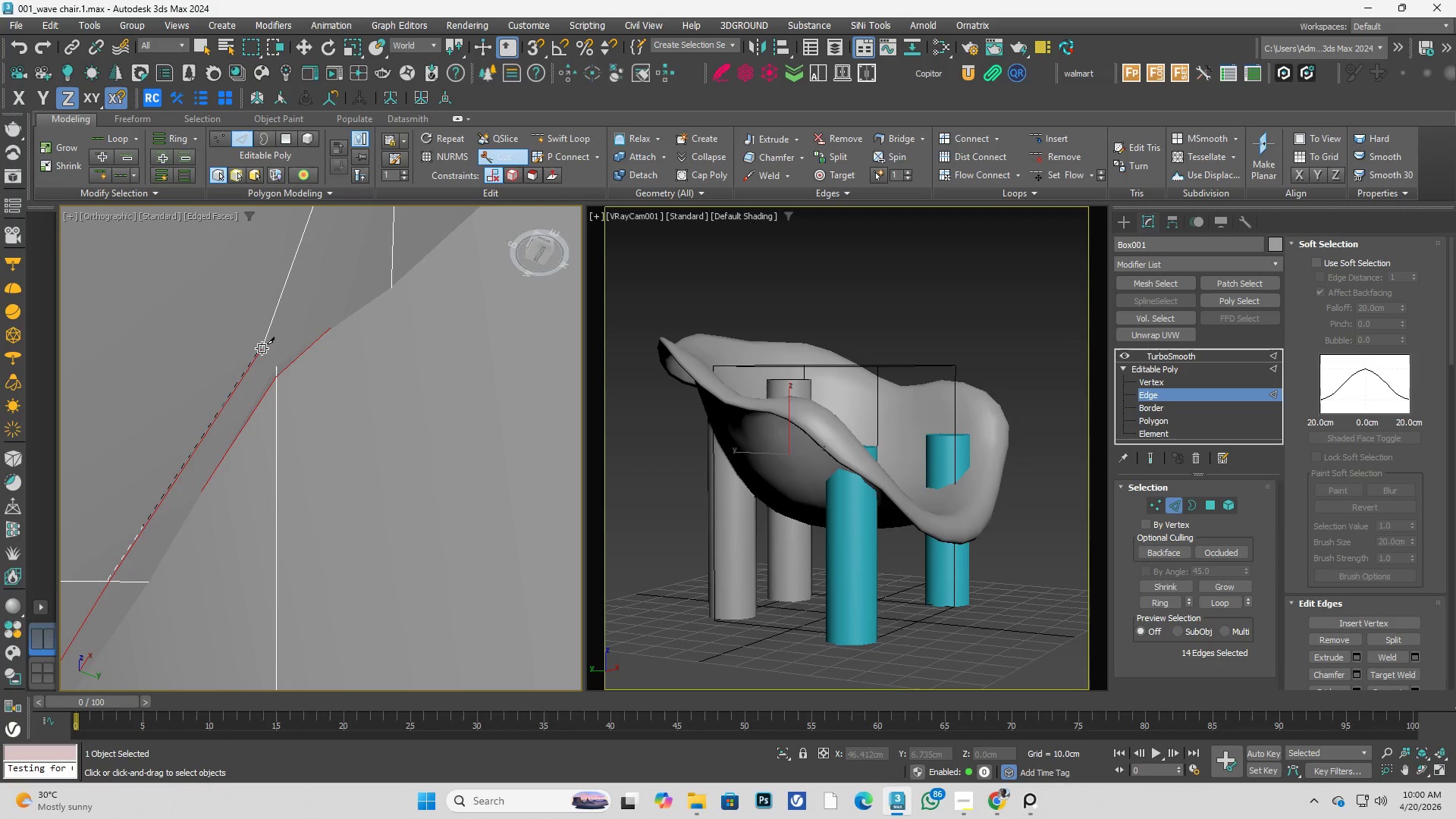 
key(Alt+AltLeft)
 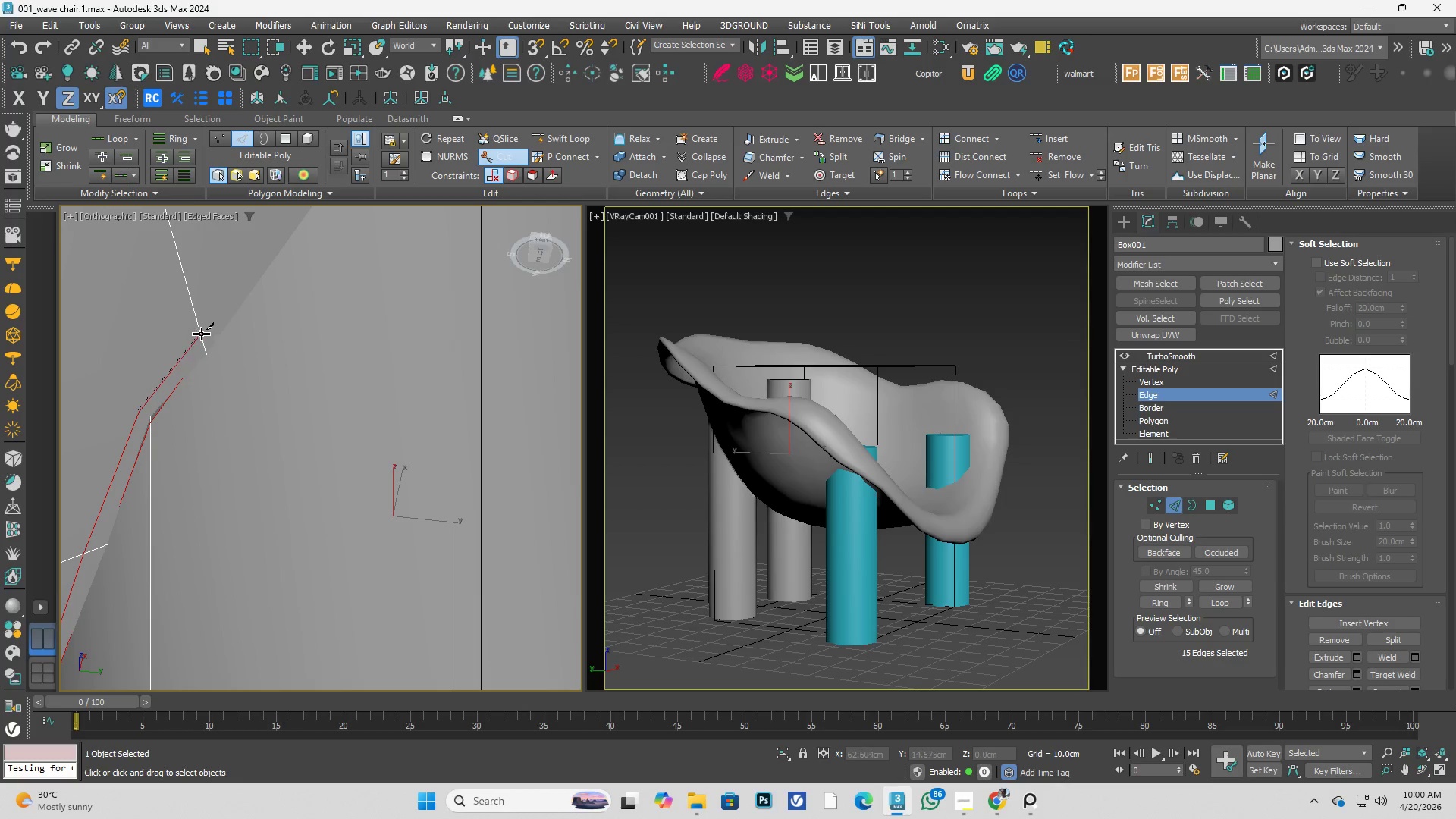 
scroll: coordinate [279, 328], scroll_direction: down, amount: 2.0
 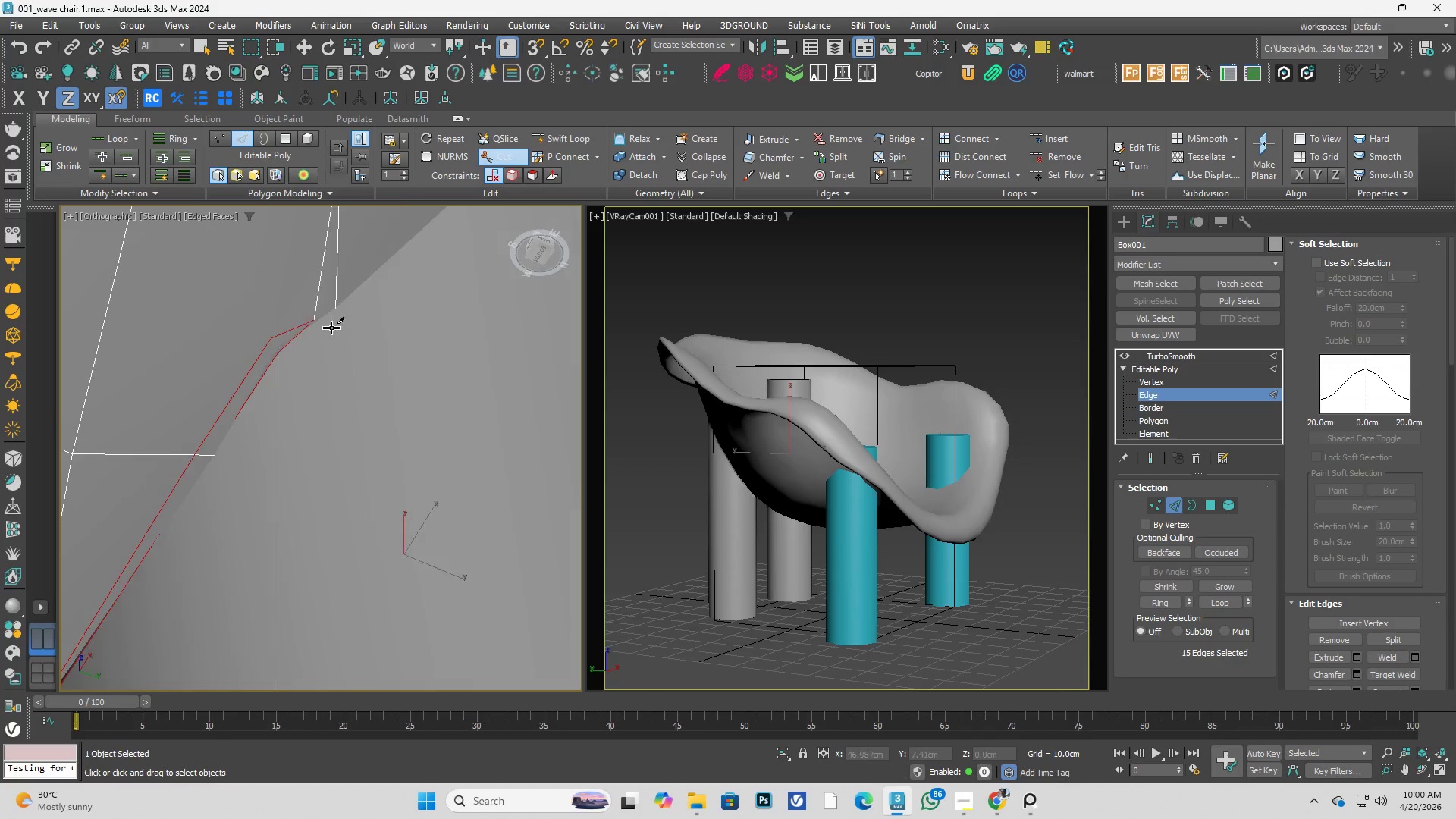 
left_click([201, 334])
 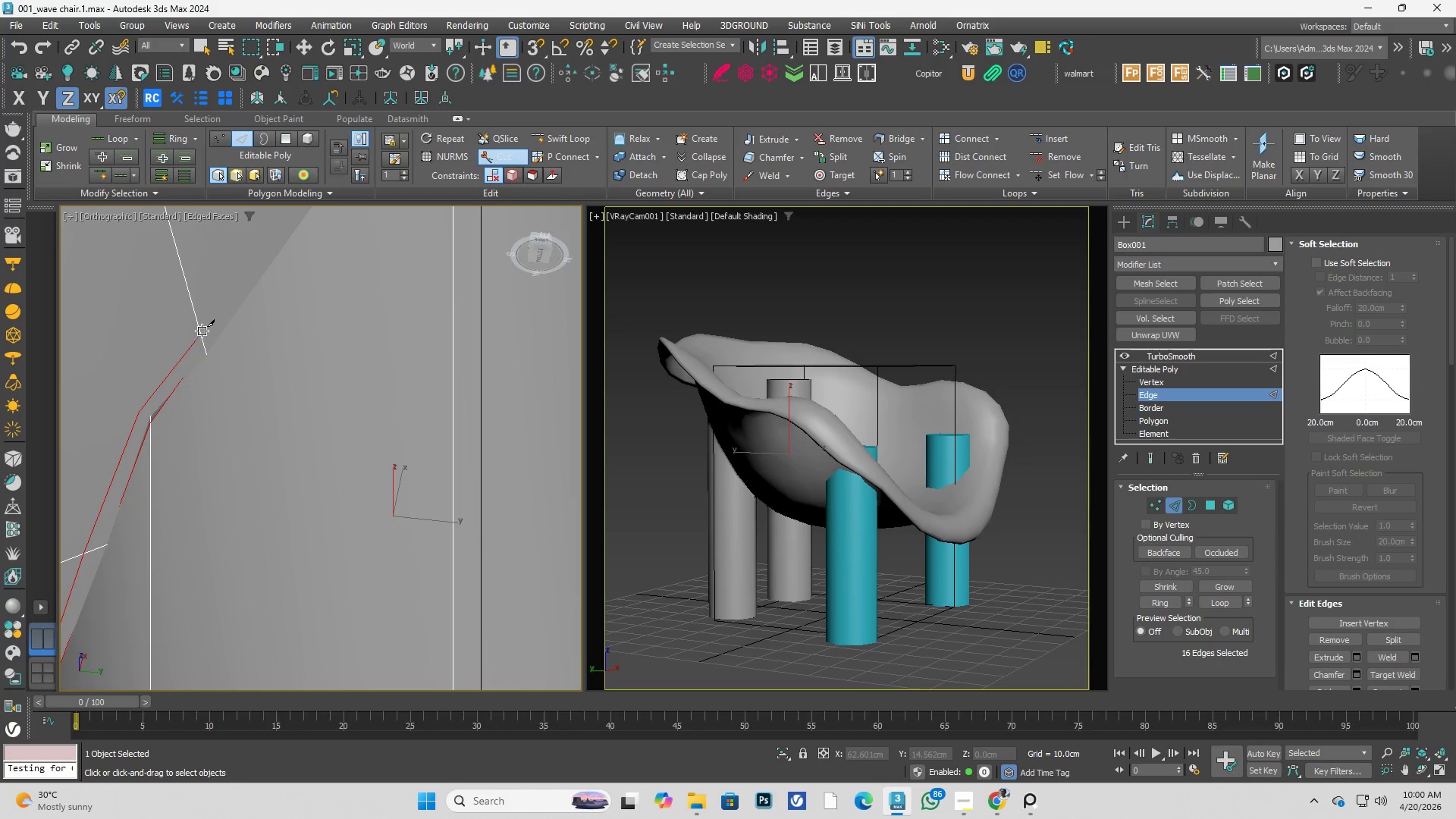 
scroll: coordinate [217, 322], scroll_direction: down, amount: 4.0
 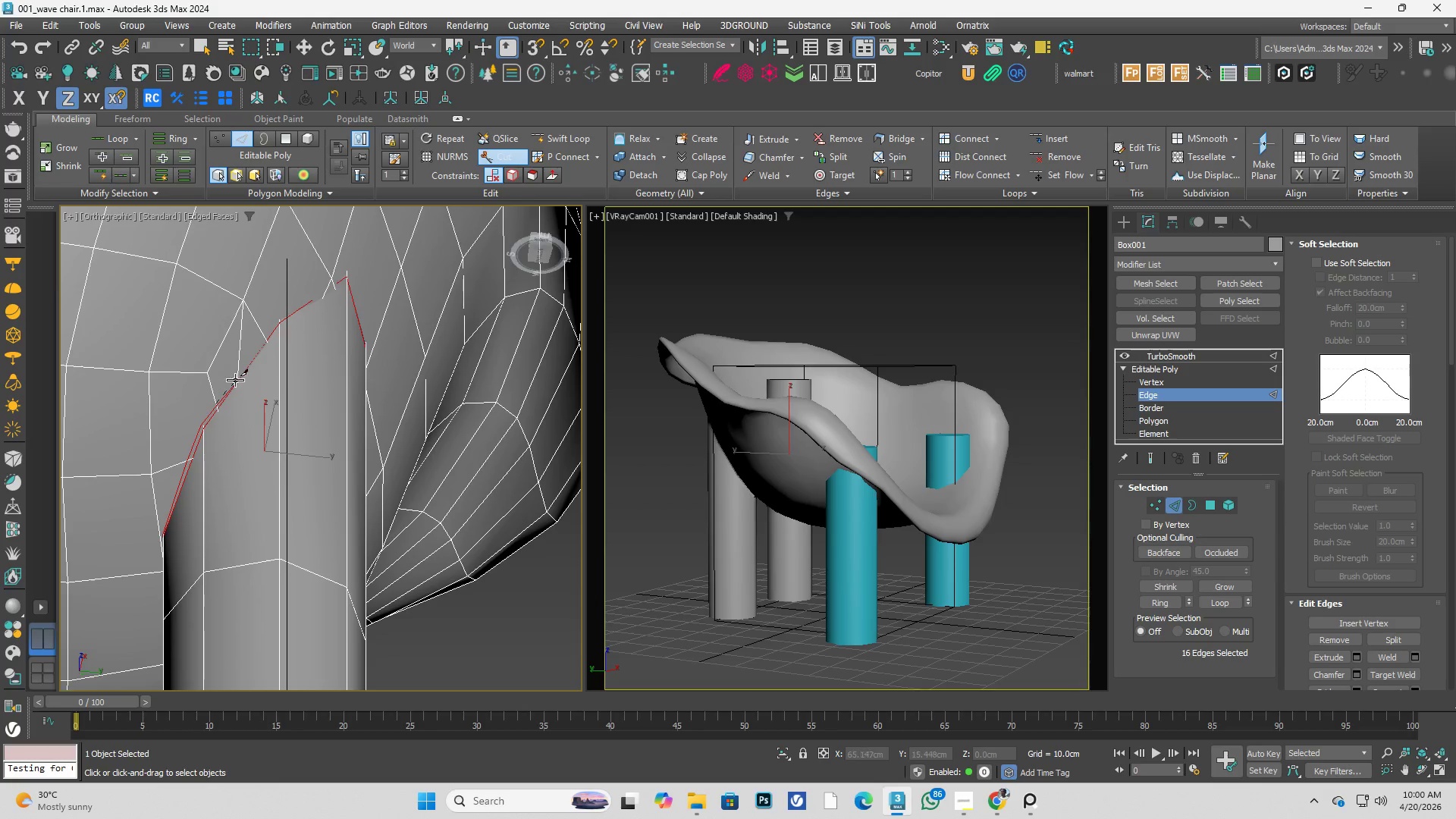 
scroll: coordinate [261, 345], scroll_direction: up, amount: 3.0
 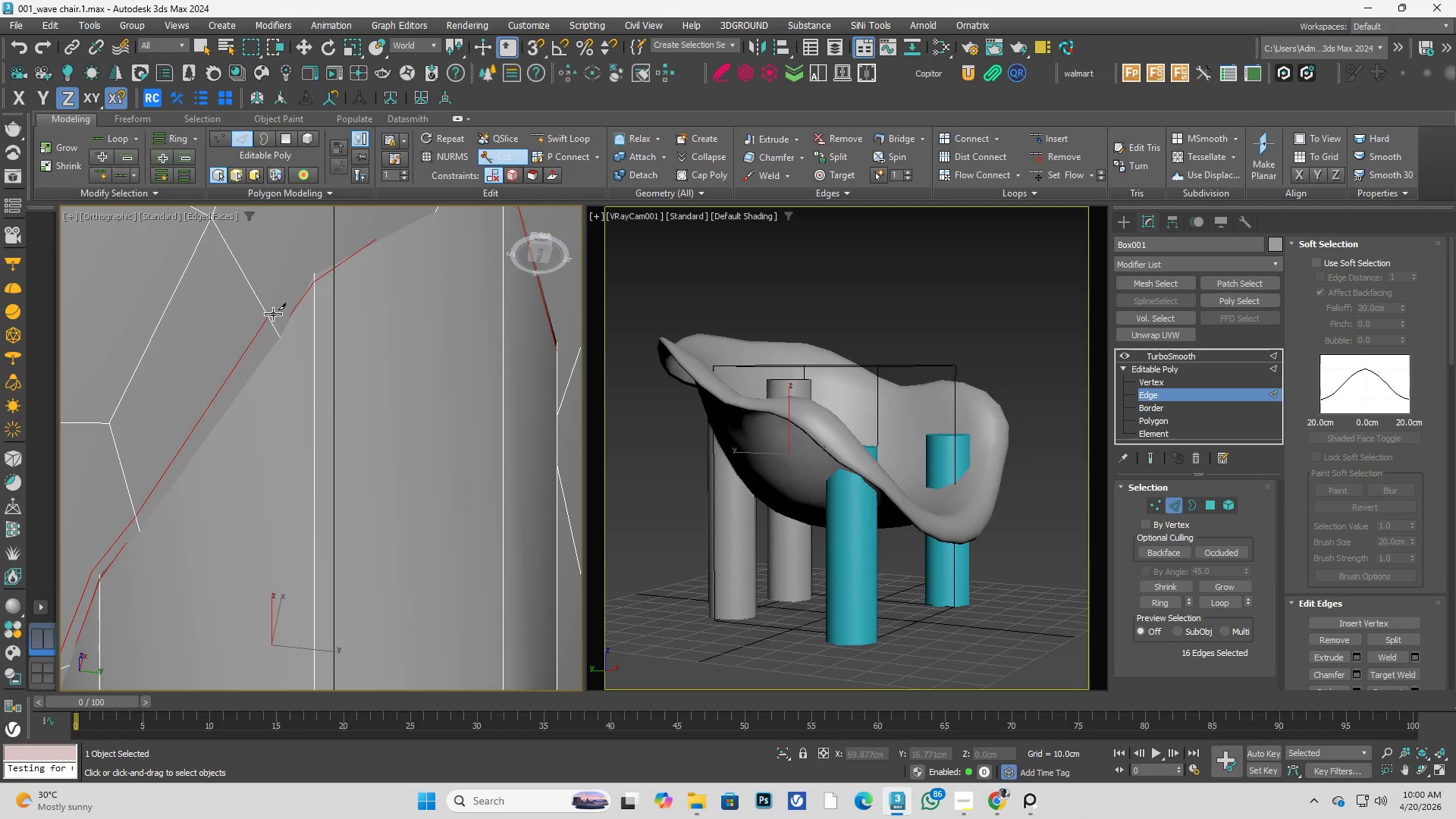 
hold_key(key=AltLeft, duration=0.5)
 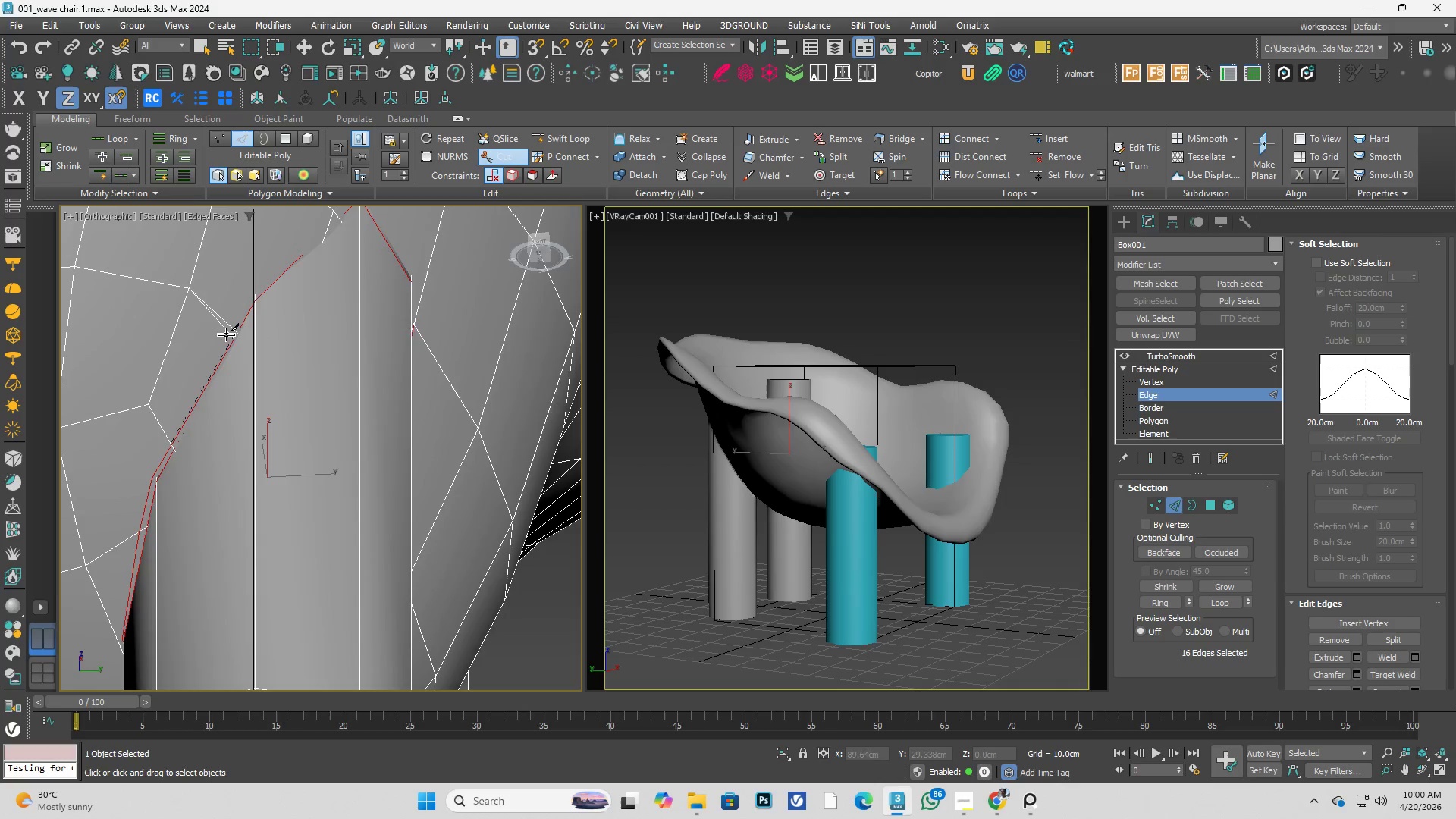 
scroll: coordinate [268, 328], scroll_direction: down, amount: 2.0
 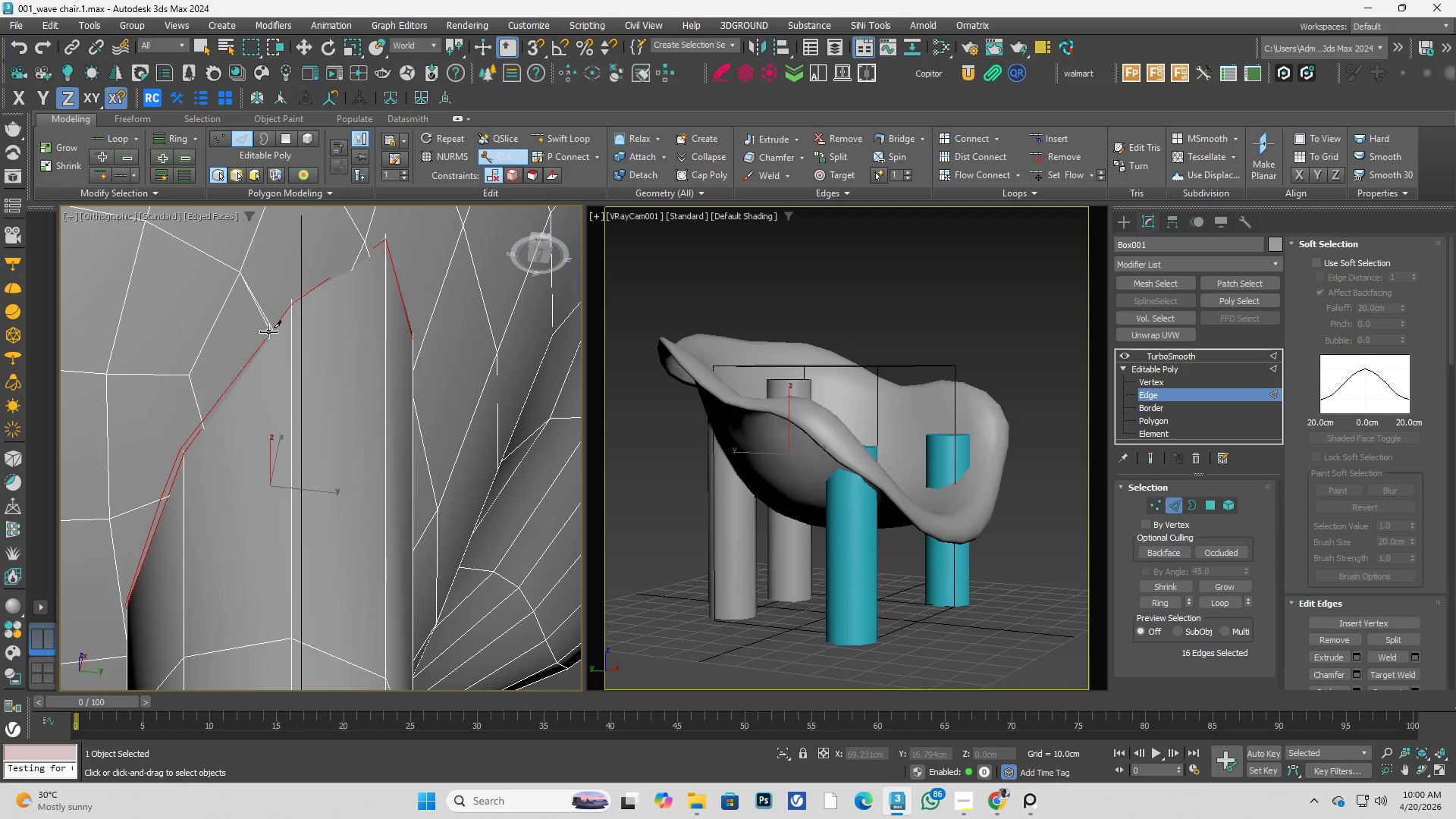 
scroll: coordinate [225, 334], scroll_direction: up, amount: 2.0
 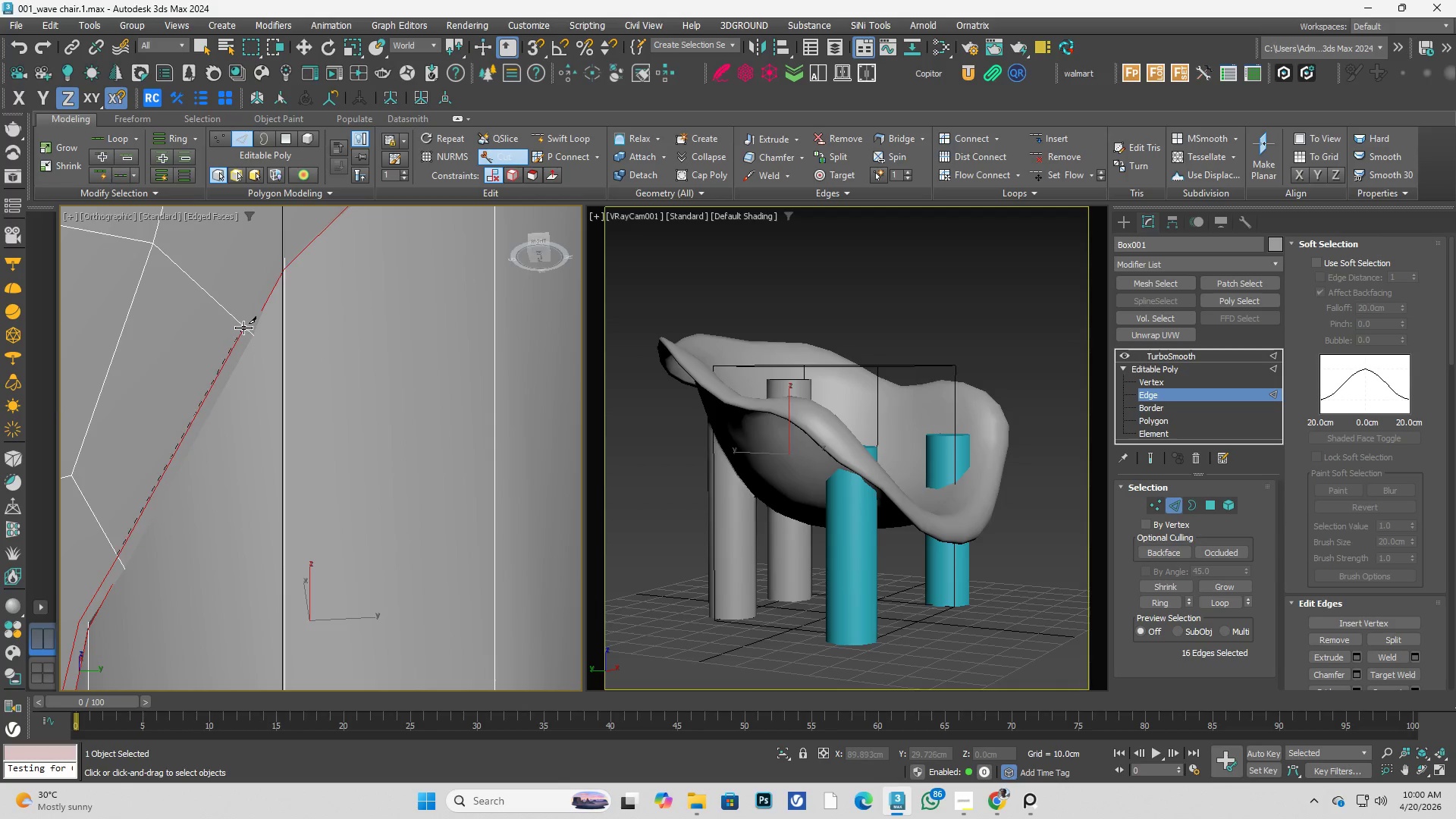 
left_click([243, 327])
 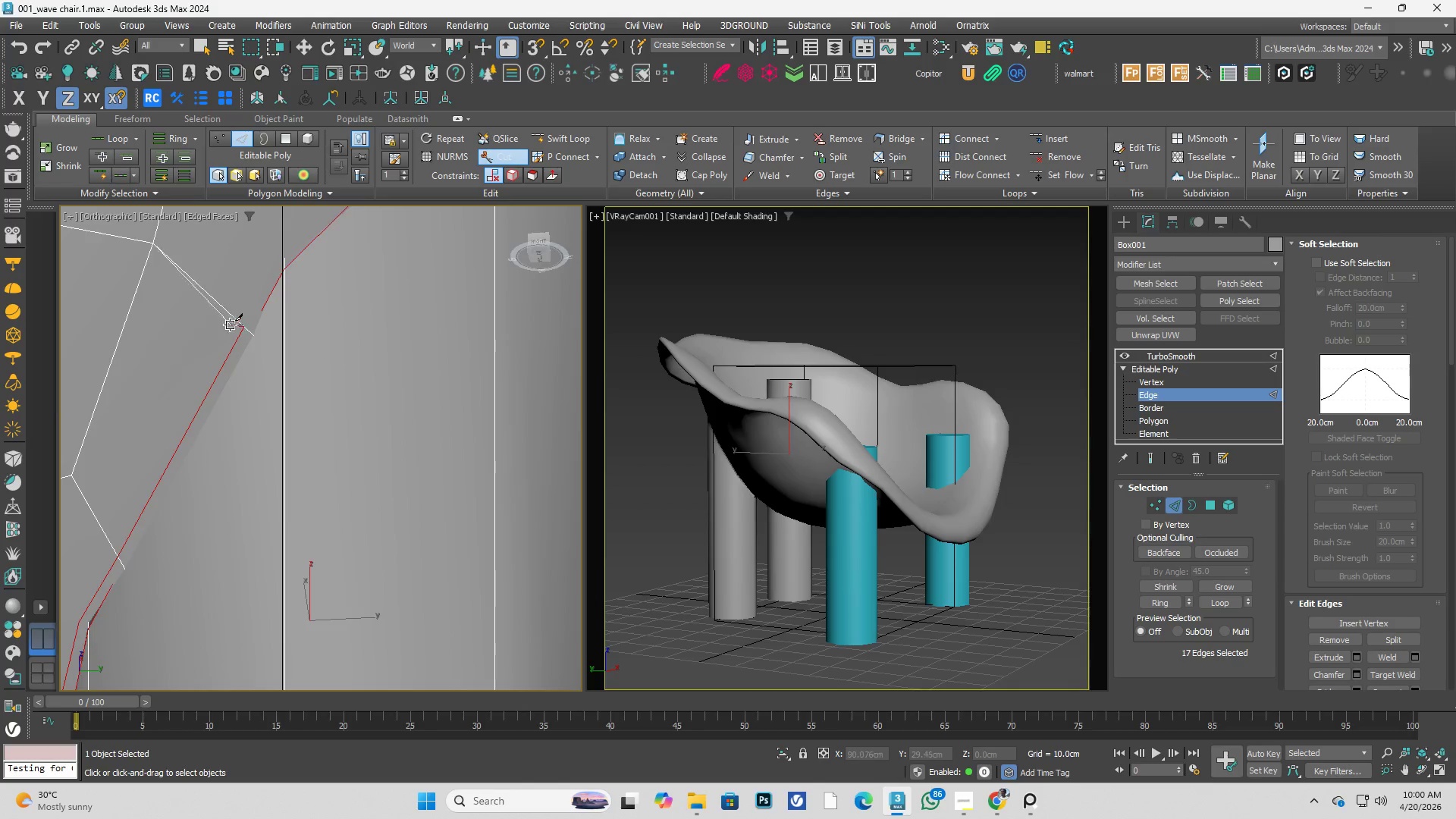 
key(Alt+AltLeft)
 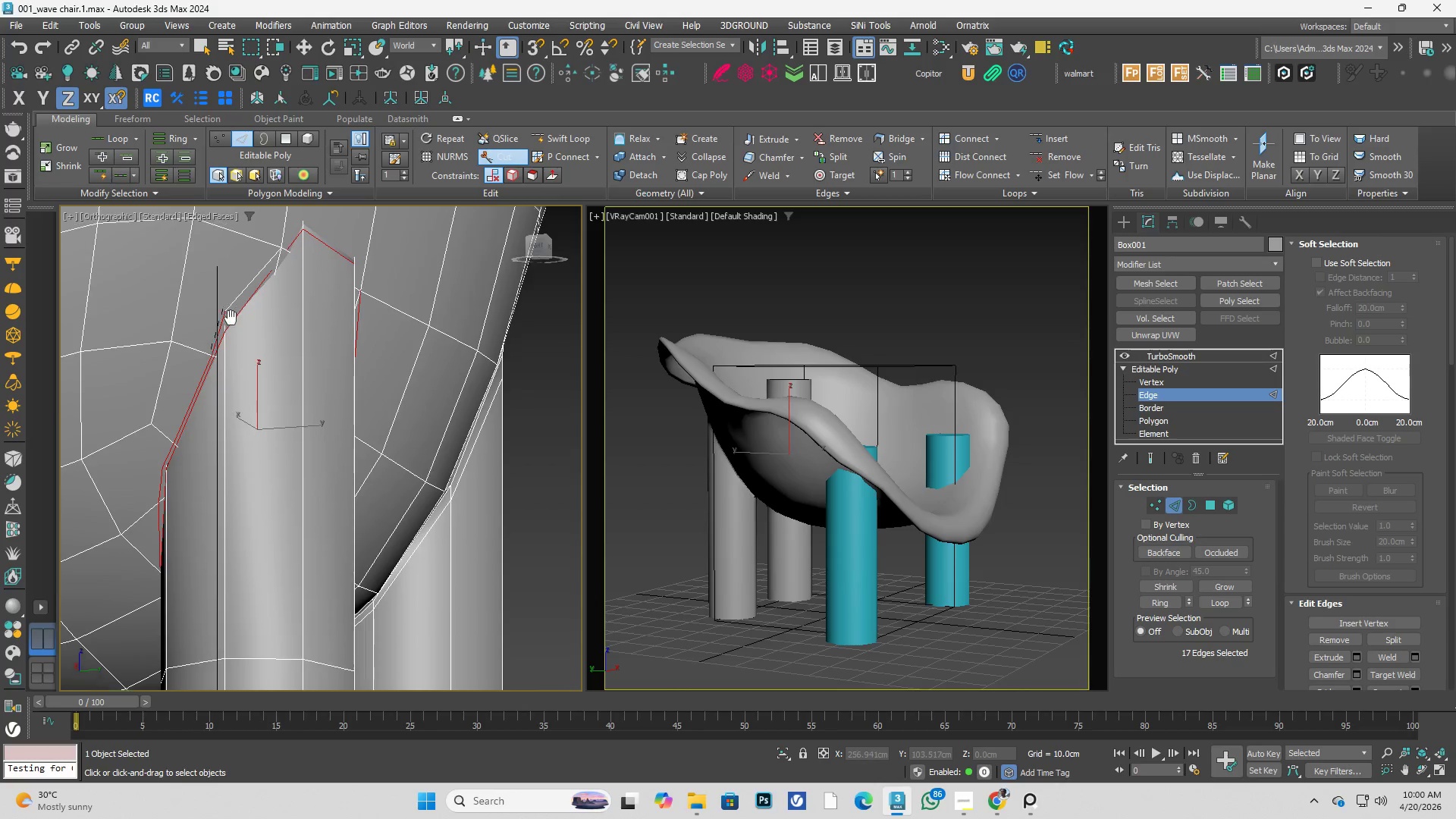 
scroll: coordinate [234, 325], scroll_direction: down, amount: 3.0
 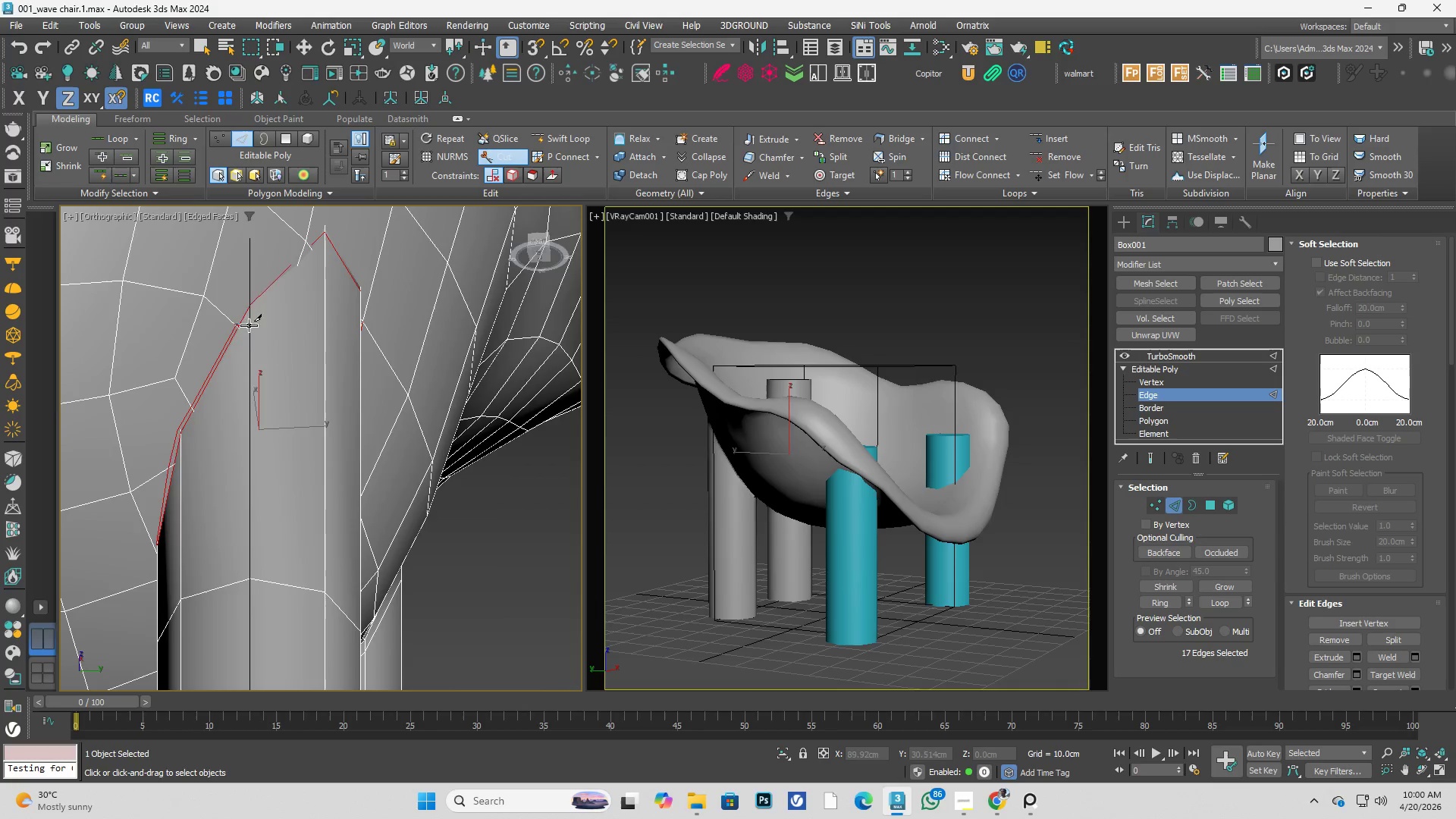 
hold_key(key=AltLeft, duration=0.31)
 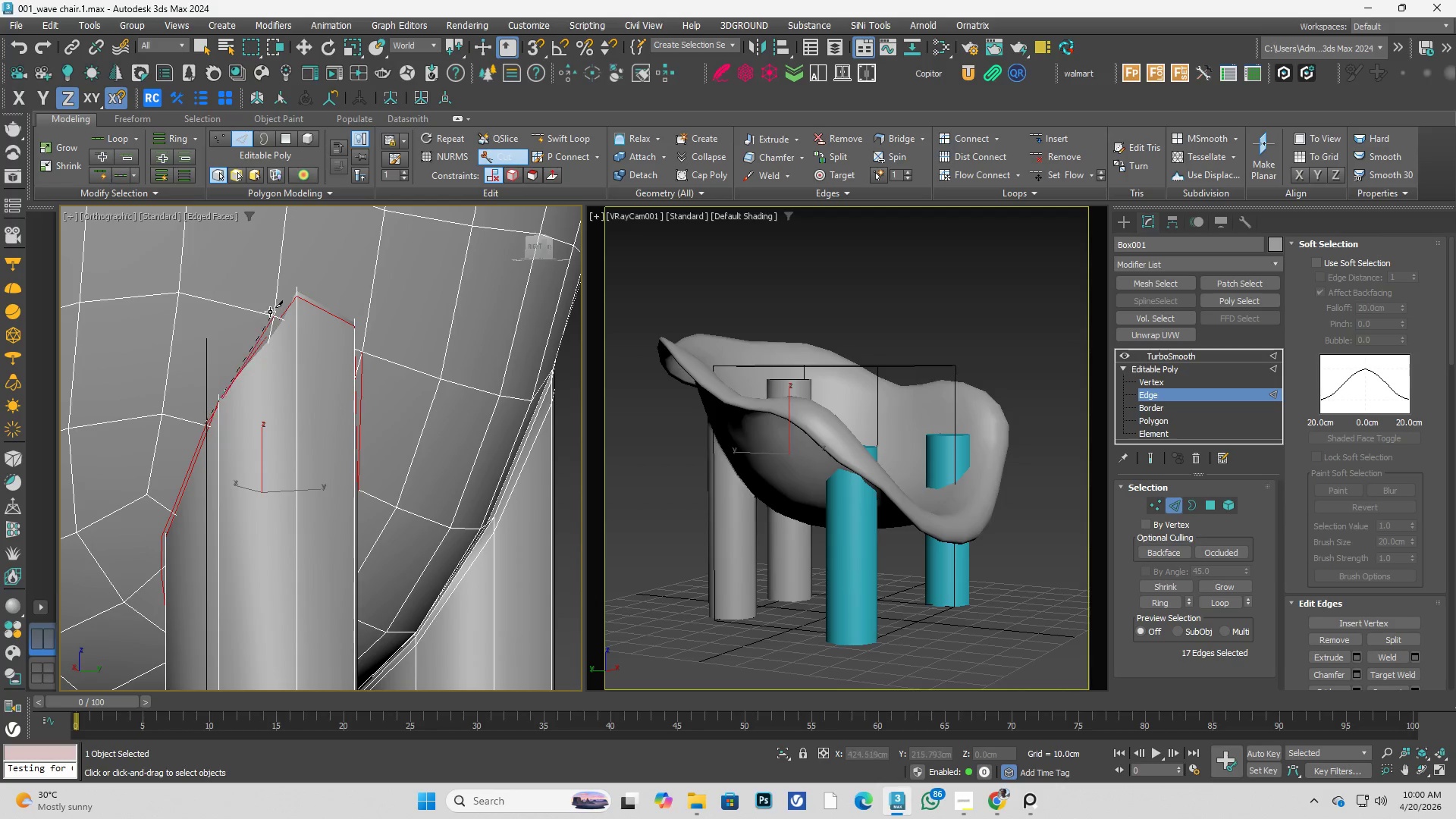 
scroll: coordinate [271, 308], scroll_direction: up, amount: 2.0
 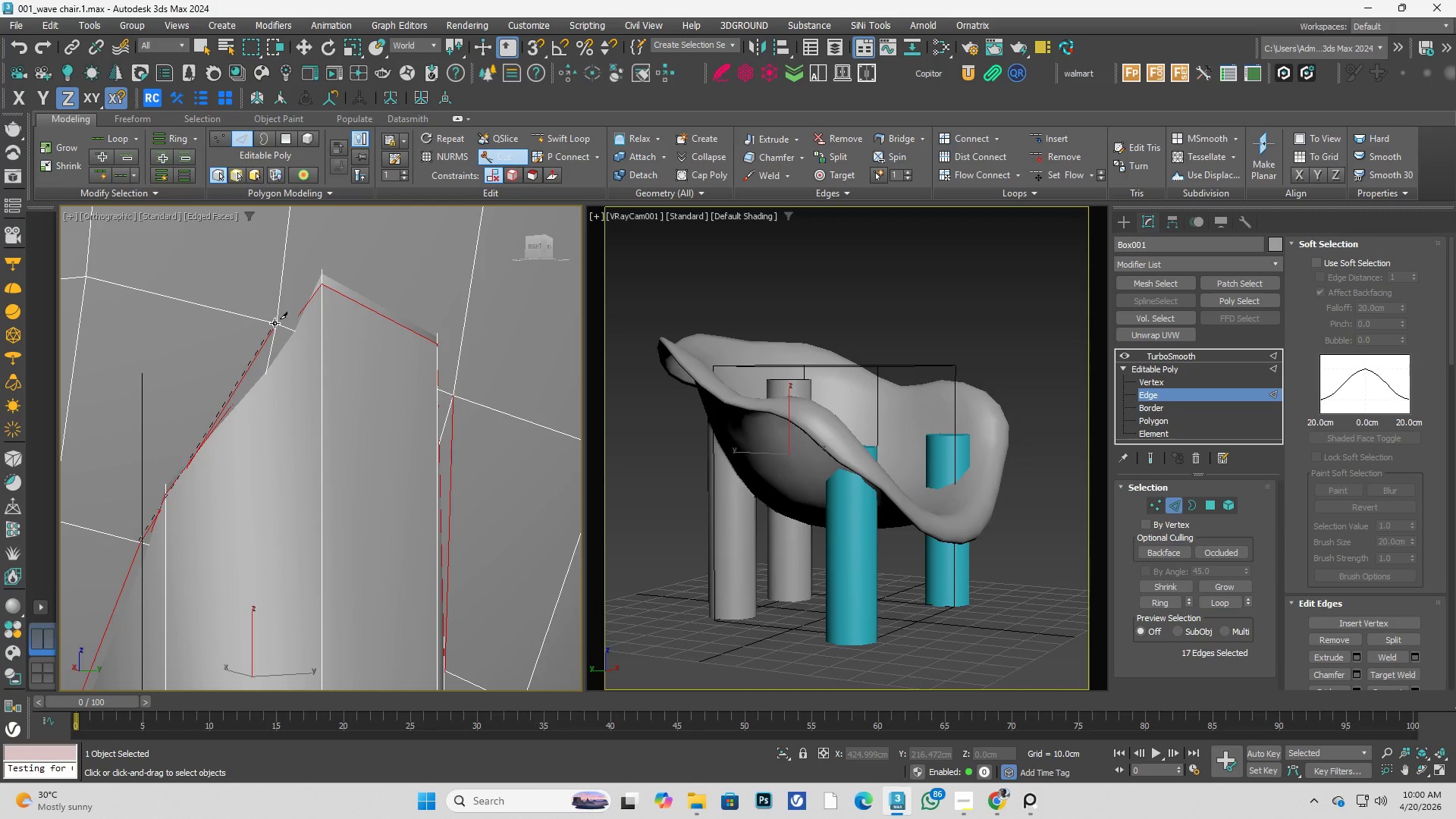 
left_click([275, 323])
 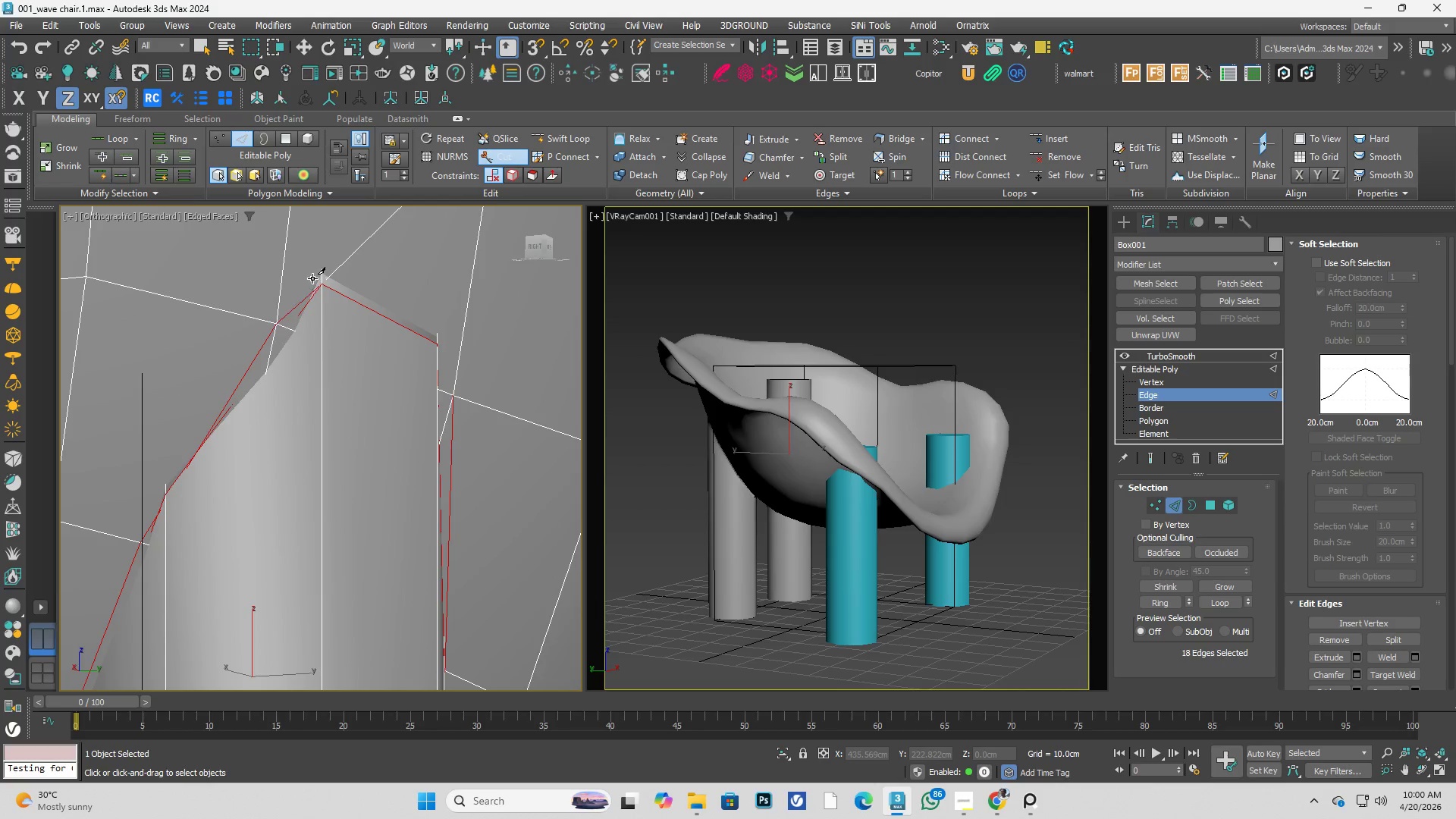 
hold_key(key=AltLeft, duration=0.64)
 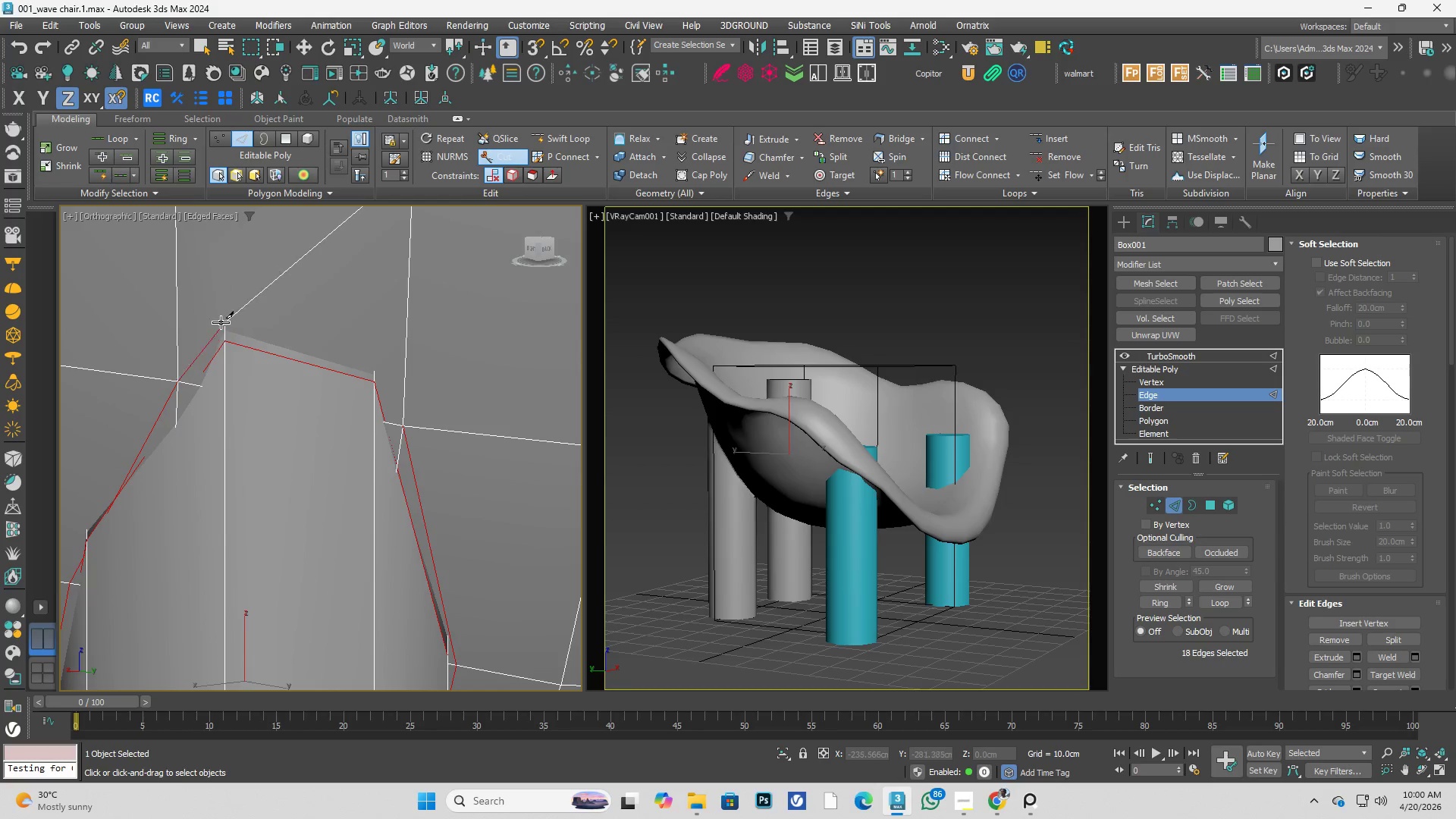 
scroll: coordinate [215, 325], scroll_direction: up, amount: 2.0
 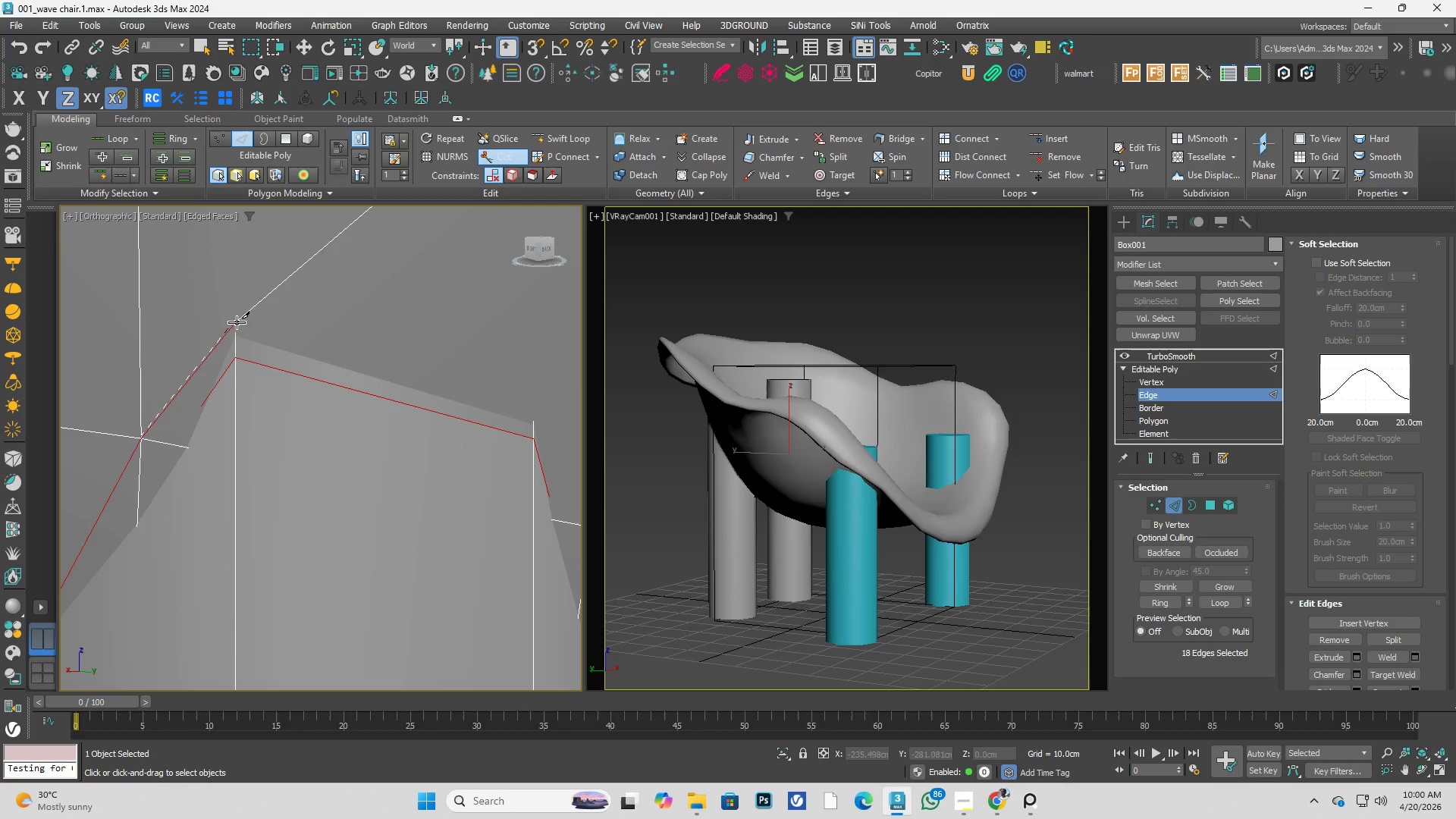 
left_click([234, 322])
 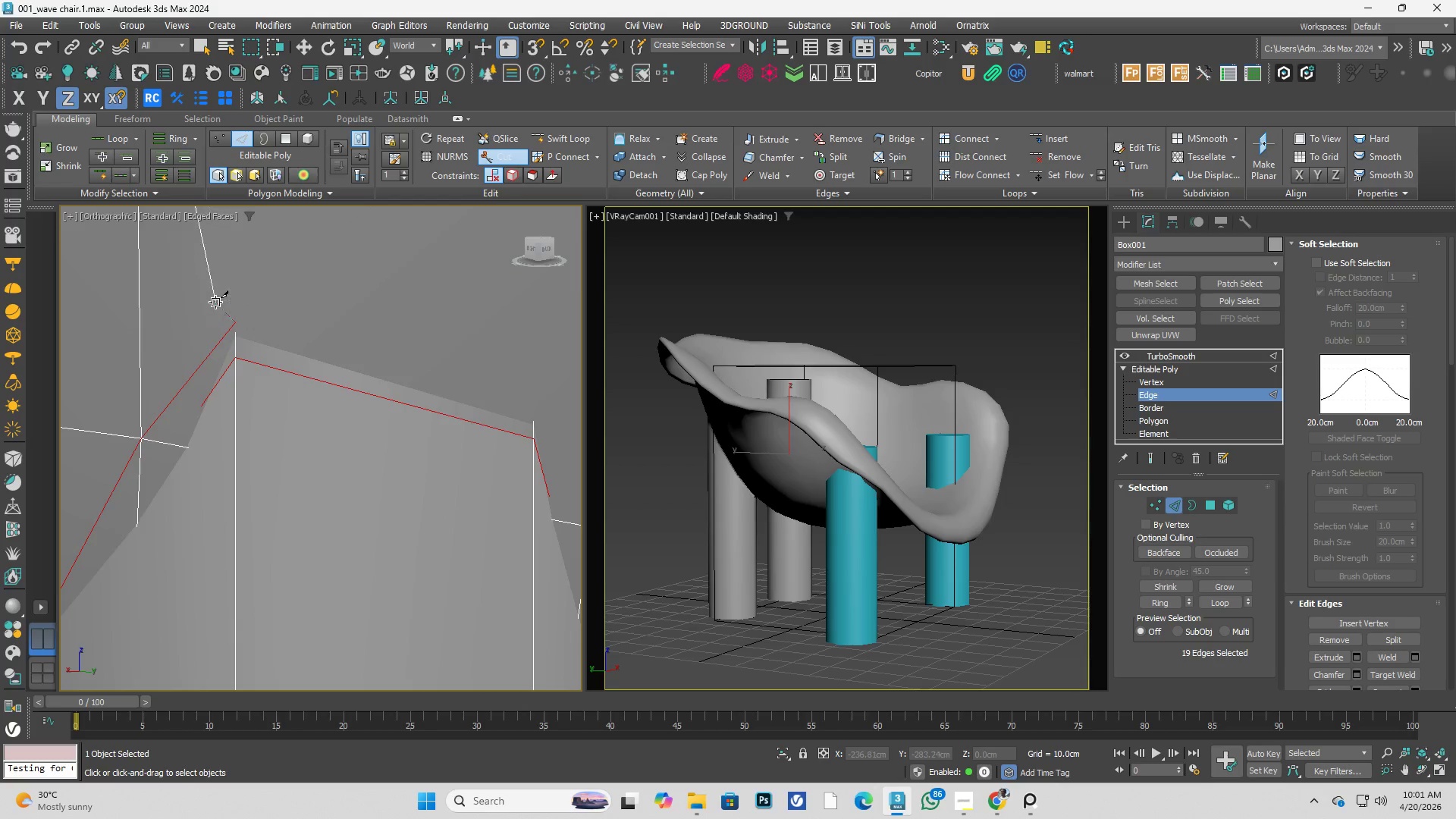 
key(Alt+AltLeft)
 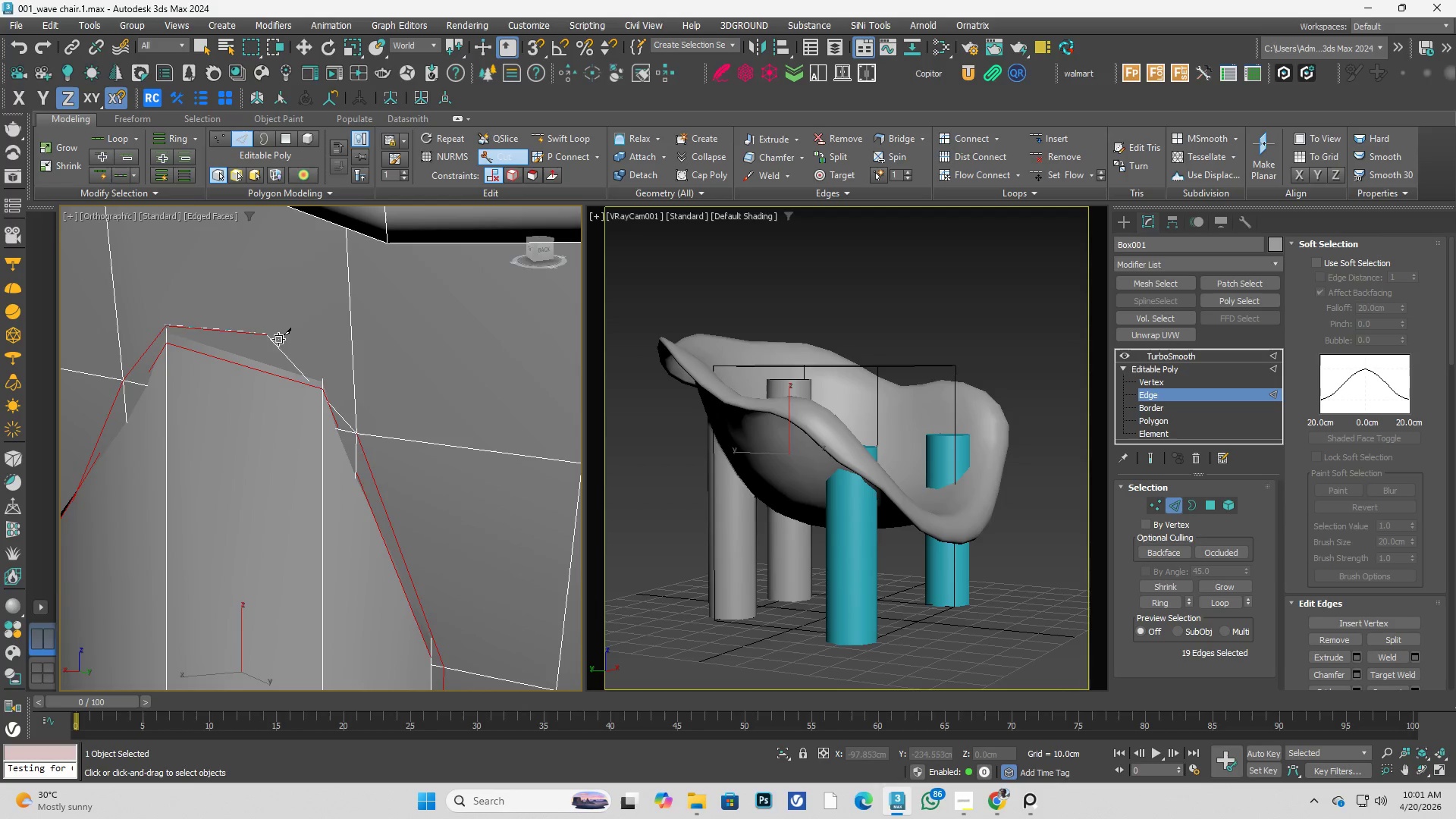 
scroll: coordinate [218, 302], scroll_direction: down, amount: 2.0
 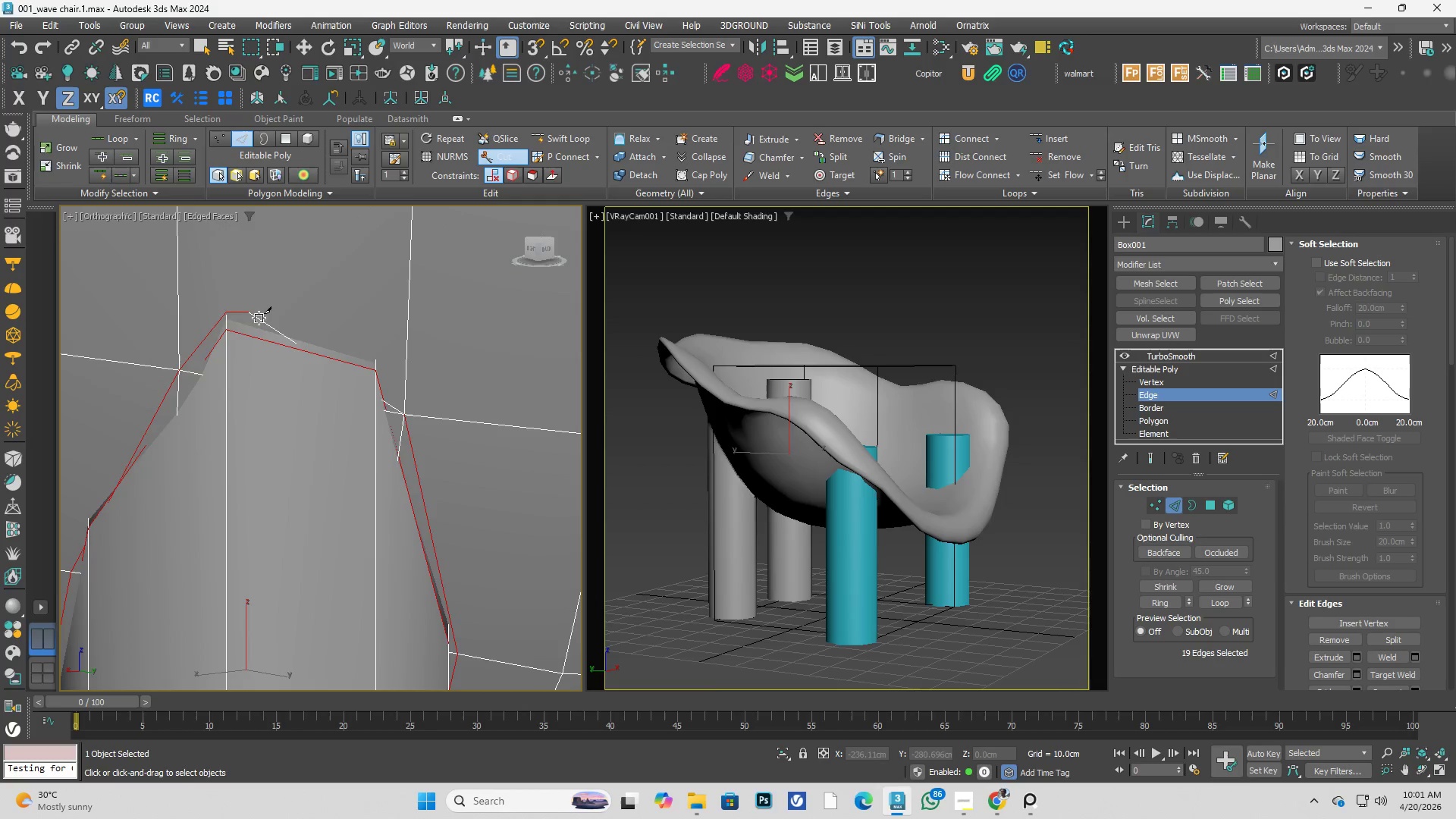 
scroll: coordinate [337, 394], scroll_direction: up, amount: 3.0
 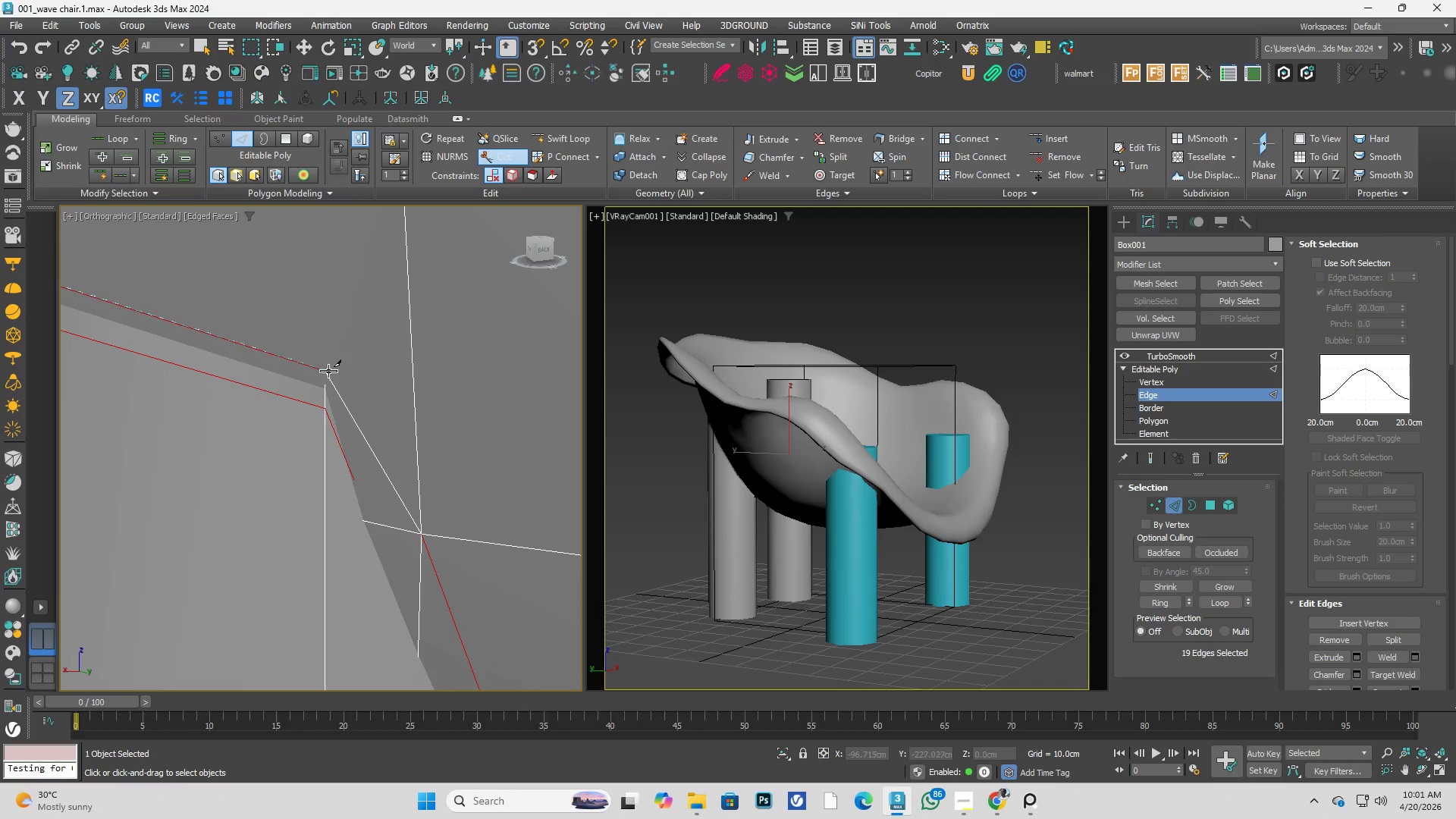 
left_click([328, 370])
 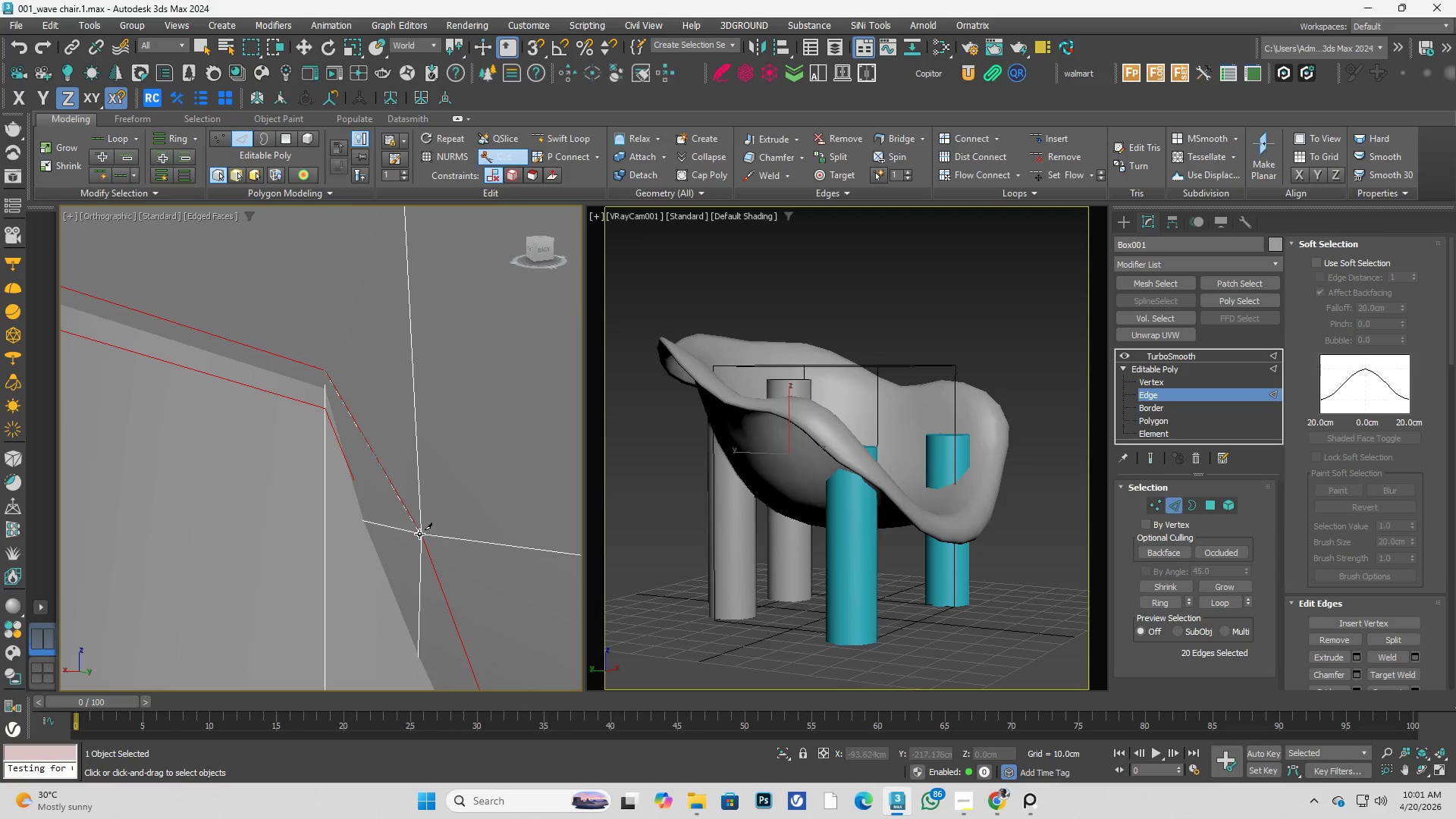 
left_click([422, 536])
 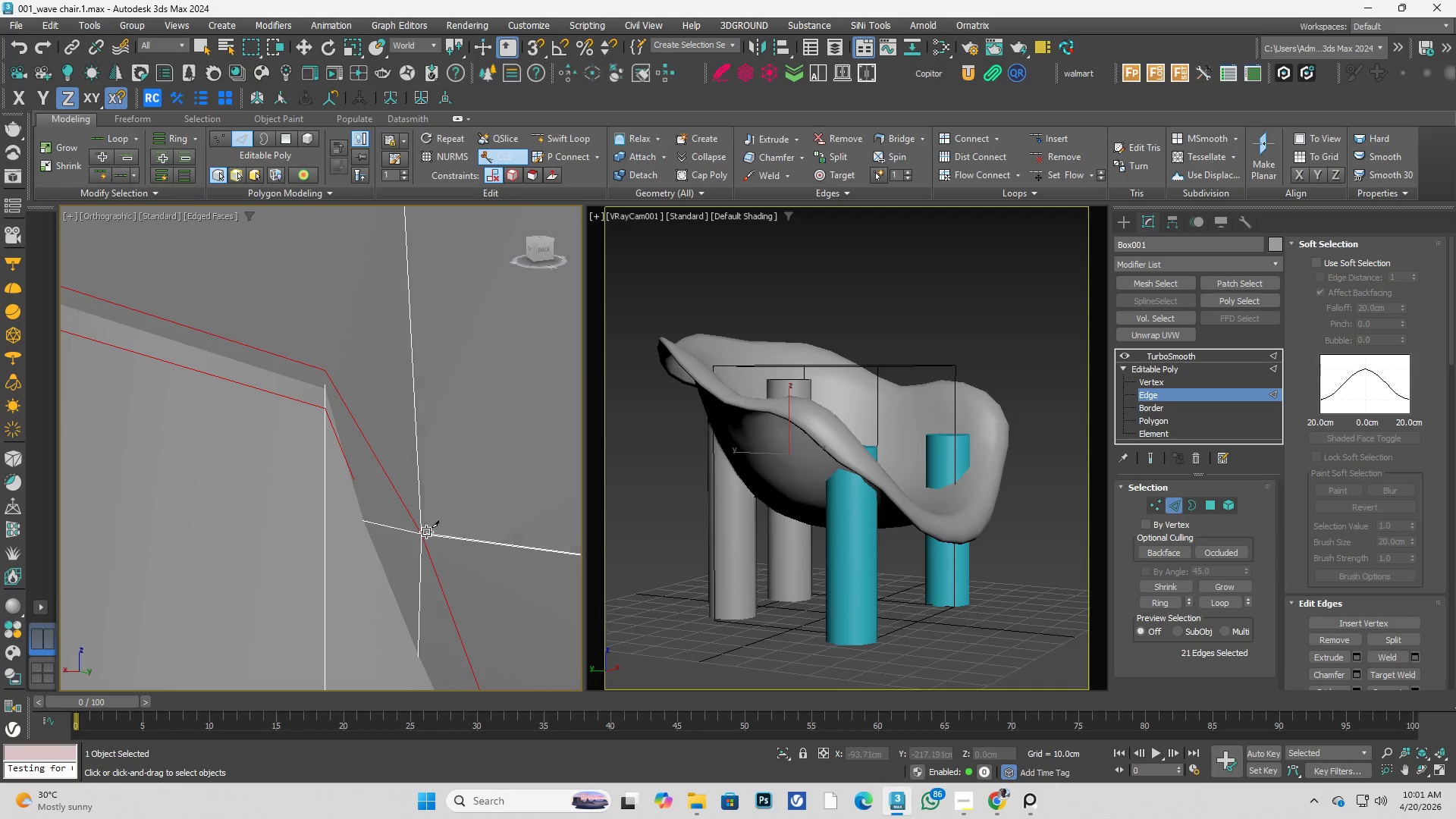 
right_click([426, 529])
 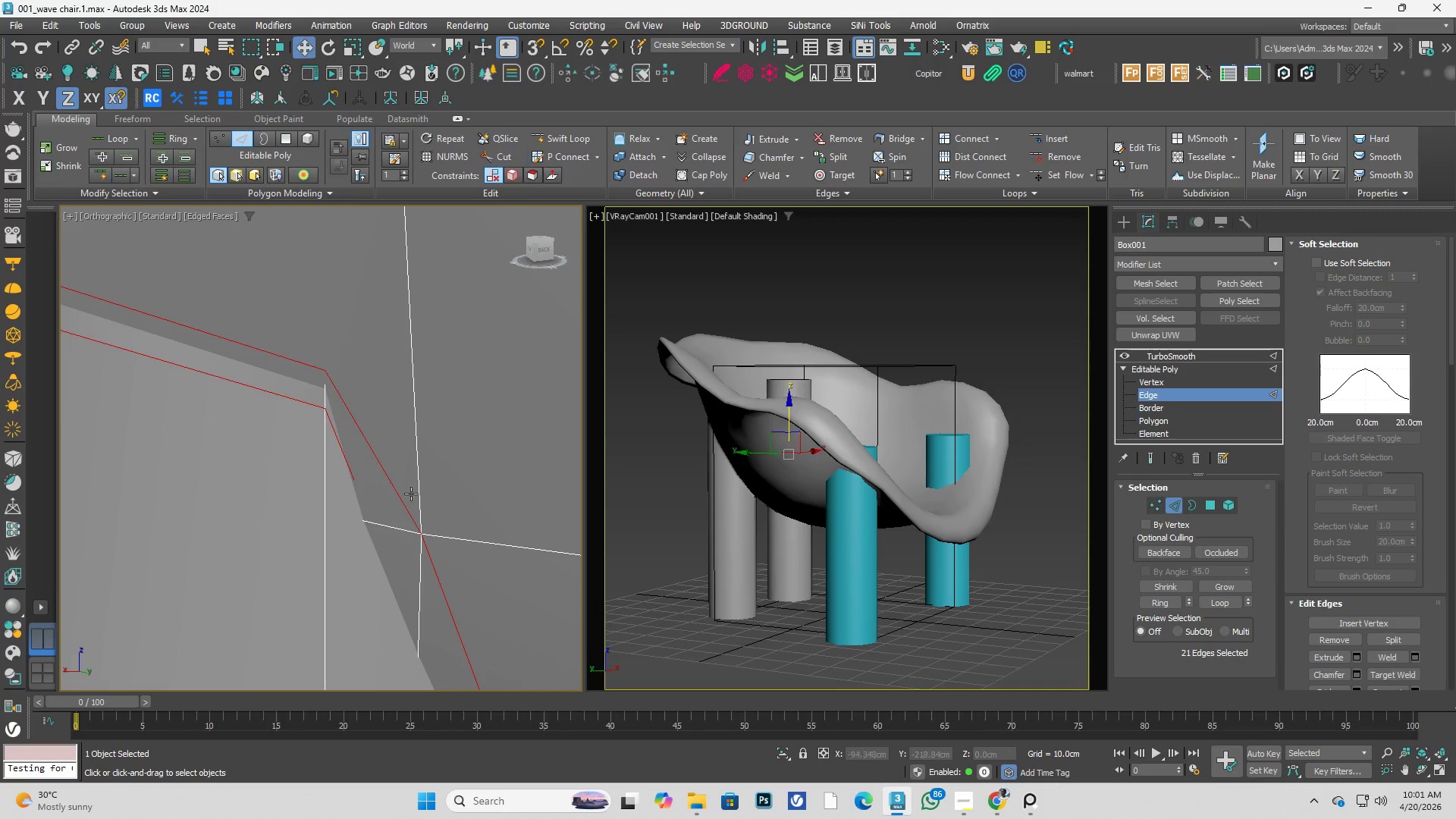 
hold_key(key=AltLeft, duration=0.44)
 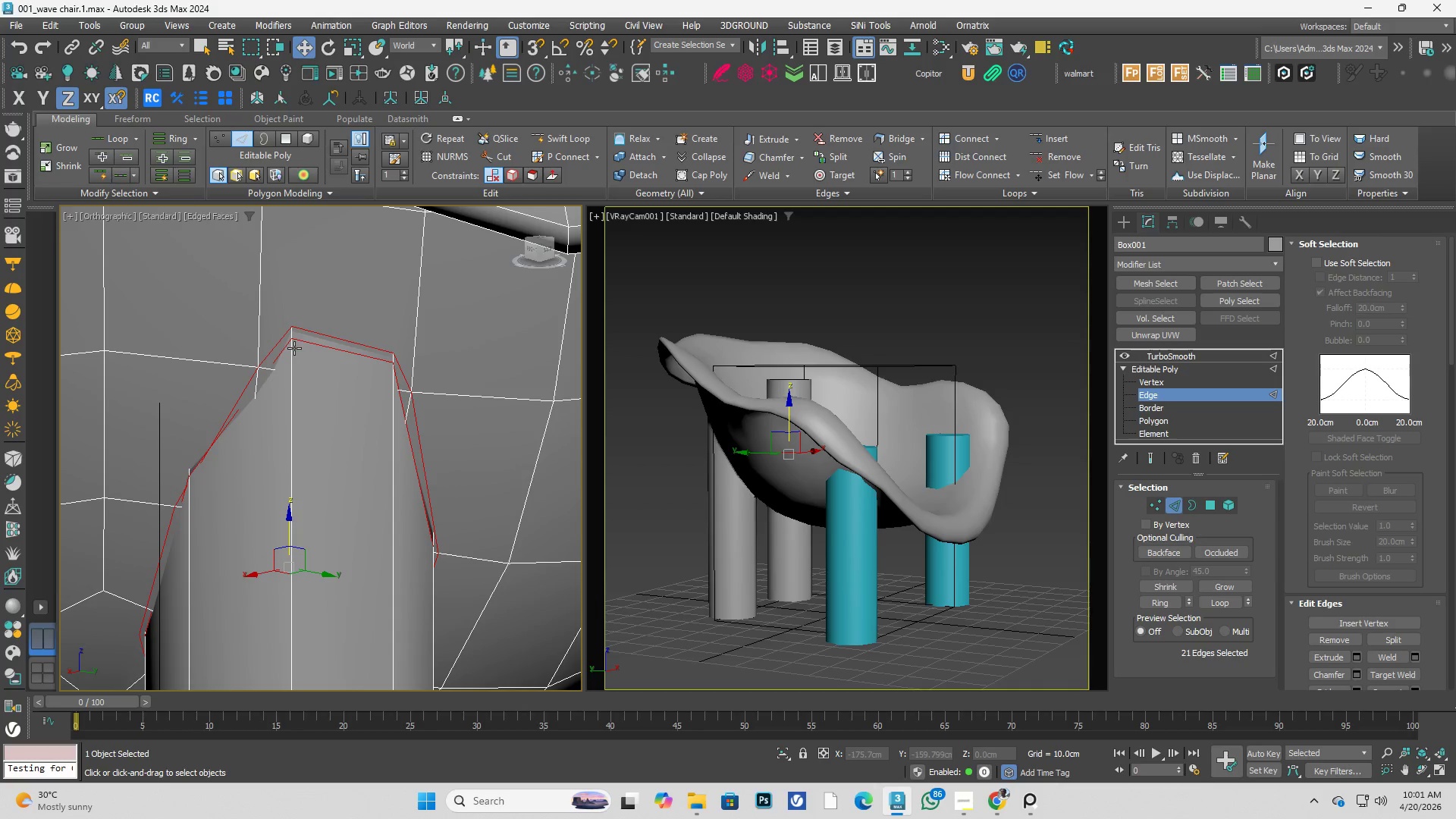 
scroll: coordinate [365, 359], scroll_direction: down, amount: 4.0
 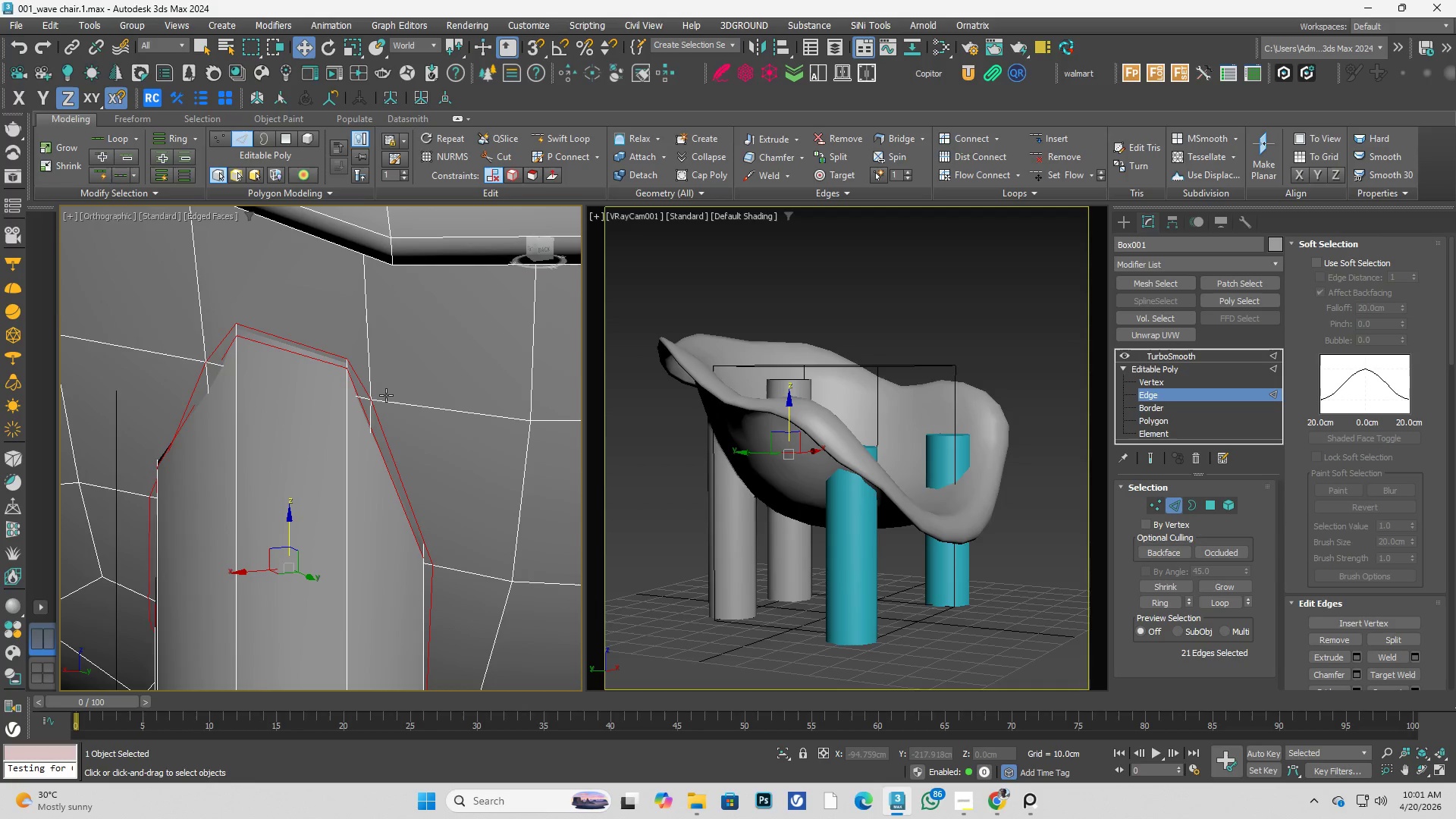 
right_click([293, 347])
 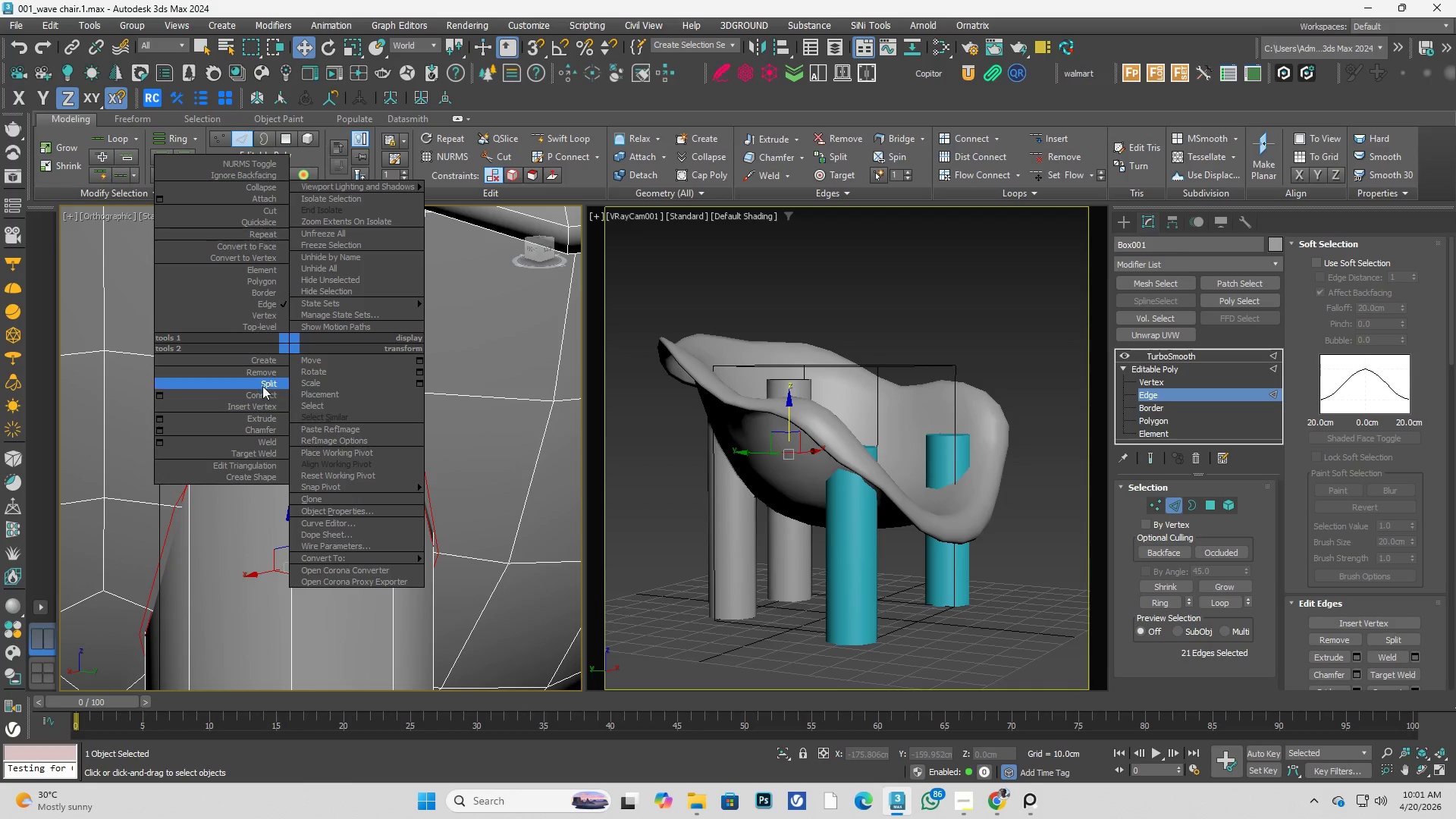 
left_click([263, 384])
 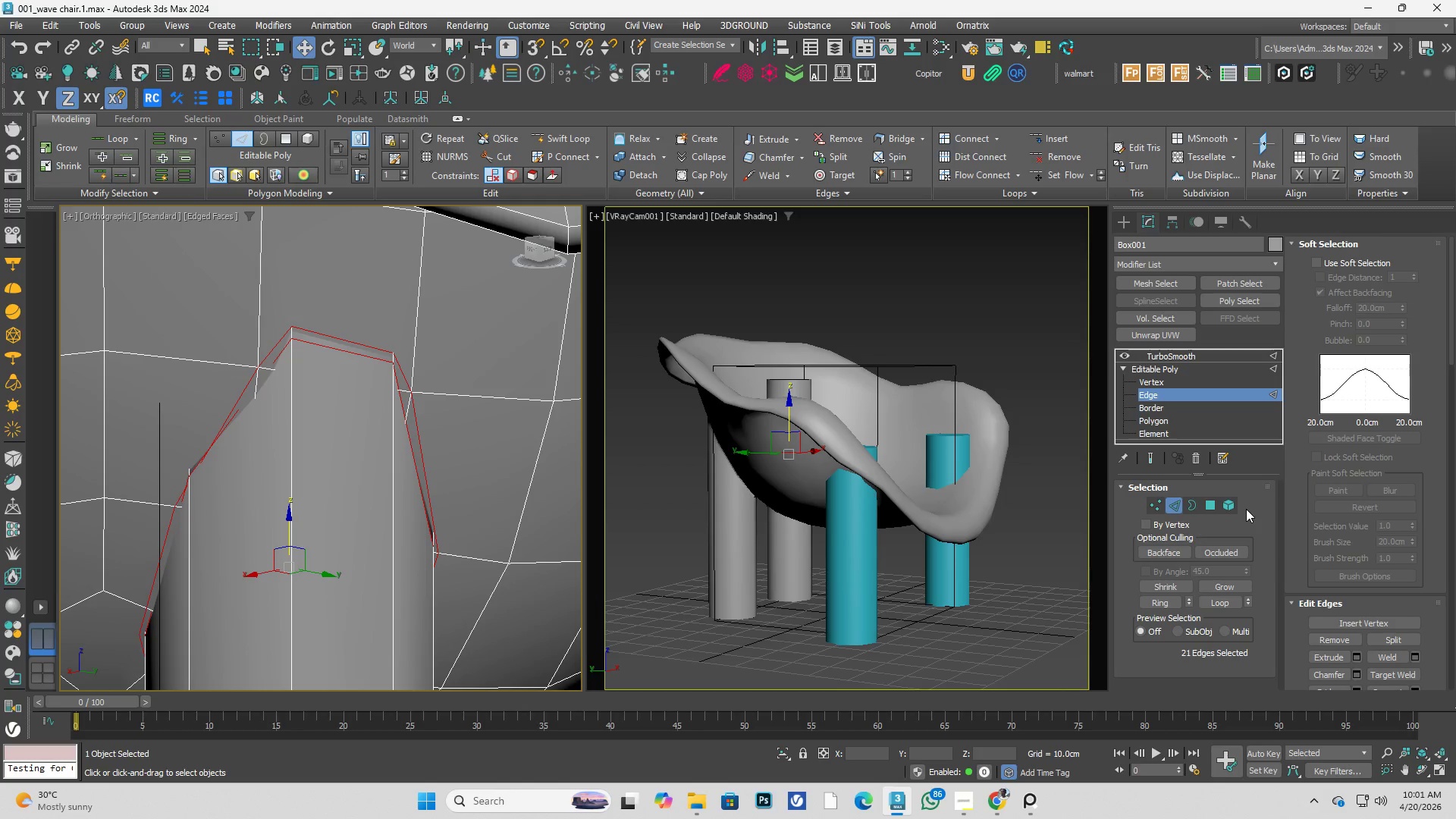 
left_click([1228, 500])
 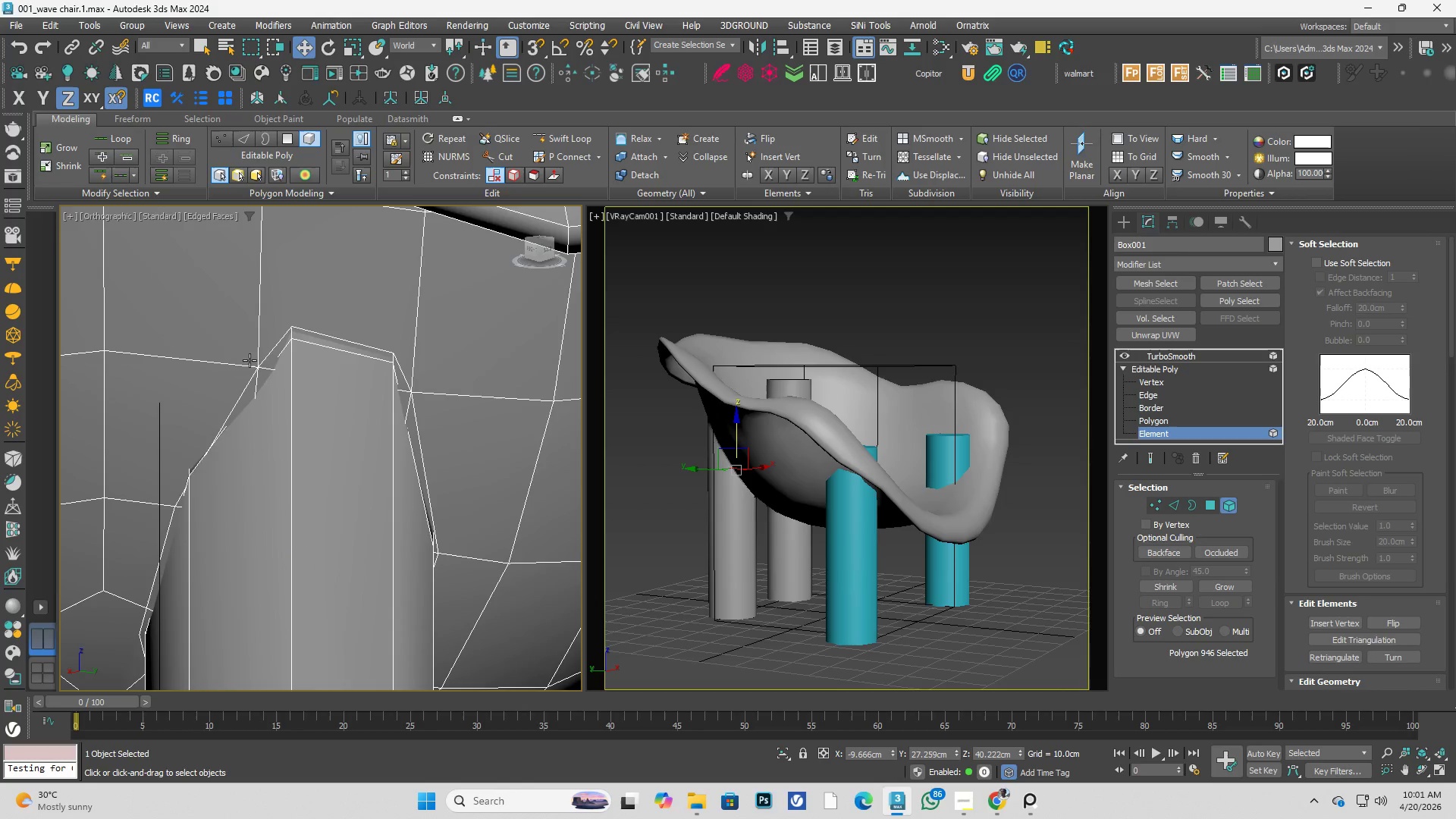 
scroll: coordinate [236, 352], scroll_direction: up, amount: 2.0
 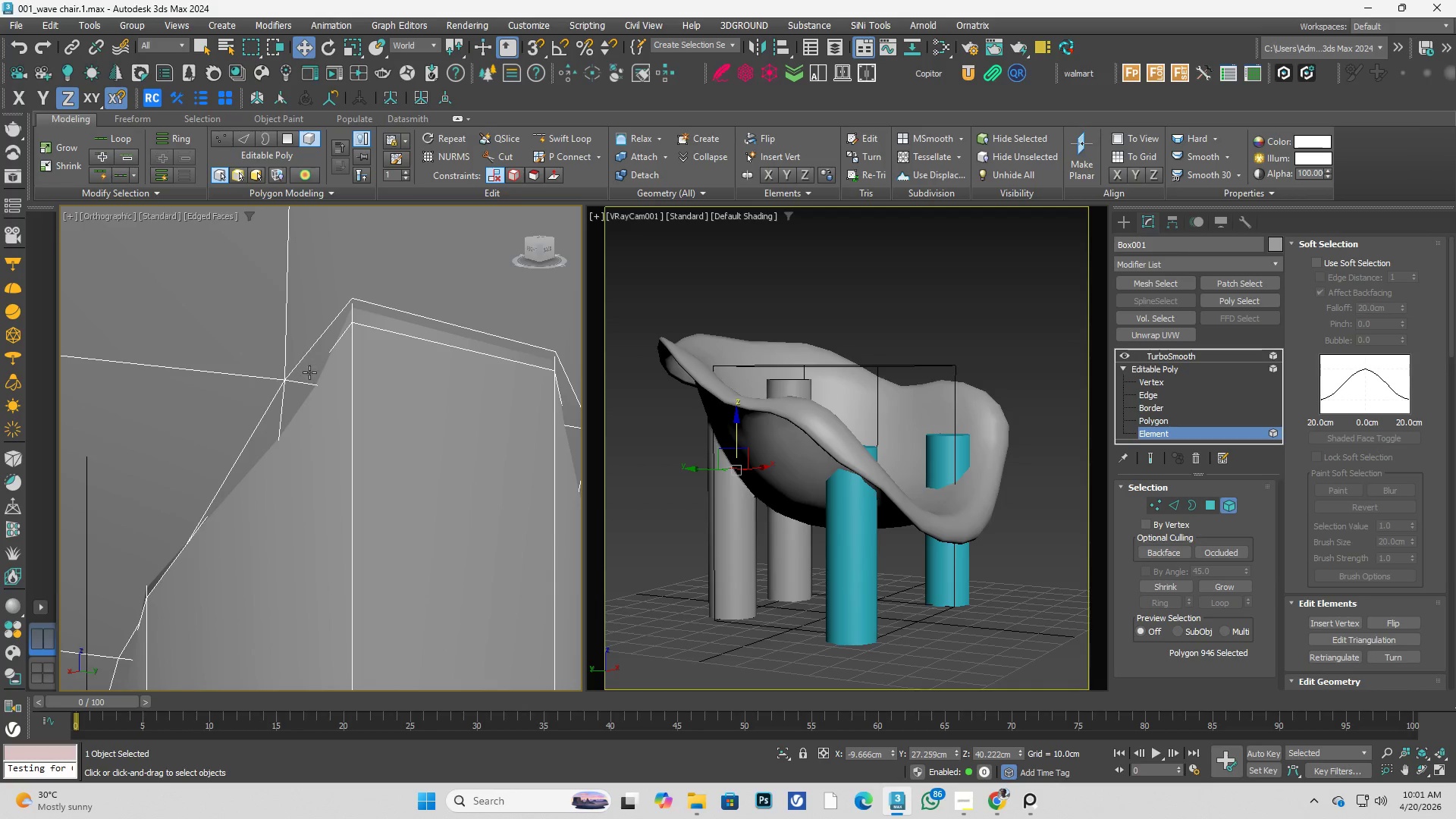 
left_click([309, 373])
 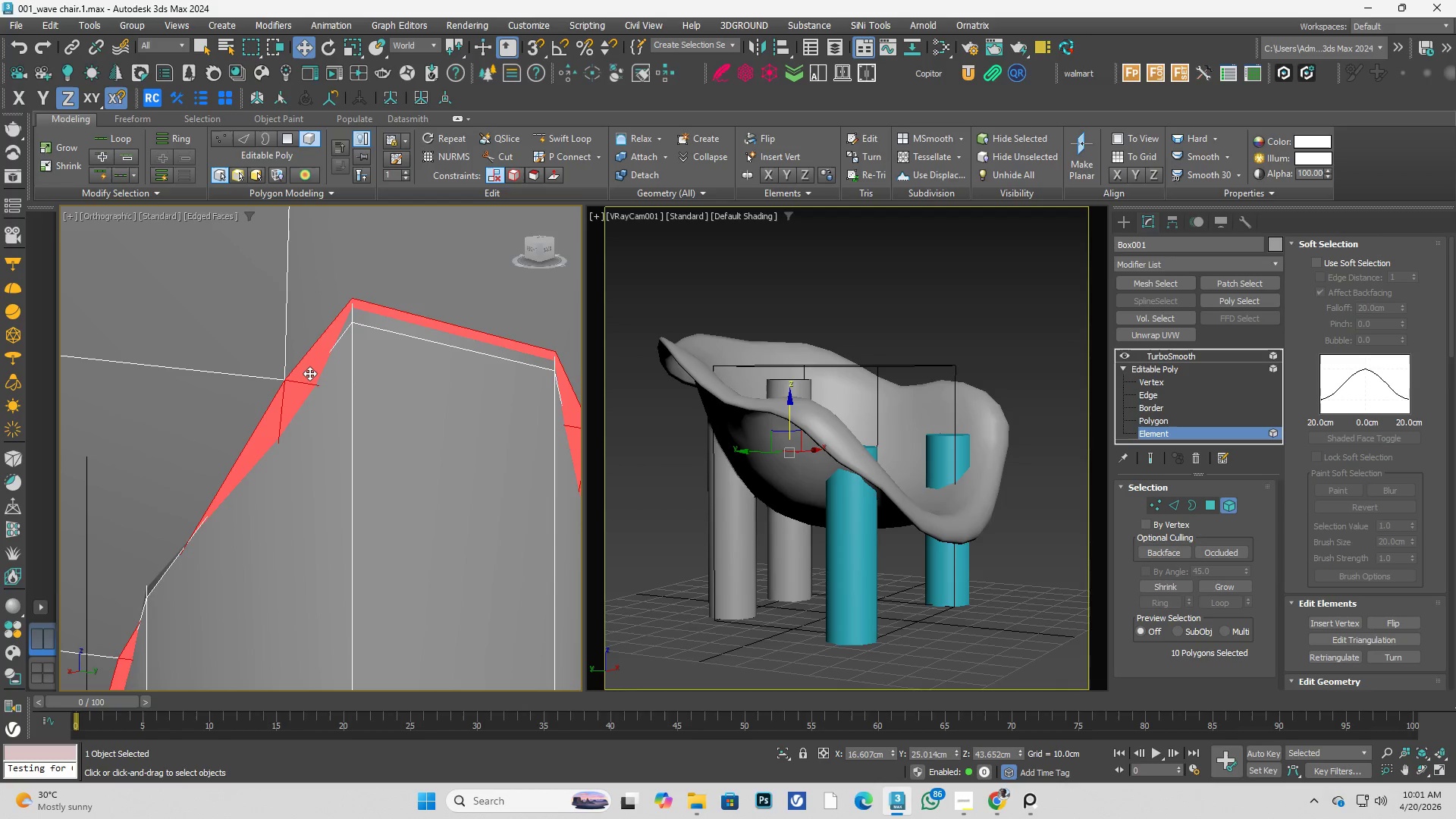 
key(Delete)
 